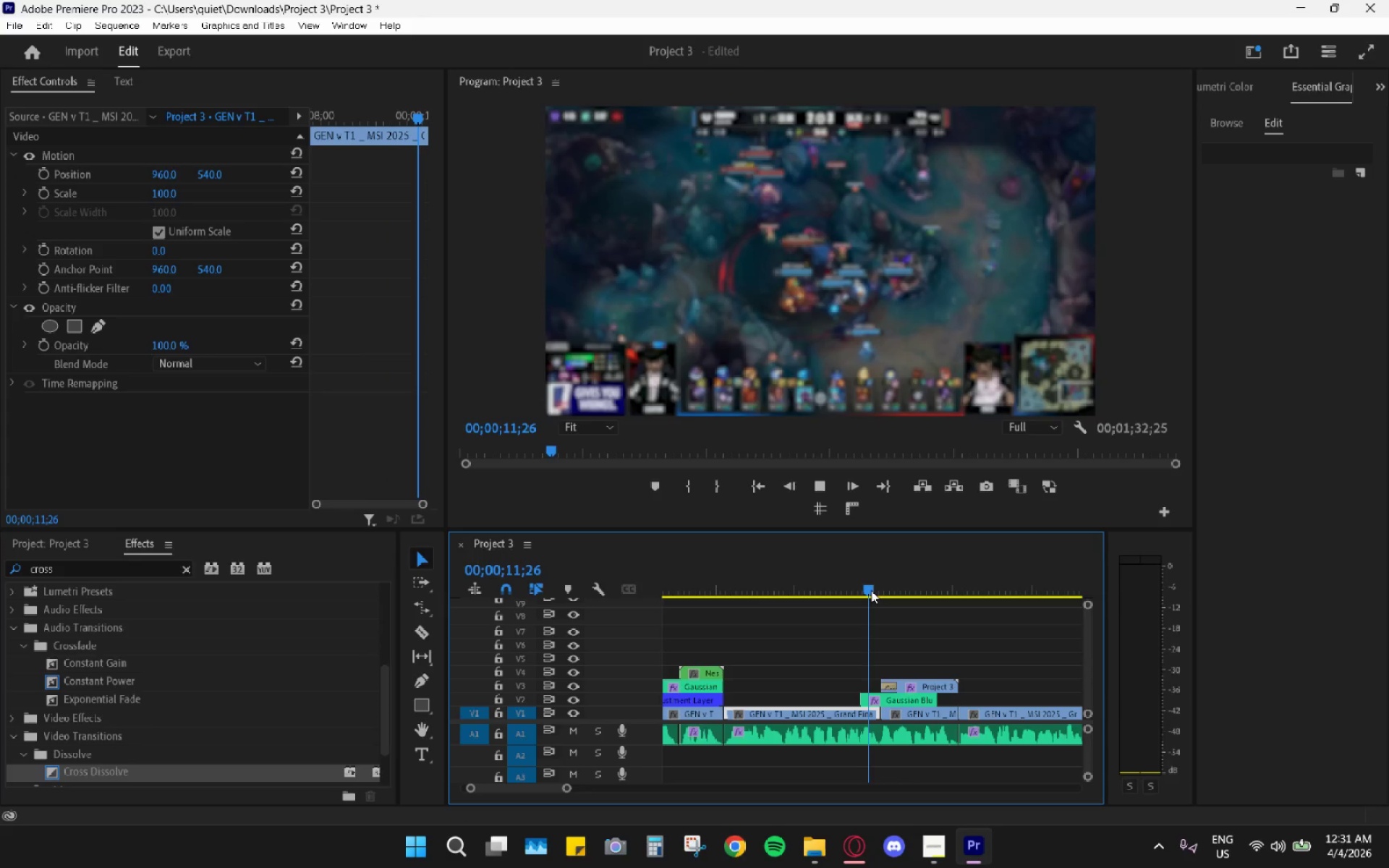 
key(Space)
 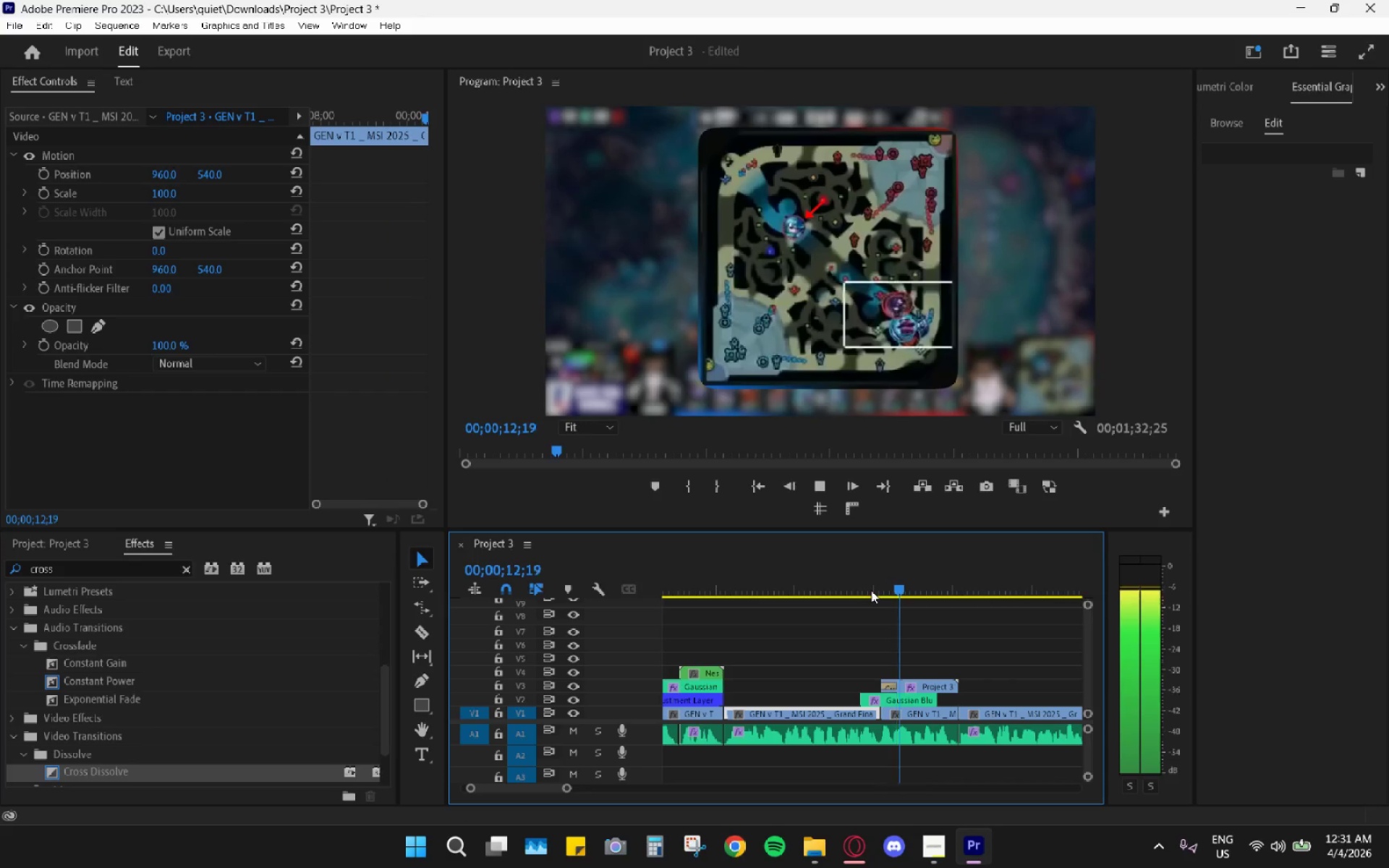 
key(Space)
 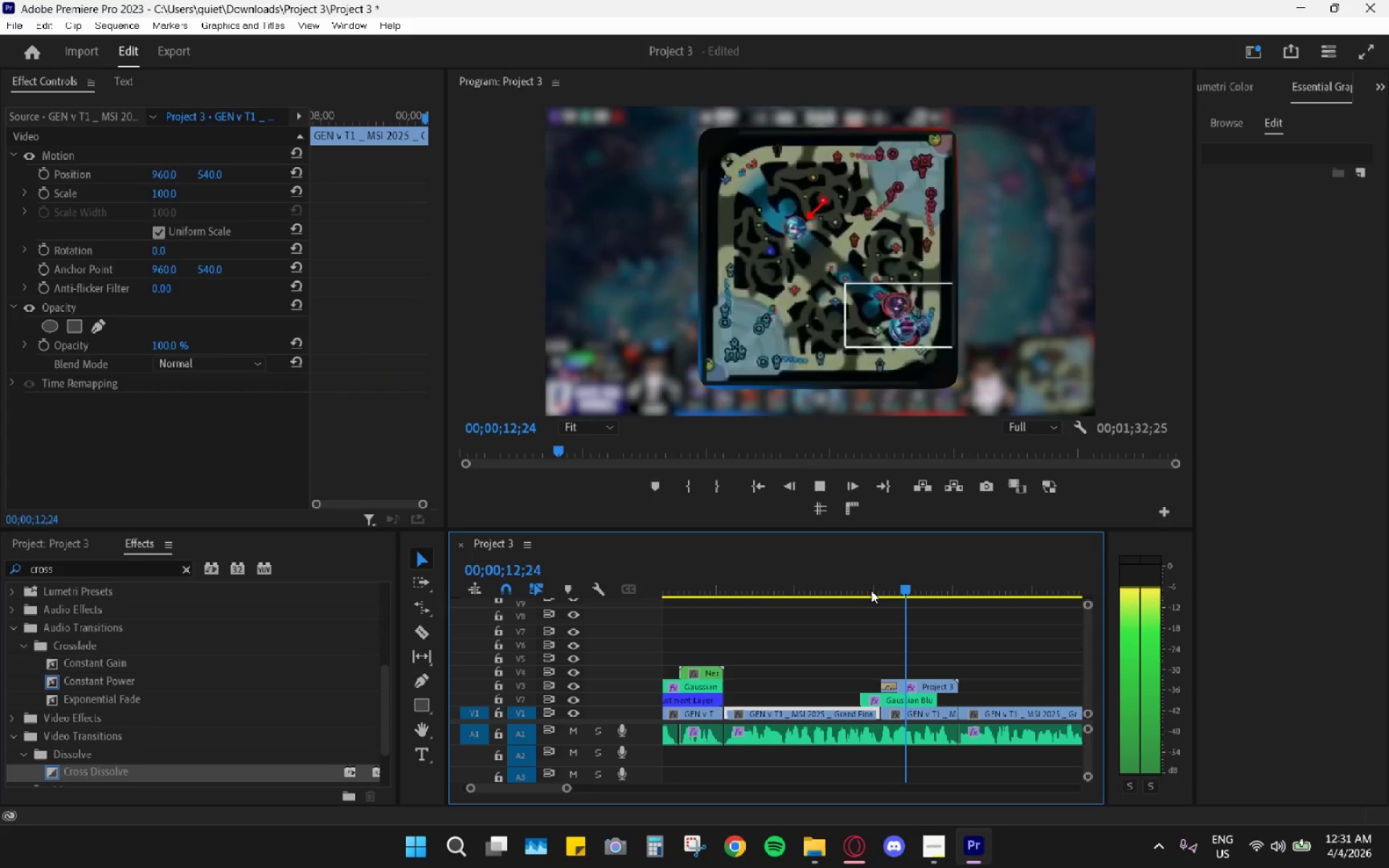 
left_click_drag(start_coordinate=[871, 590], to_coordinate=[886, 610])
 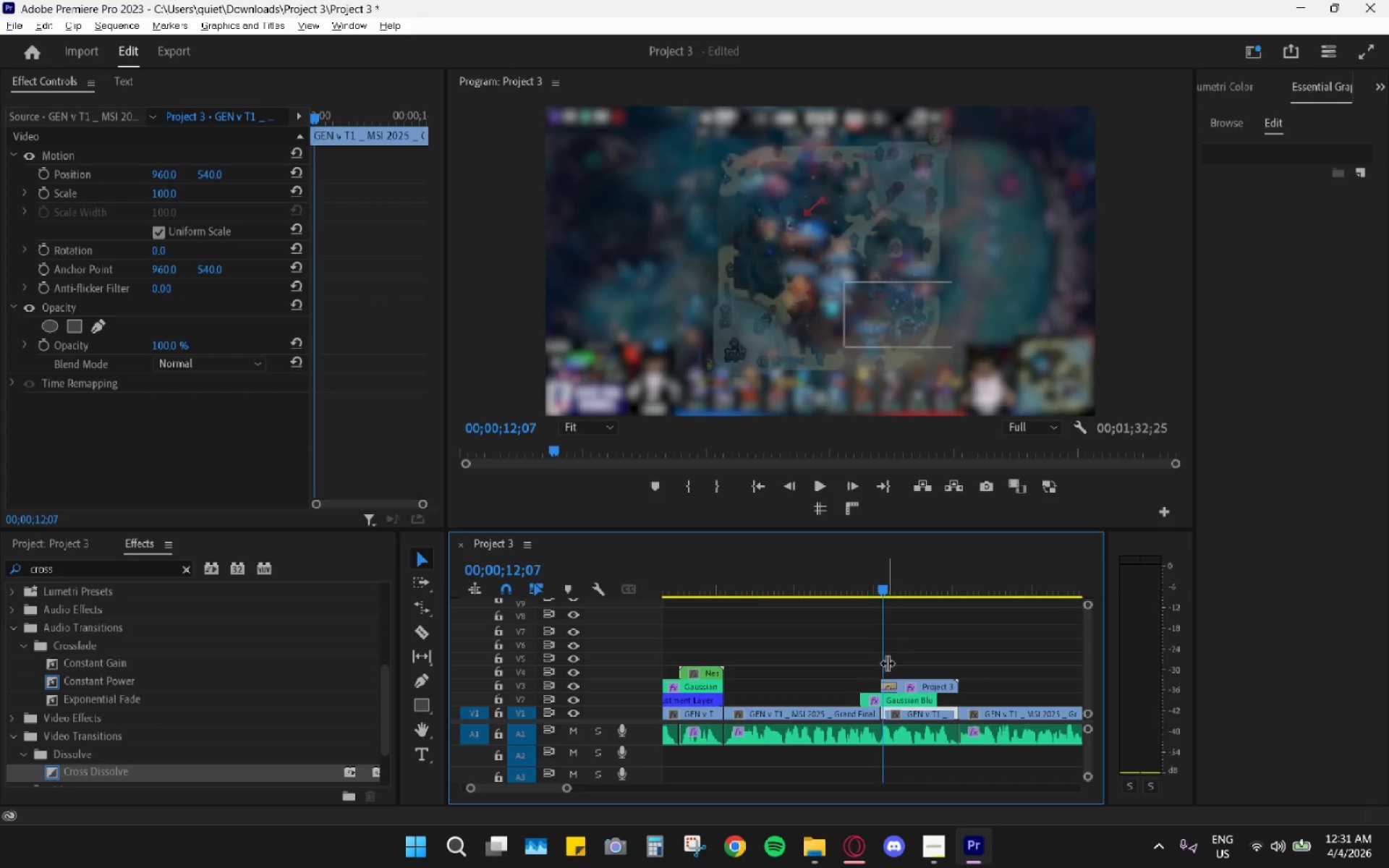 
hold_key(key=AltLeft, duration=0.55)
scroll: coordinate [886, 663], scroll_direction: up, amount: 3.0
 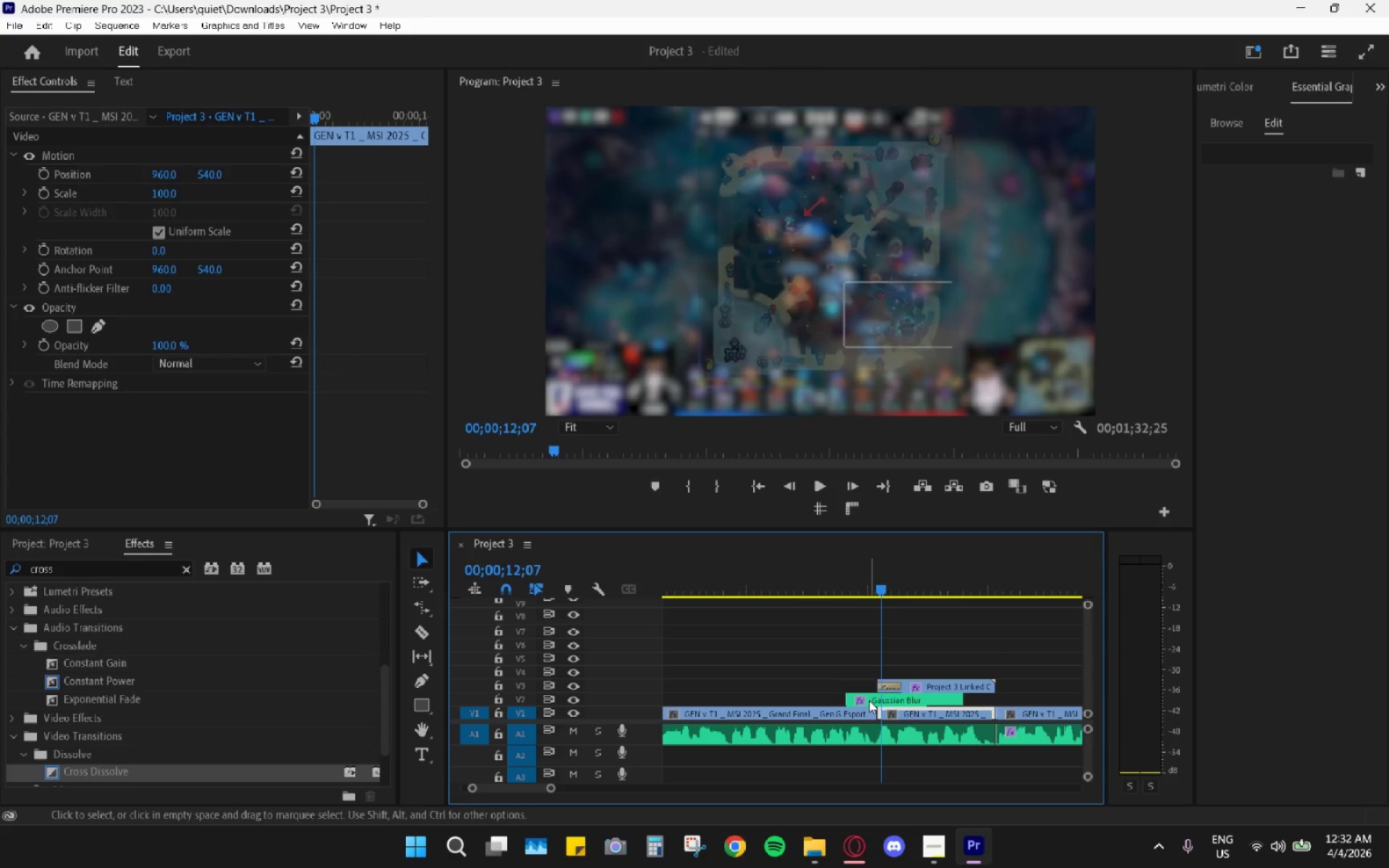 
left_click_drag(start_coordinate=[873, 698], to_coordinate=[885, 699])
 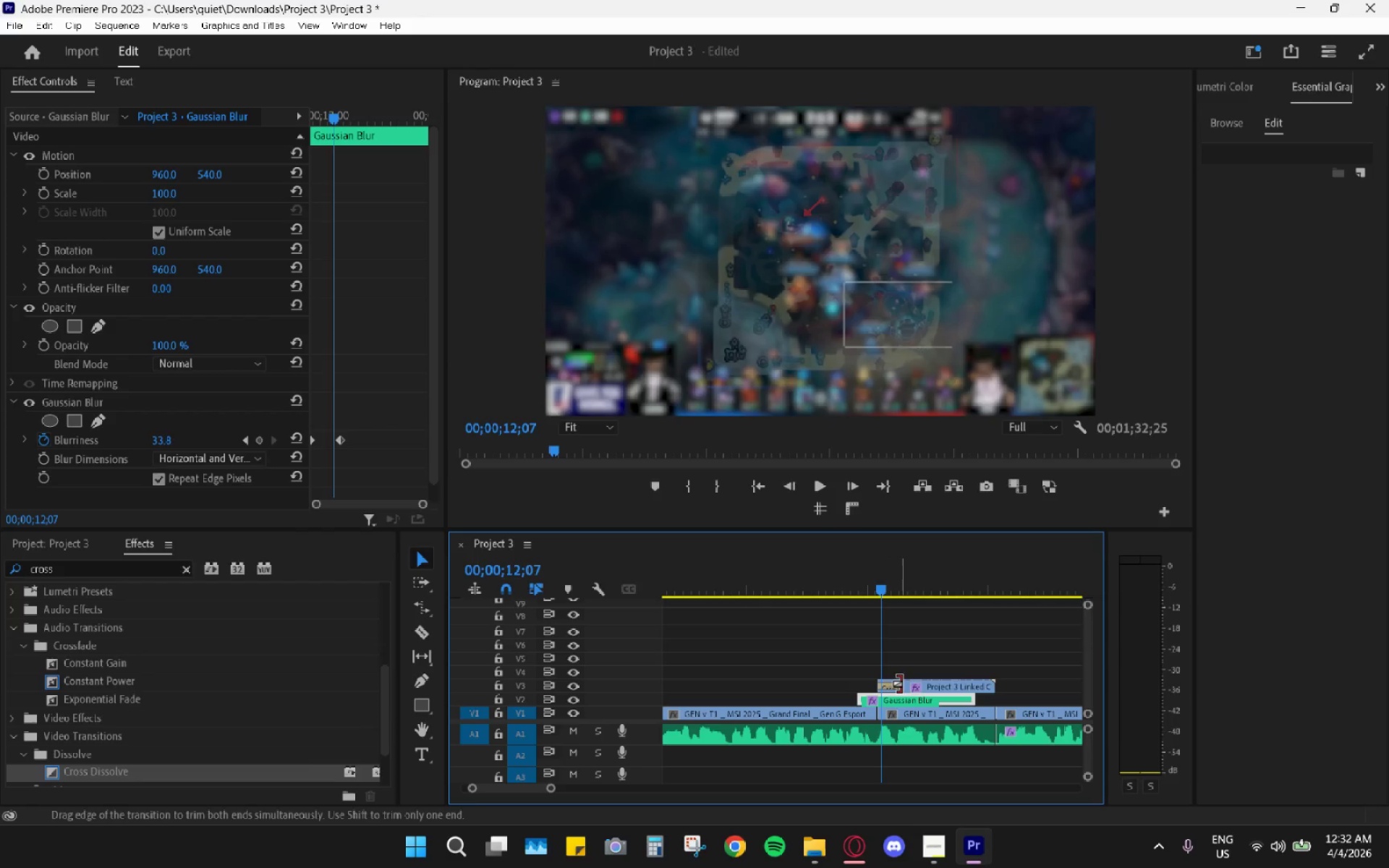 
left_click_drag(start_coordinate=[901, 684], to_coordinate=[891, 681])
 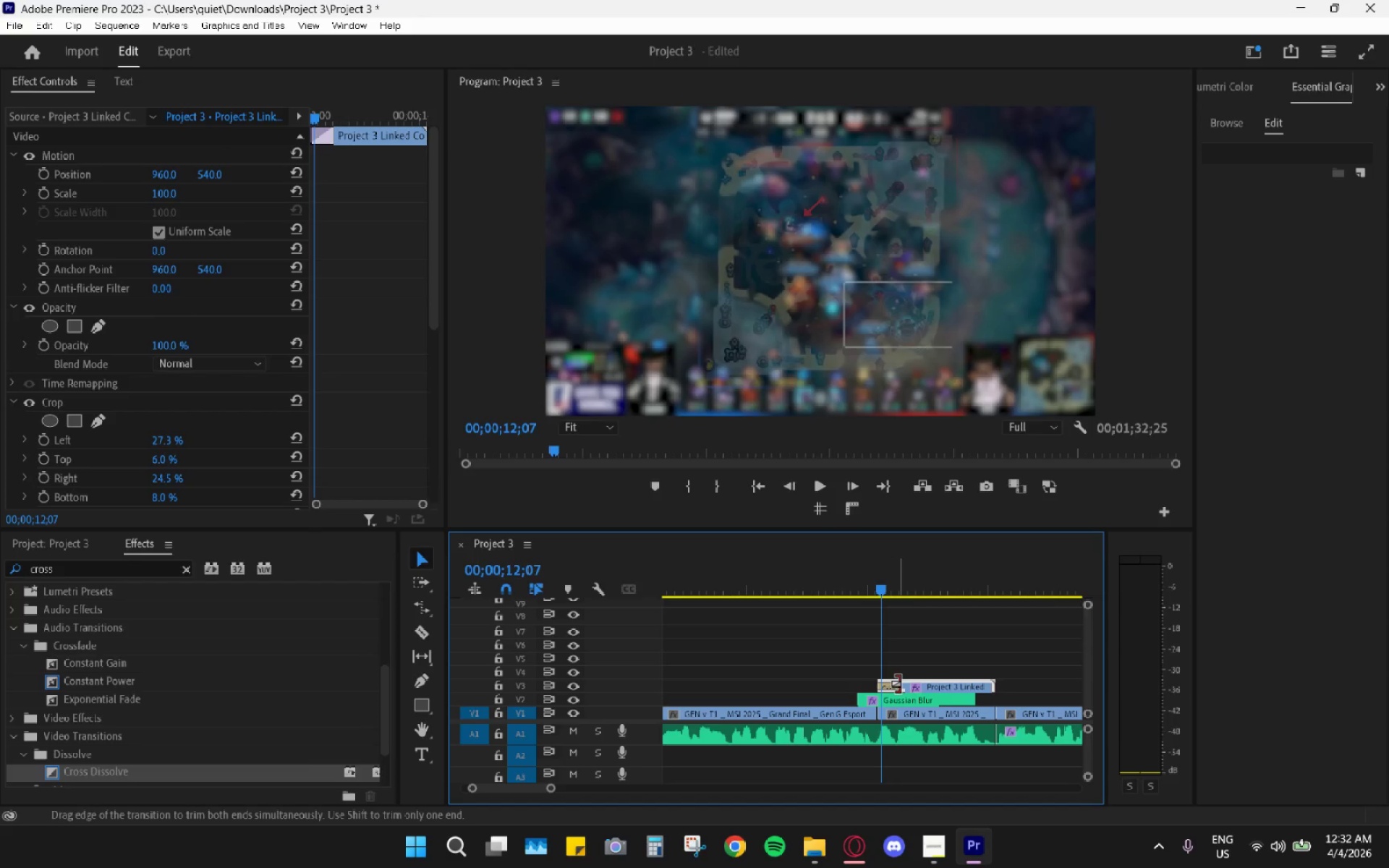 
left_click_drag(start_coordinate=[898, 684], to_coordinate=[893, 682])
 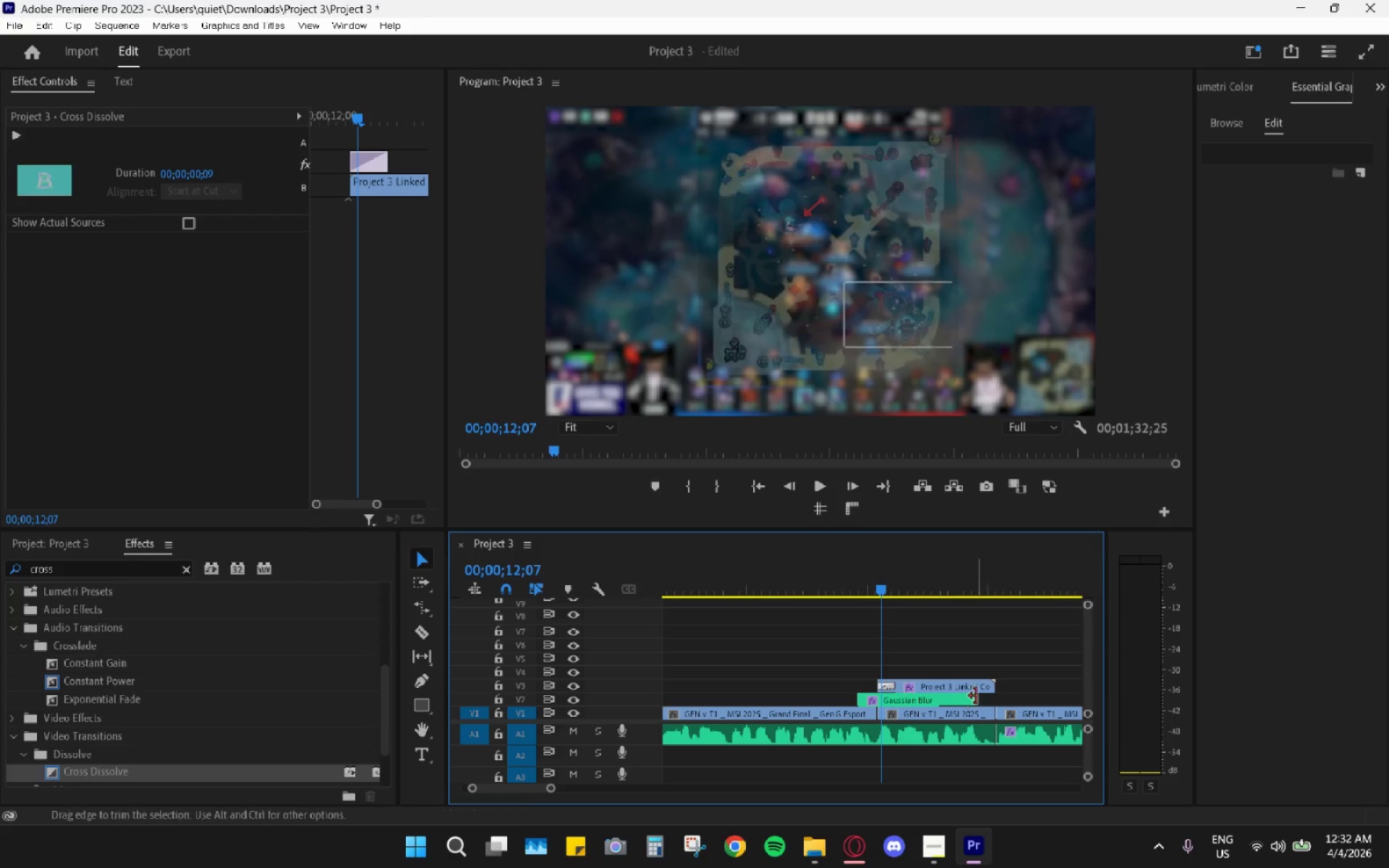 
left_click_drag(start_coordinate=[970, 697], to_coordinate=[988, 697])
 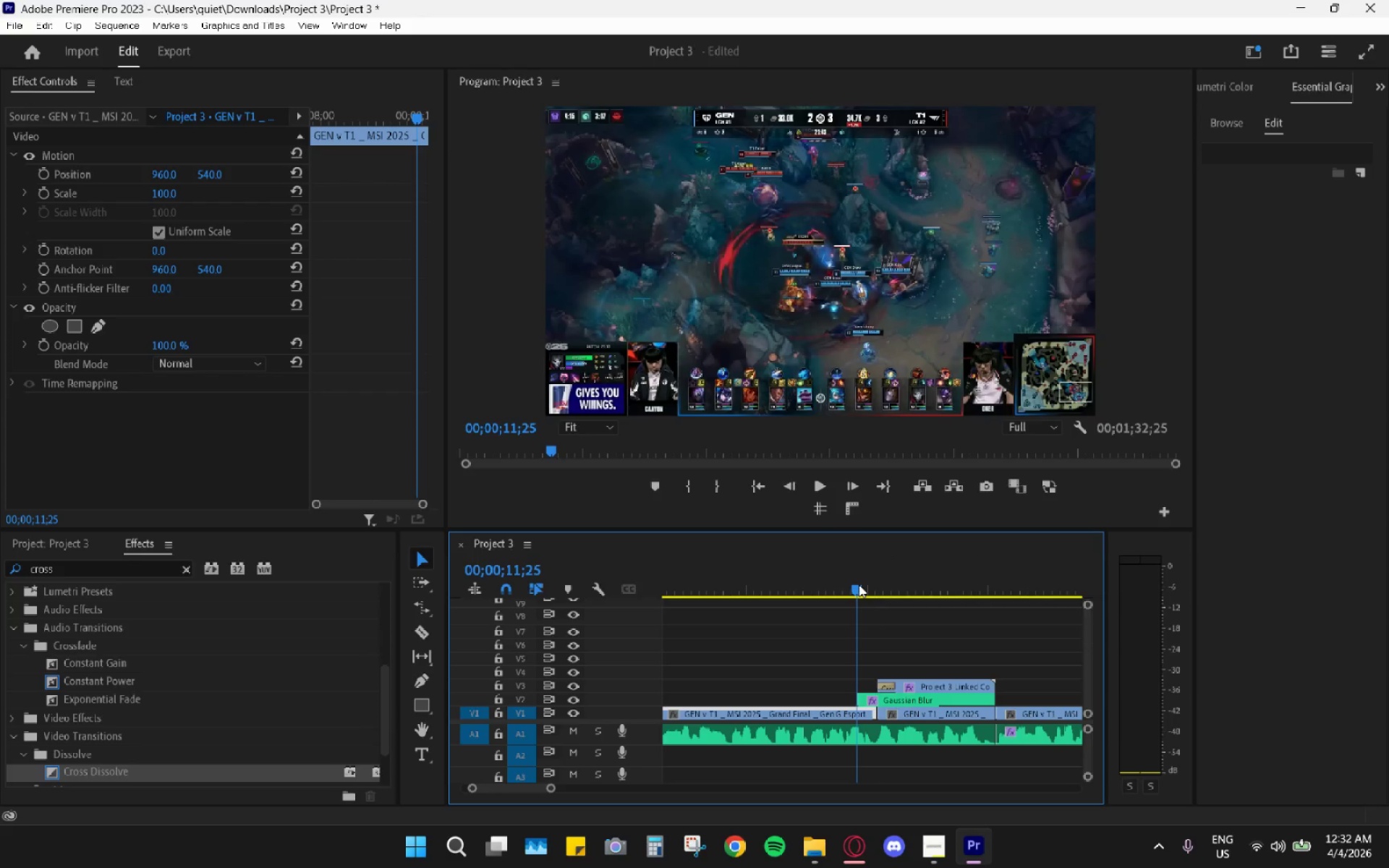 
key(Space)
 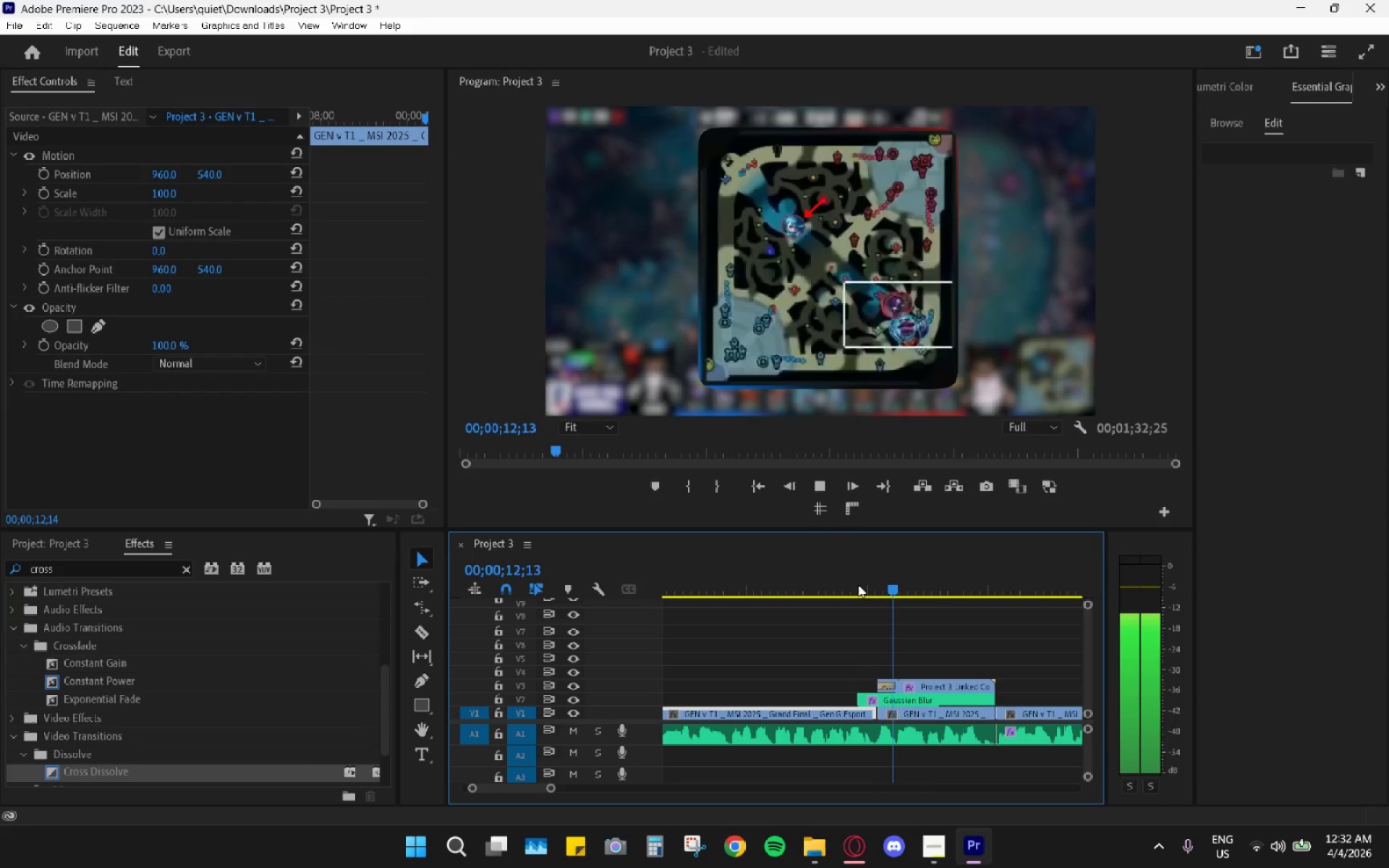 
left_click_drag(start_coordinate=[858, 584], to_coordinate=[824, 586])
 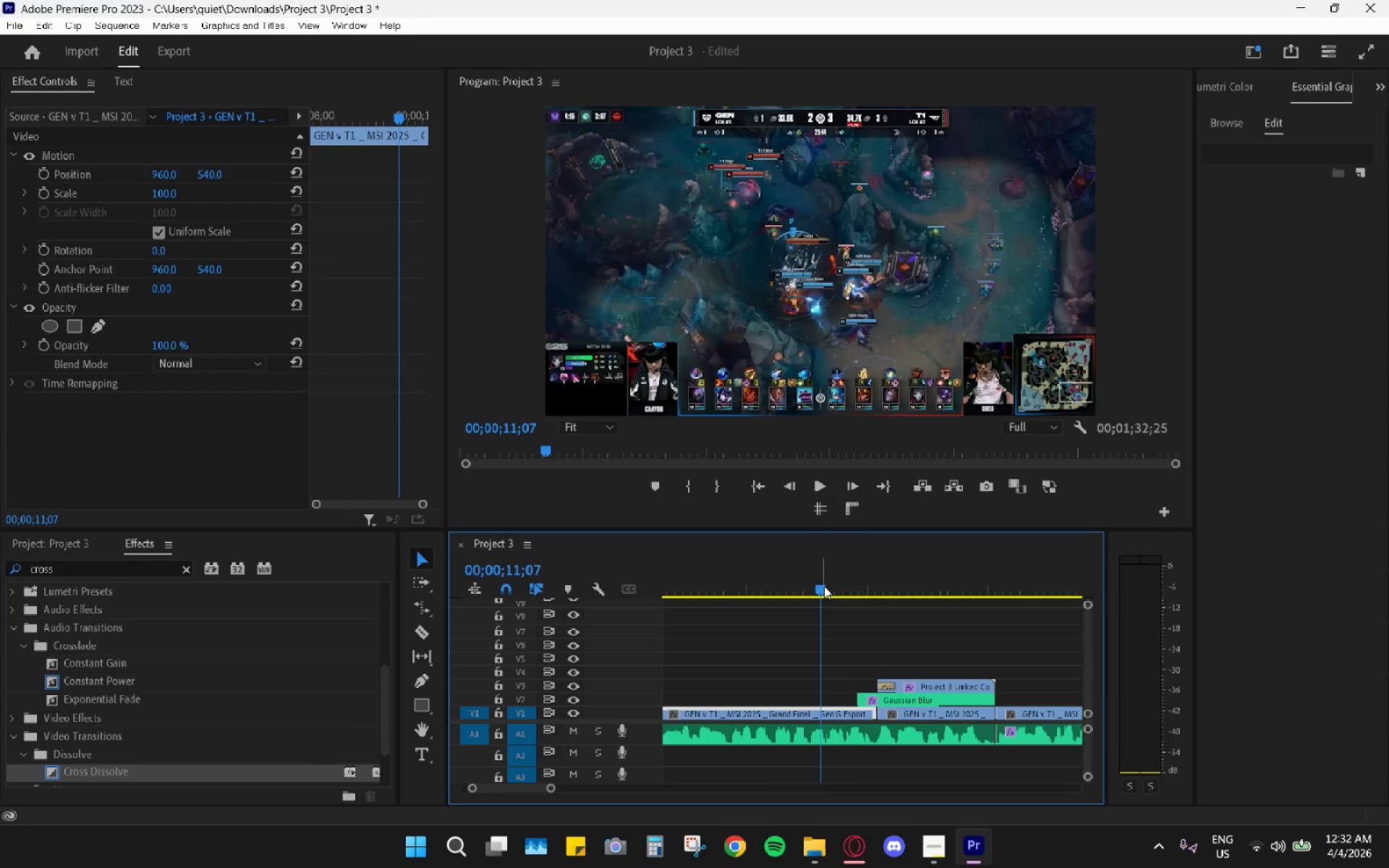 
key(Space)
 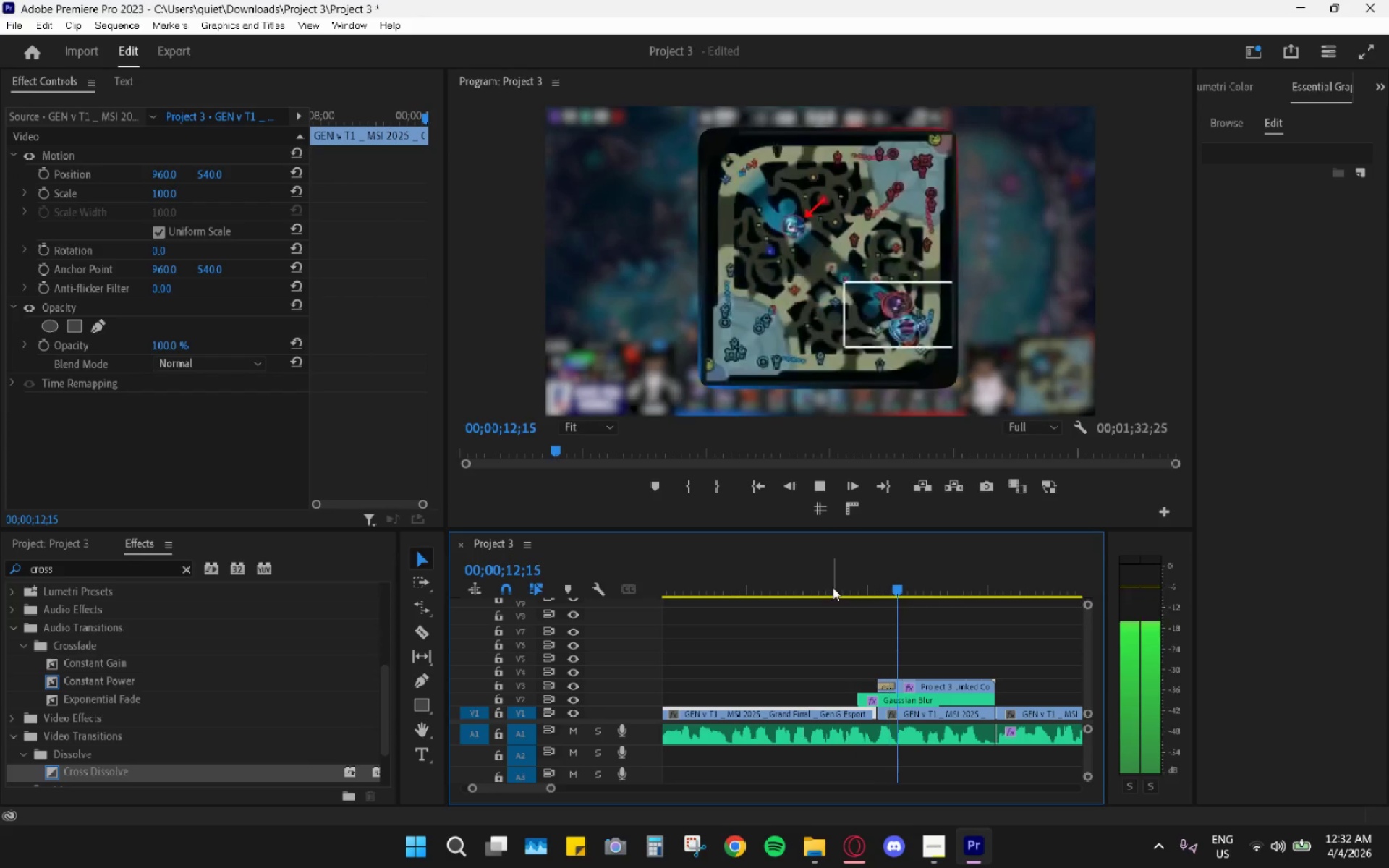 
key(Space)
 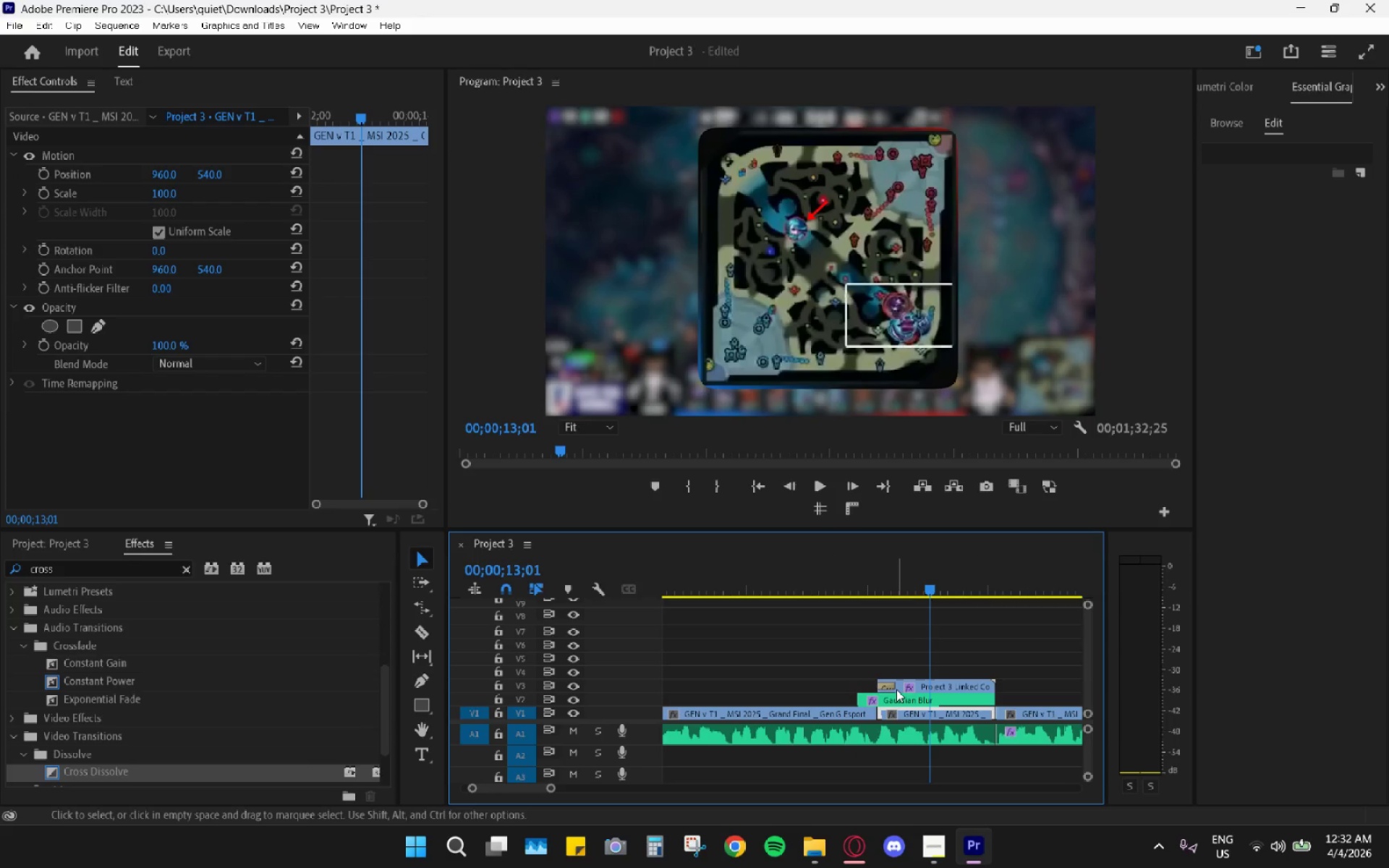 
left_click_drag(start_coordinate=[893, 689], to_coordinate=[887, 687])
 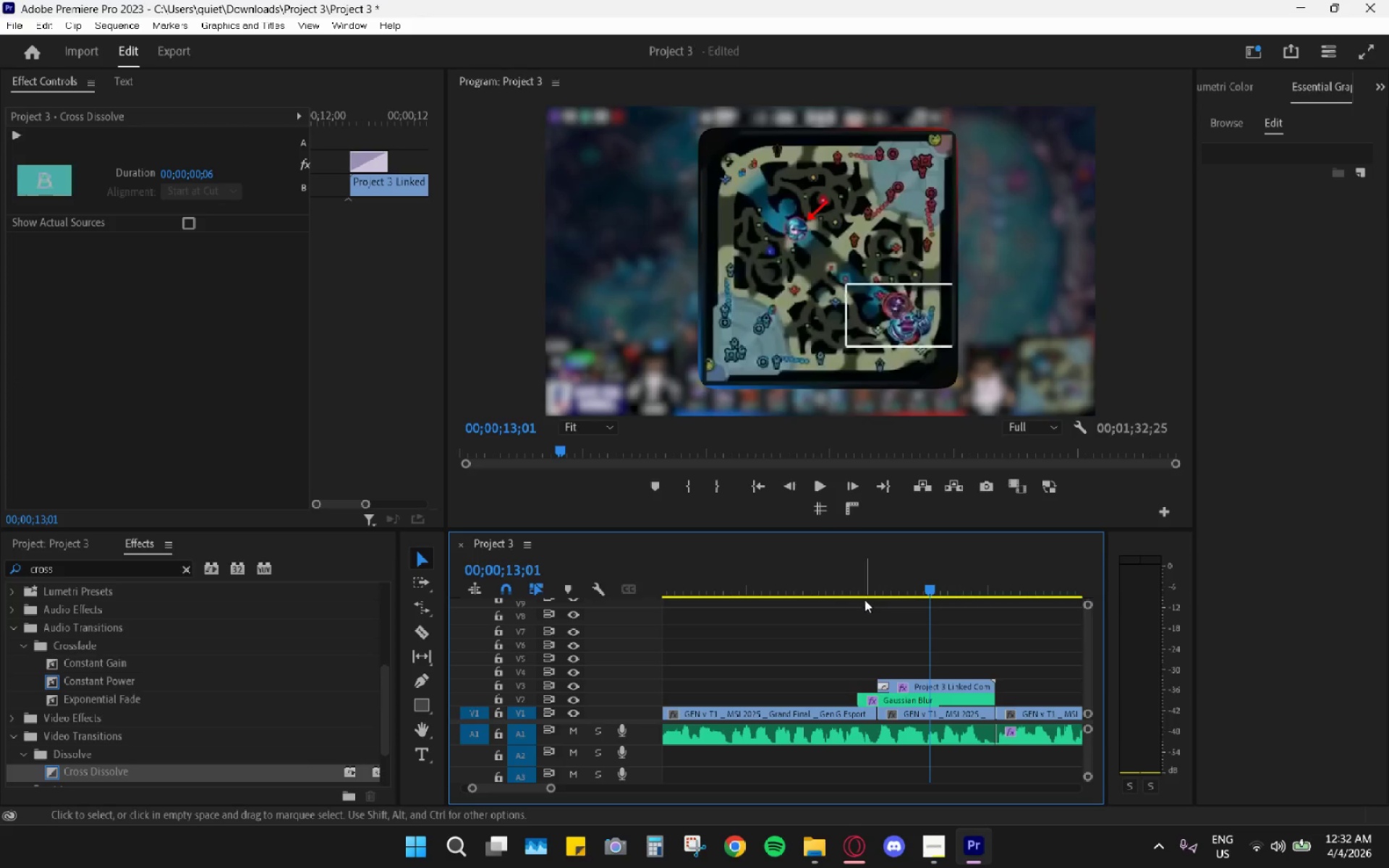 
left_click_drag(start_coordinate=[865, 600], to_coordinate=[860, 597])
 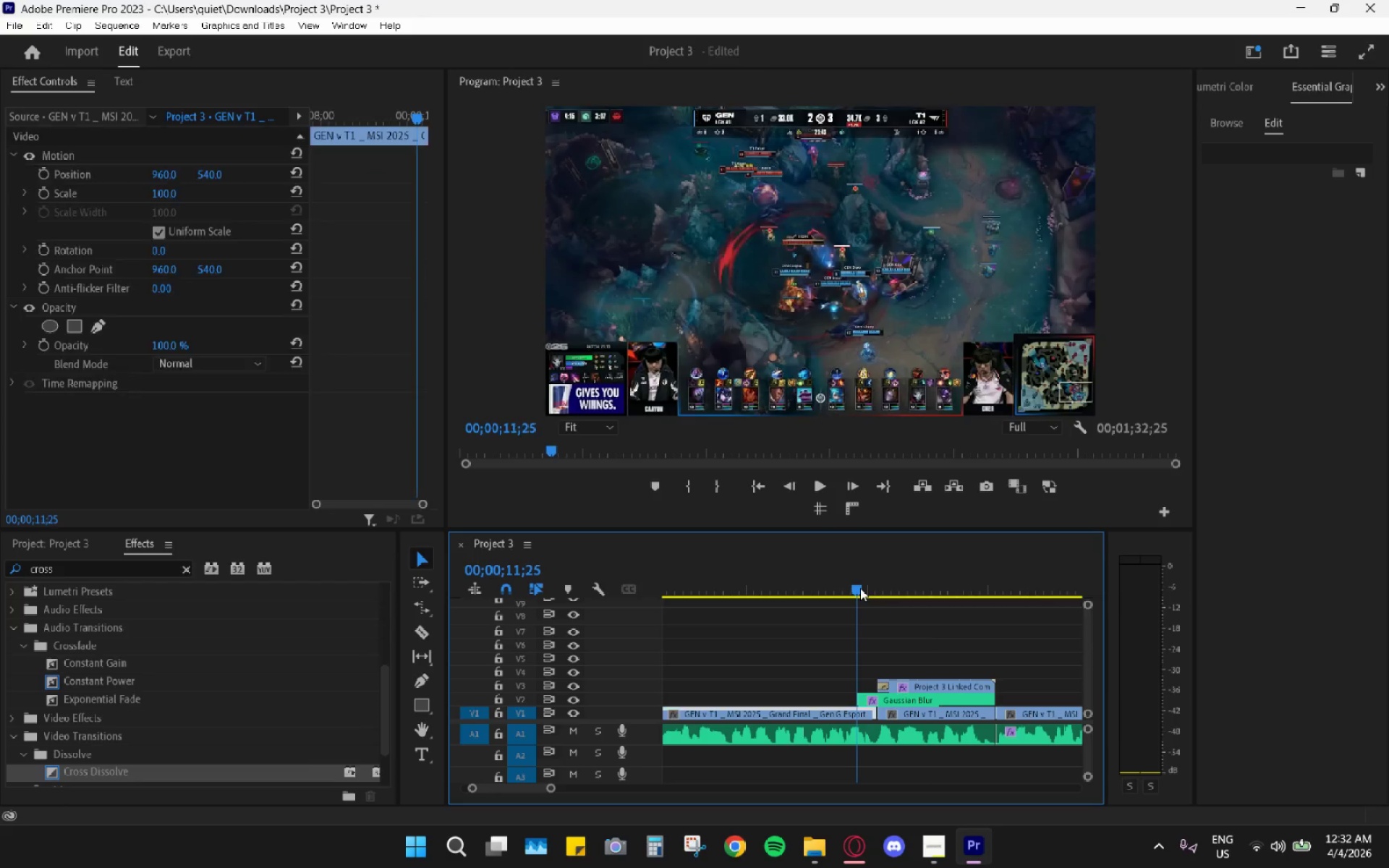 
key(Space)
 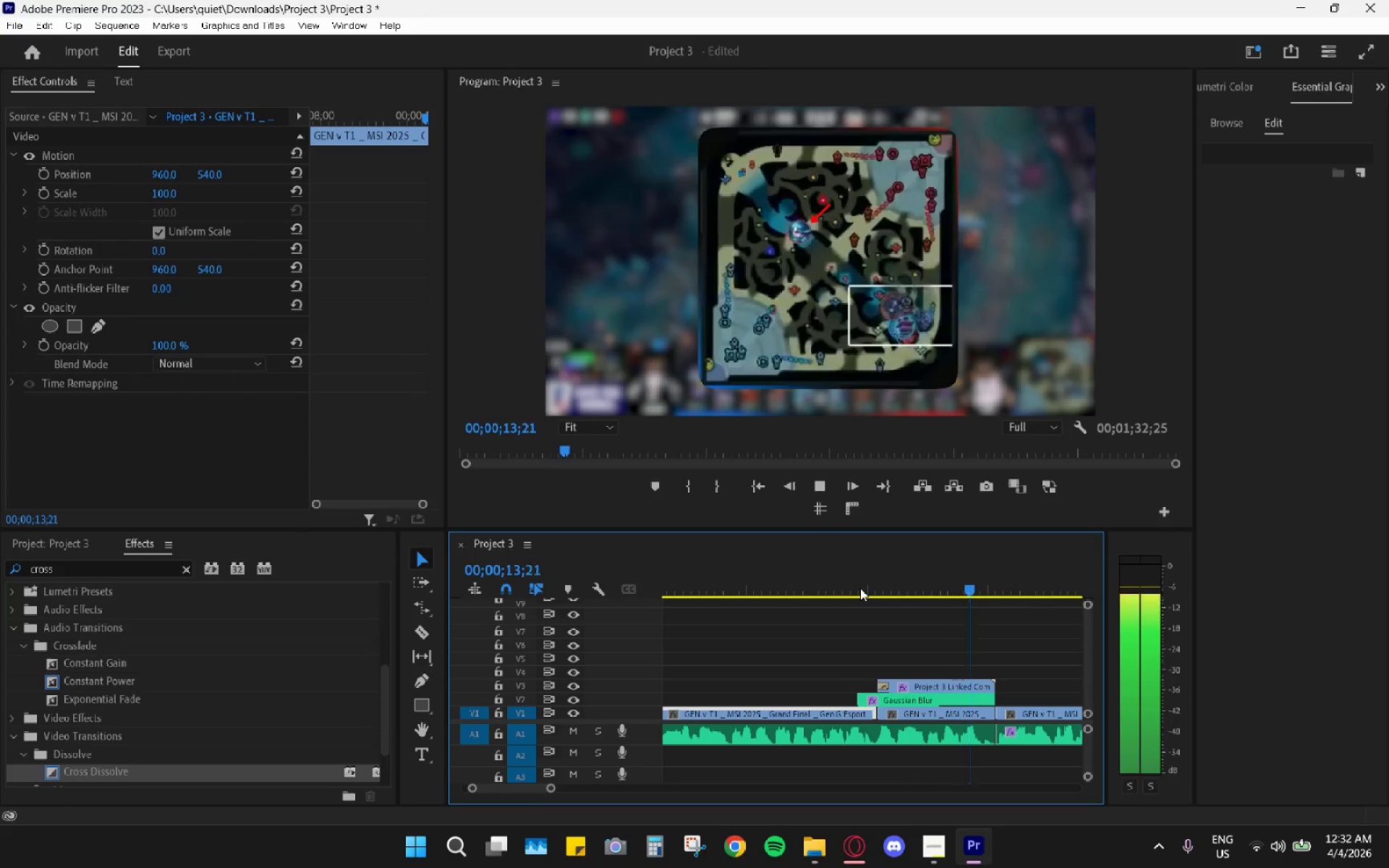 
key(Space)
 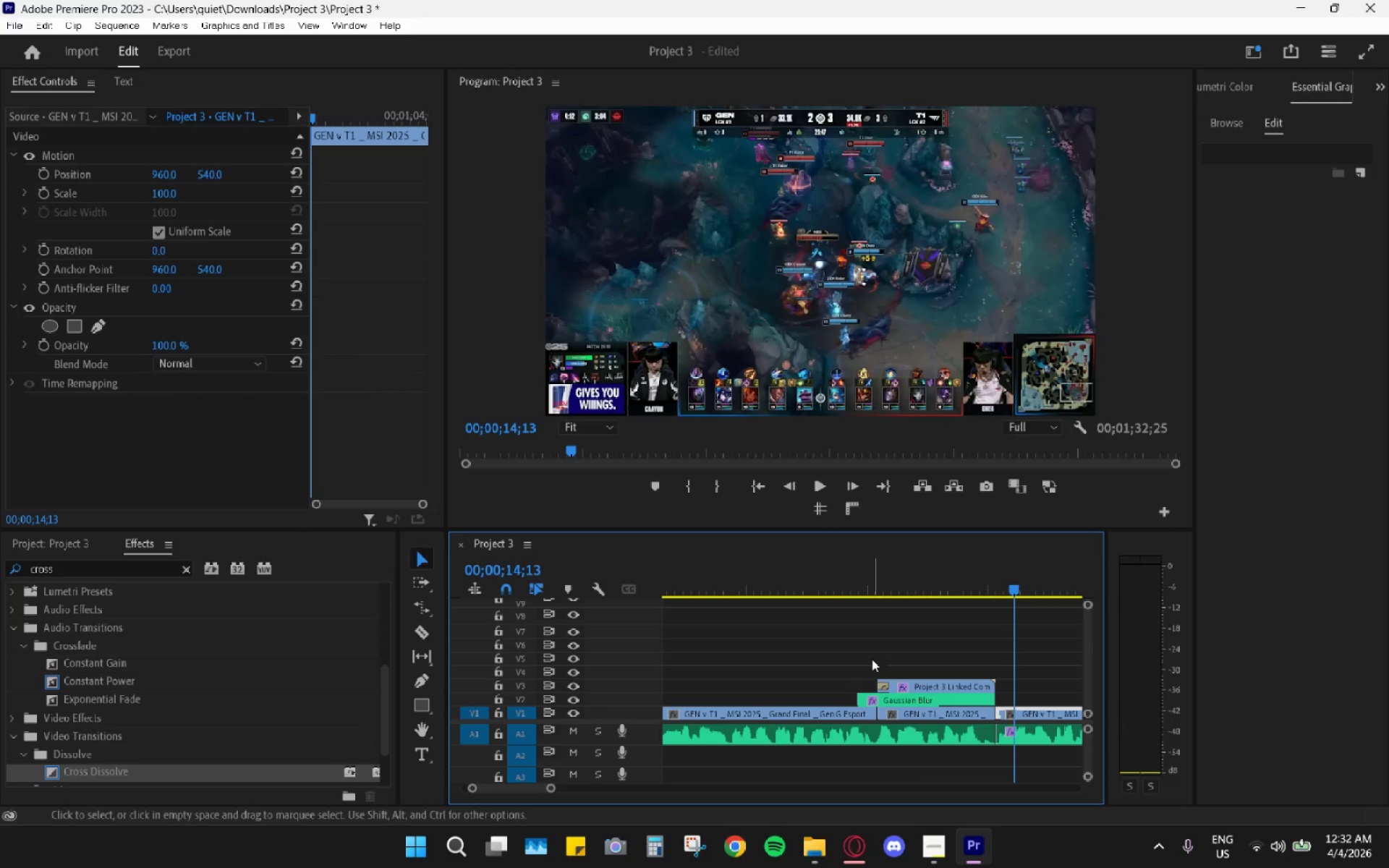 
hold_key(key=AltLeft, duration=0.78)
scroll: coordinate [852, 670], scroll_direction: down, amount: 8.0
 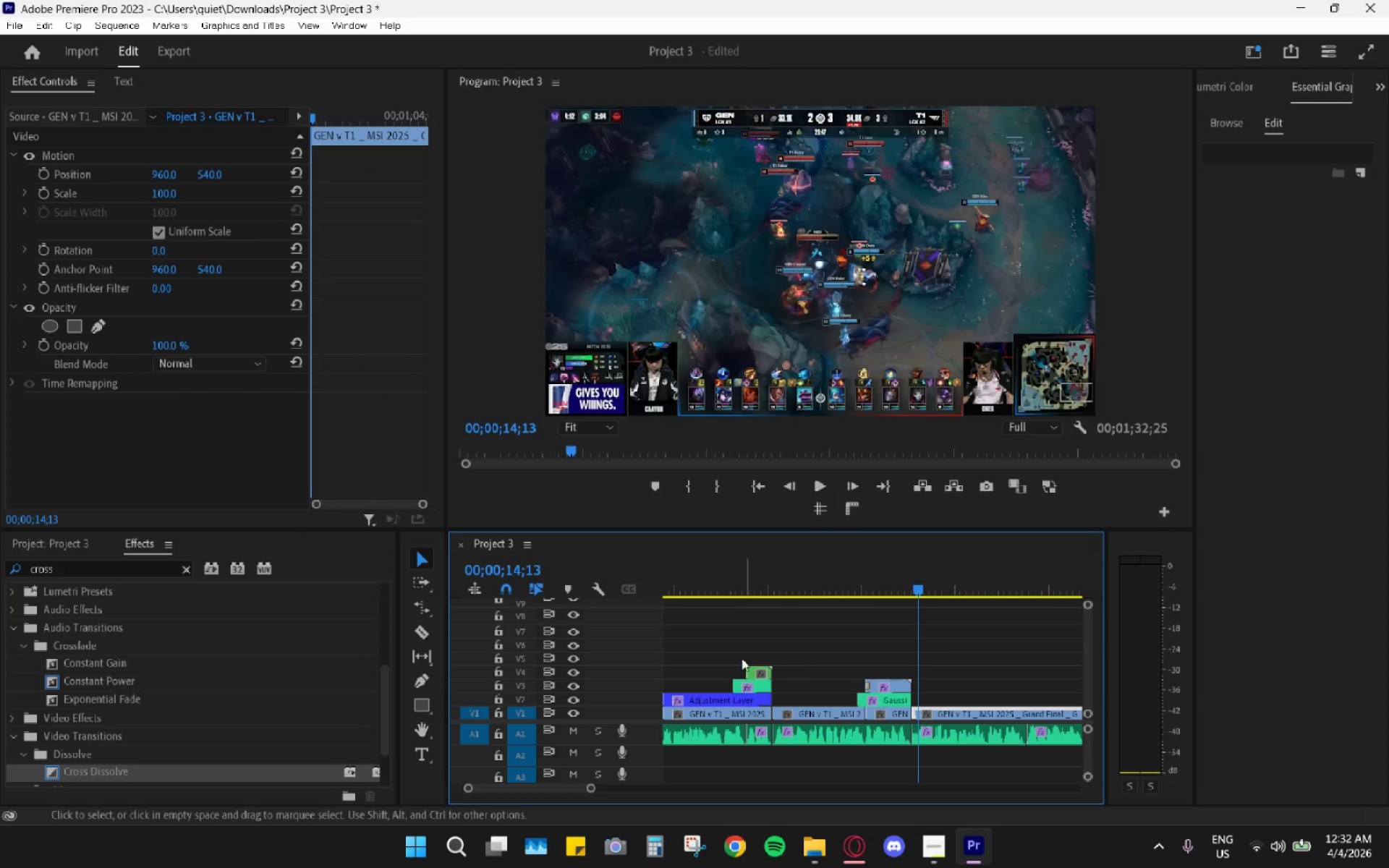 
key(Alt+AltLeft)
 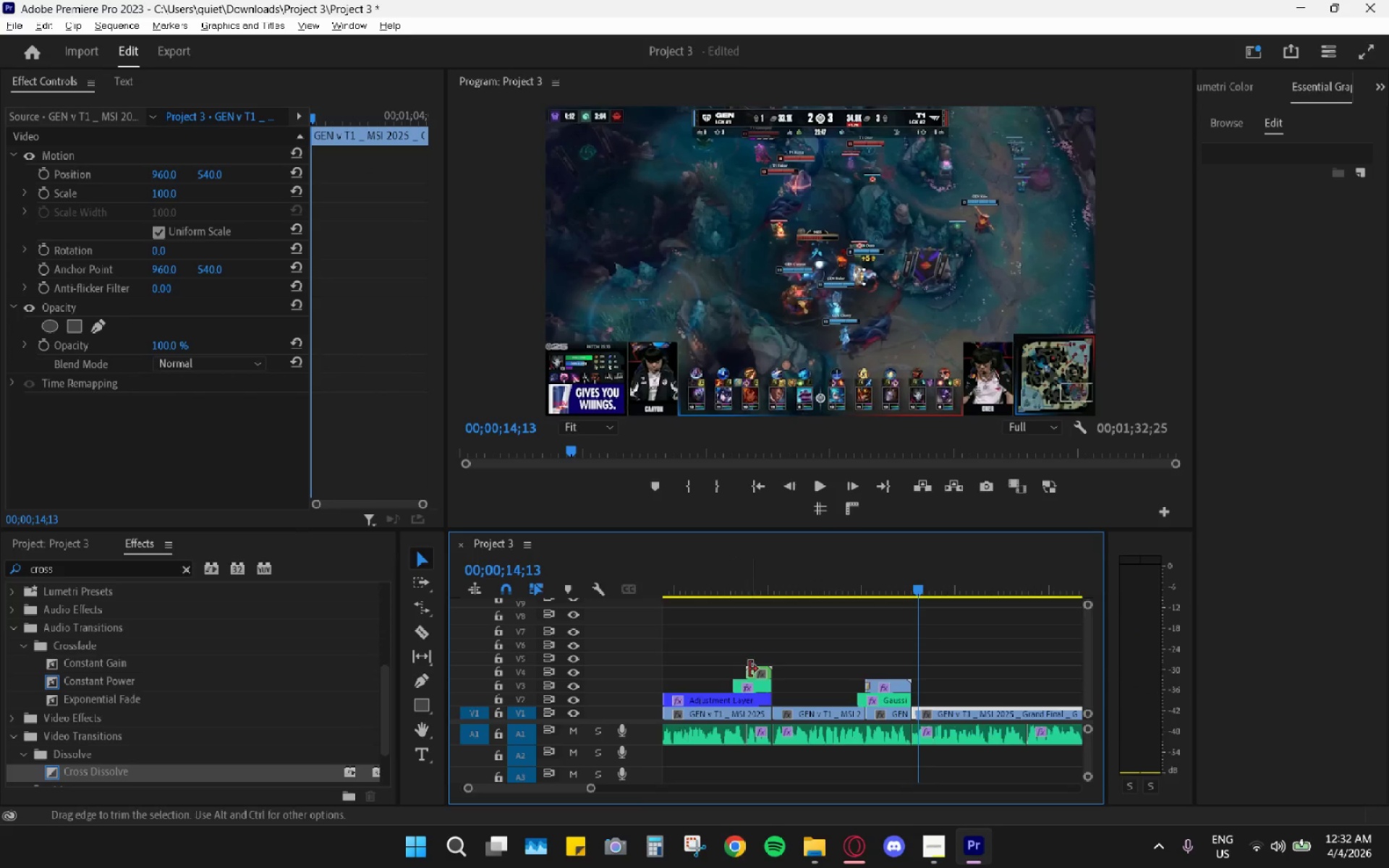 
scroll: coordinate [758, 663], scroll_direction: down, amount: 2.0
 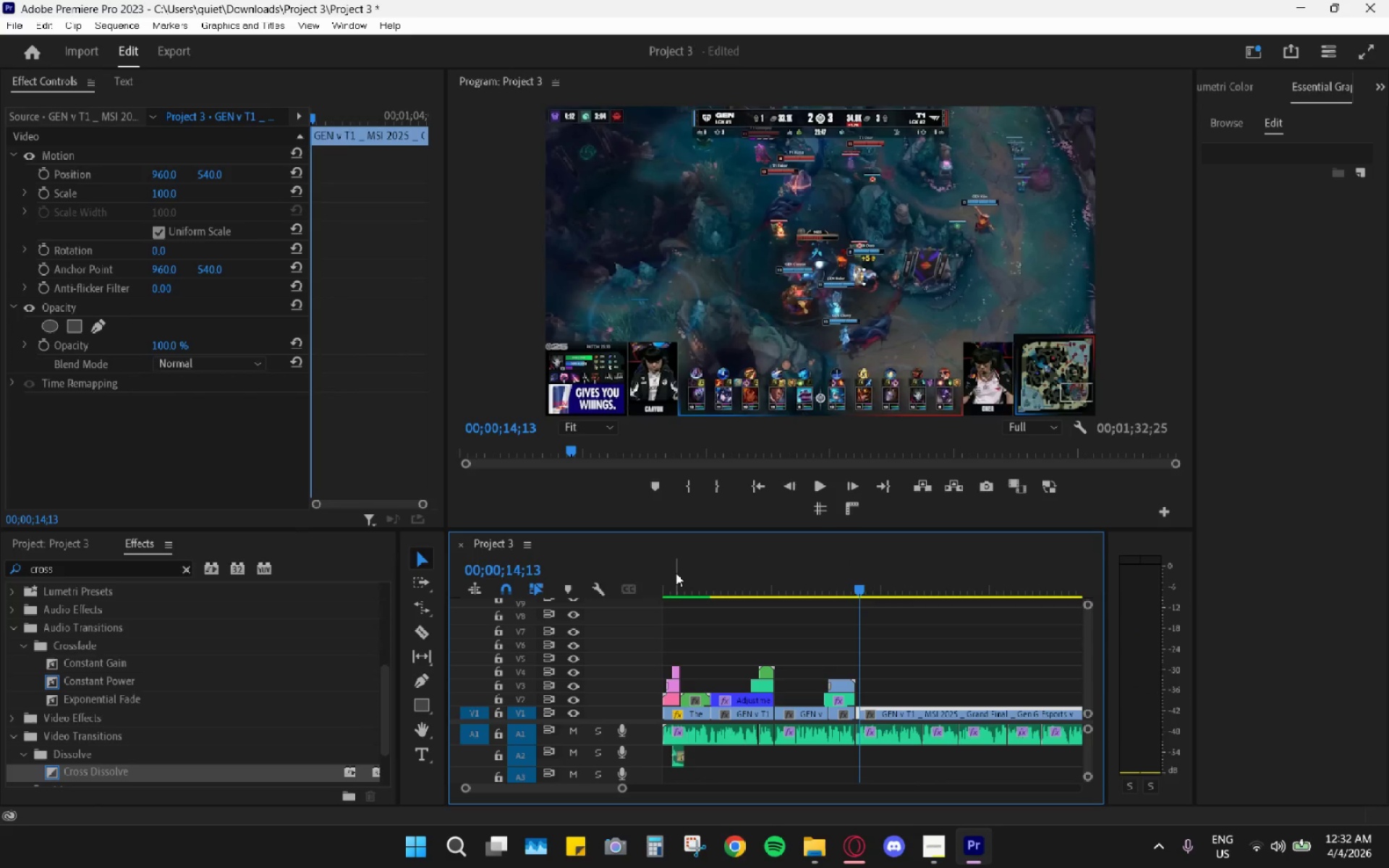 
left_click_drag(start_coordinate=[679, 571], to_coordinate=[708, 579])
 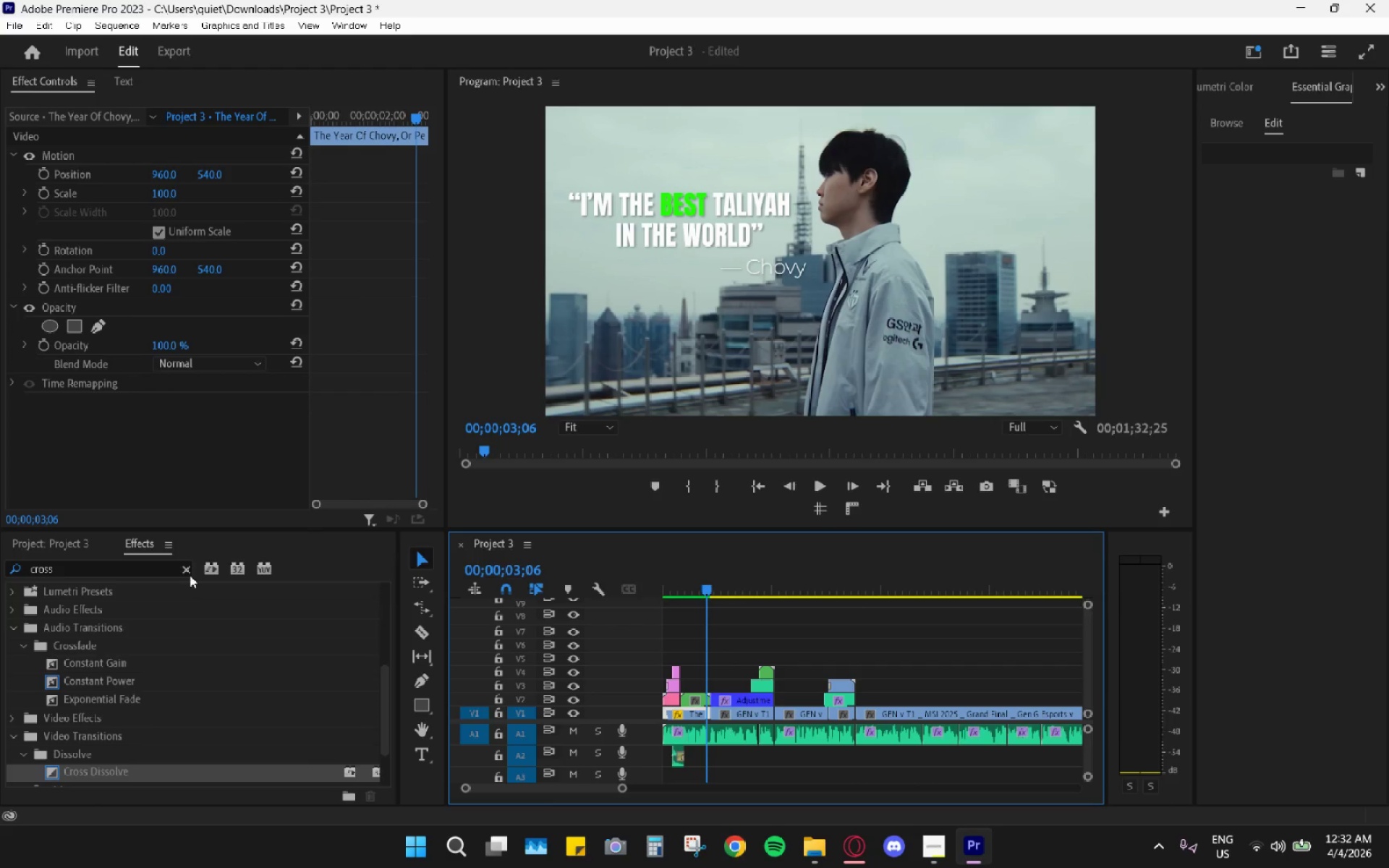 
left_click([184, 571])
 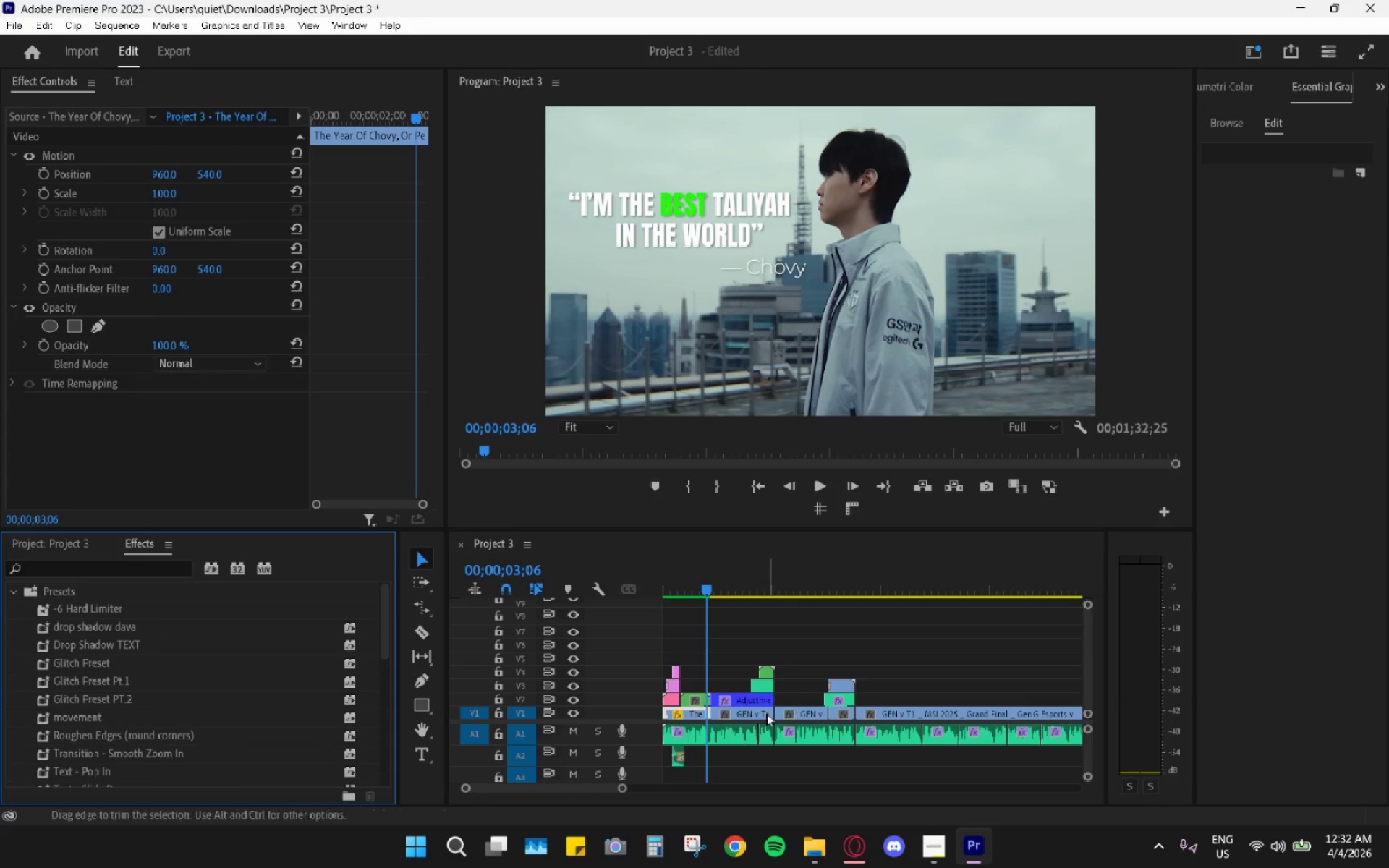 
hold_key(key=AltLeft, duration=0.72)
scroll: coordinate [755, 720], scroll_direction: up, amount: 11.0
 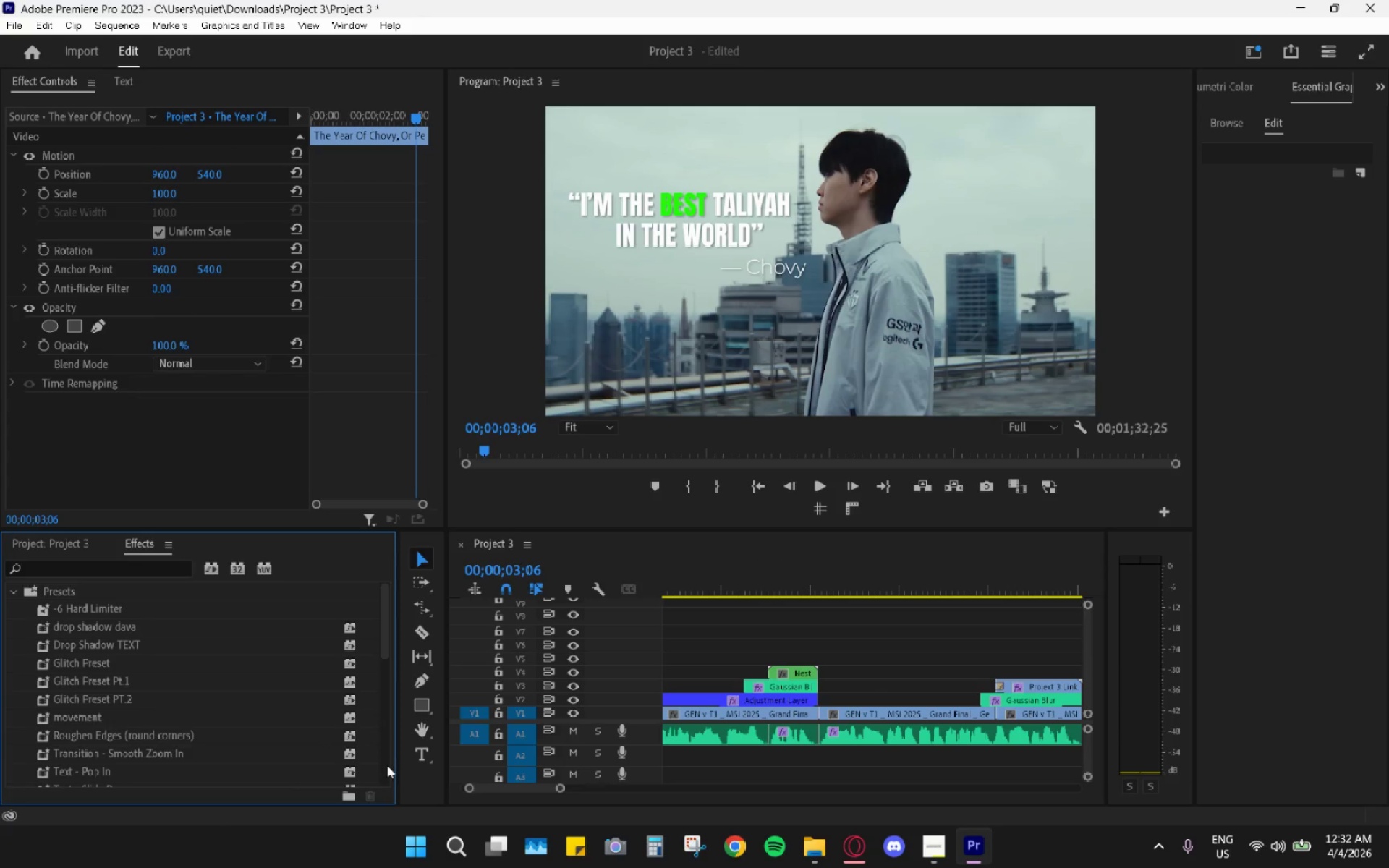 
left_click([54, 545])
 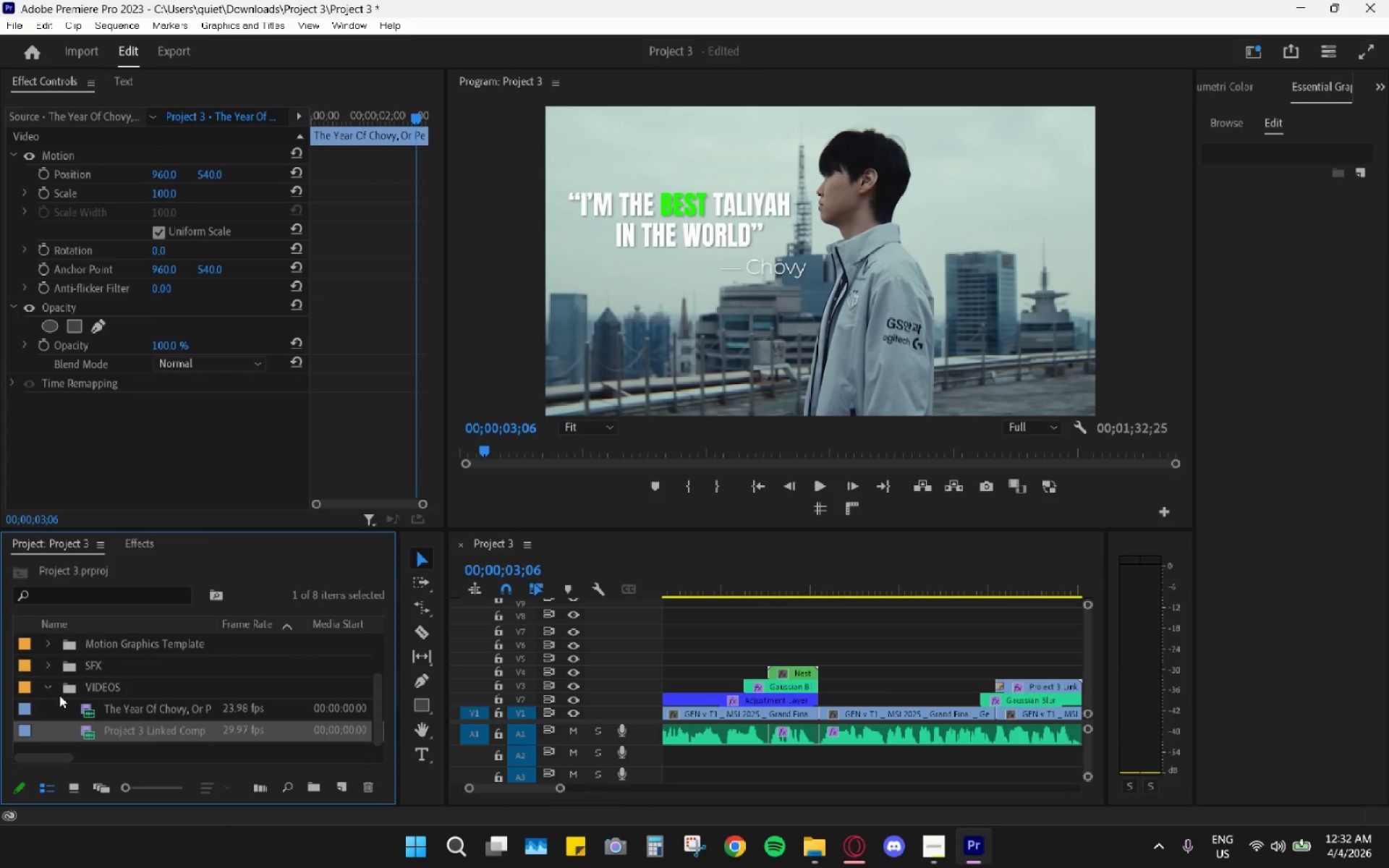 
left_click([50, 689])
 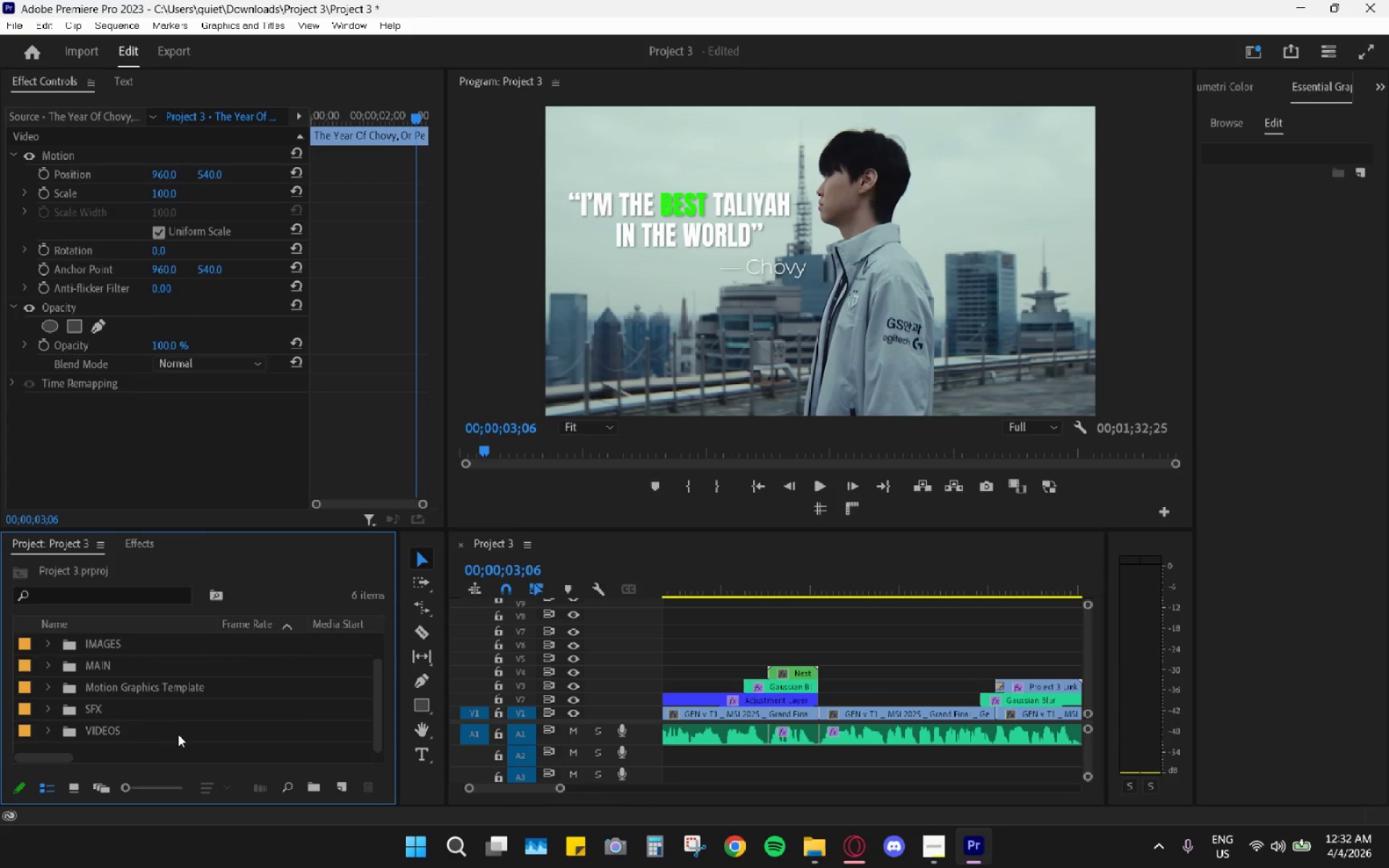 
left_click([174, 738])
 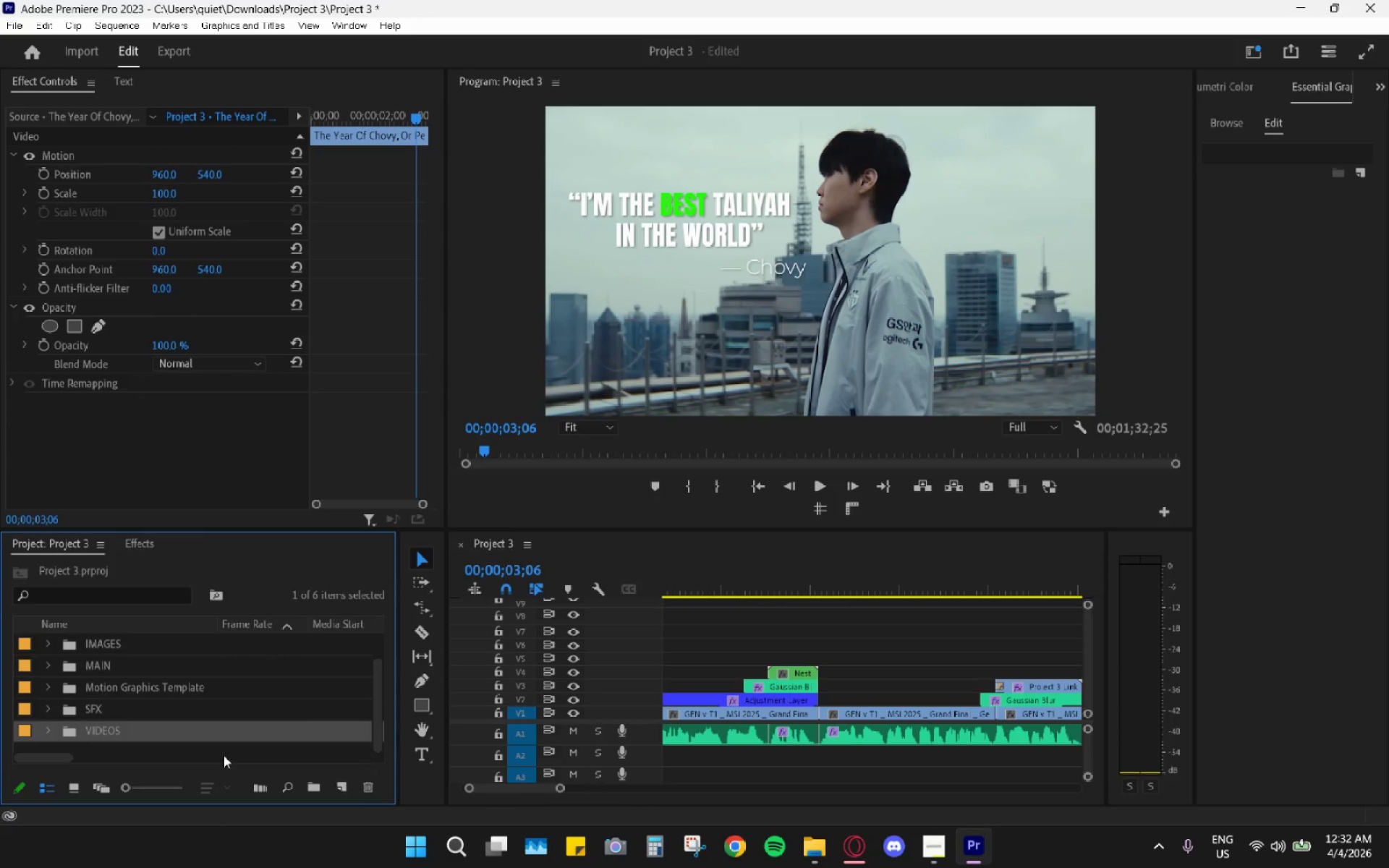 
left_click([194, 752])
 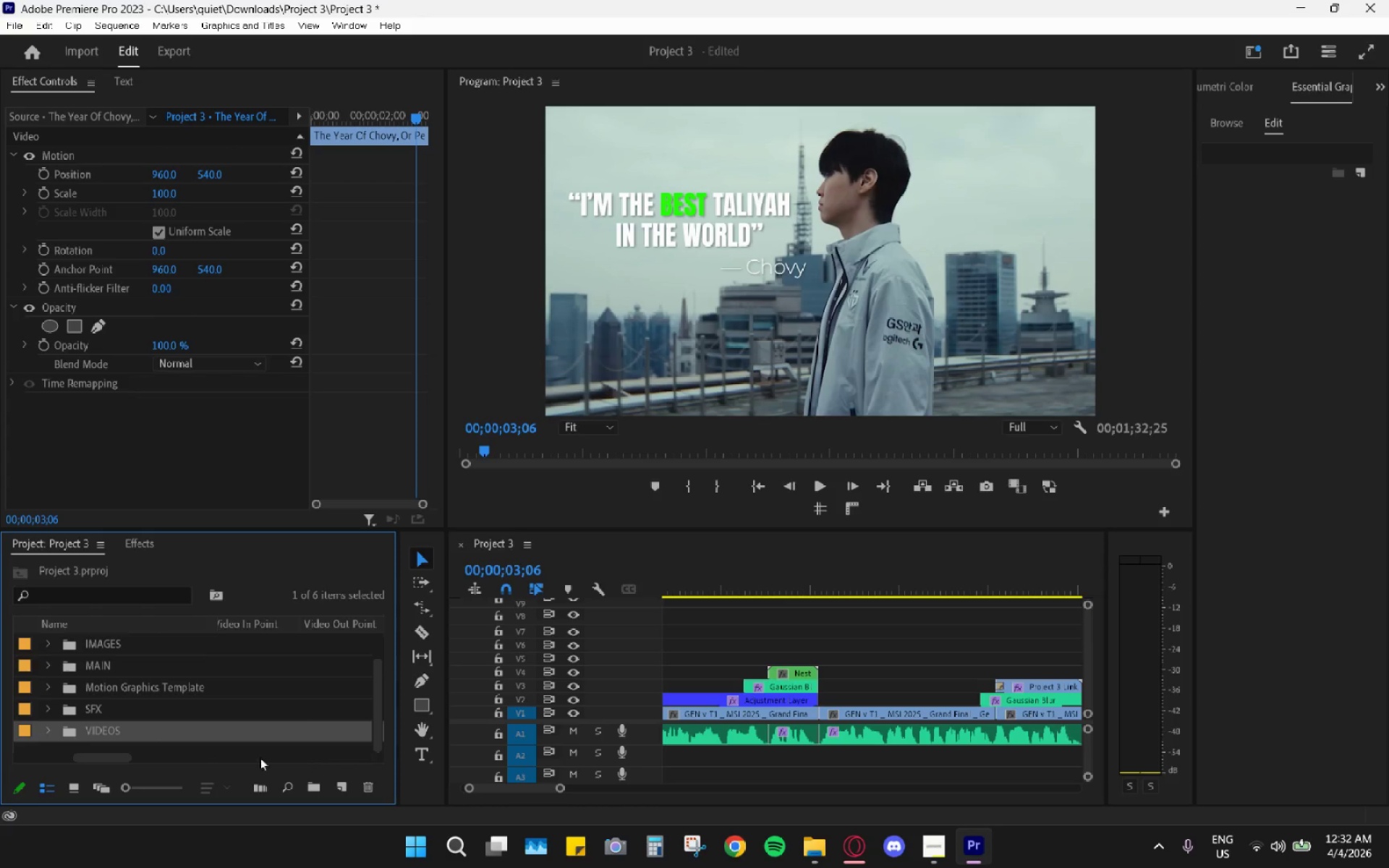 
left_click([237, 746])
 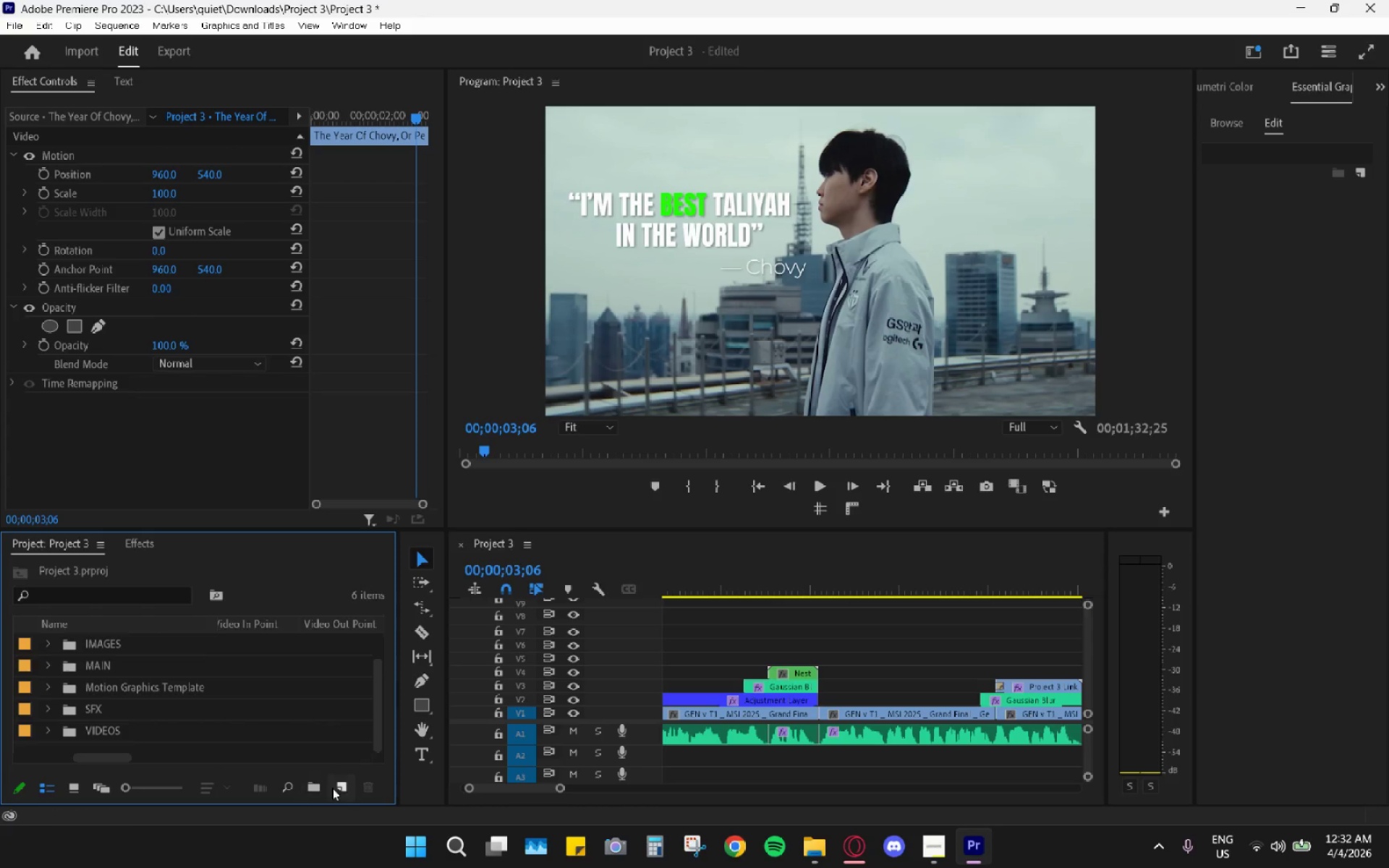 
left_click([339, 788])
 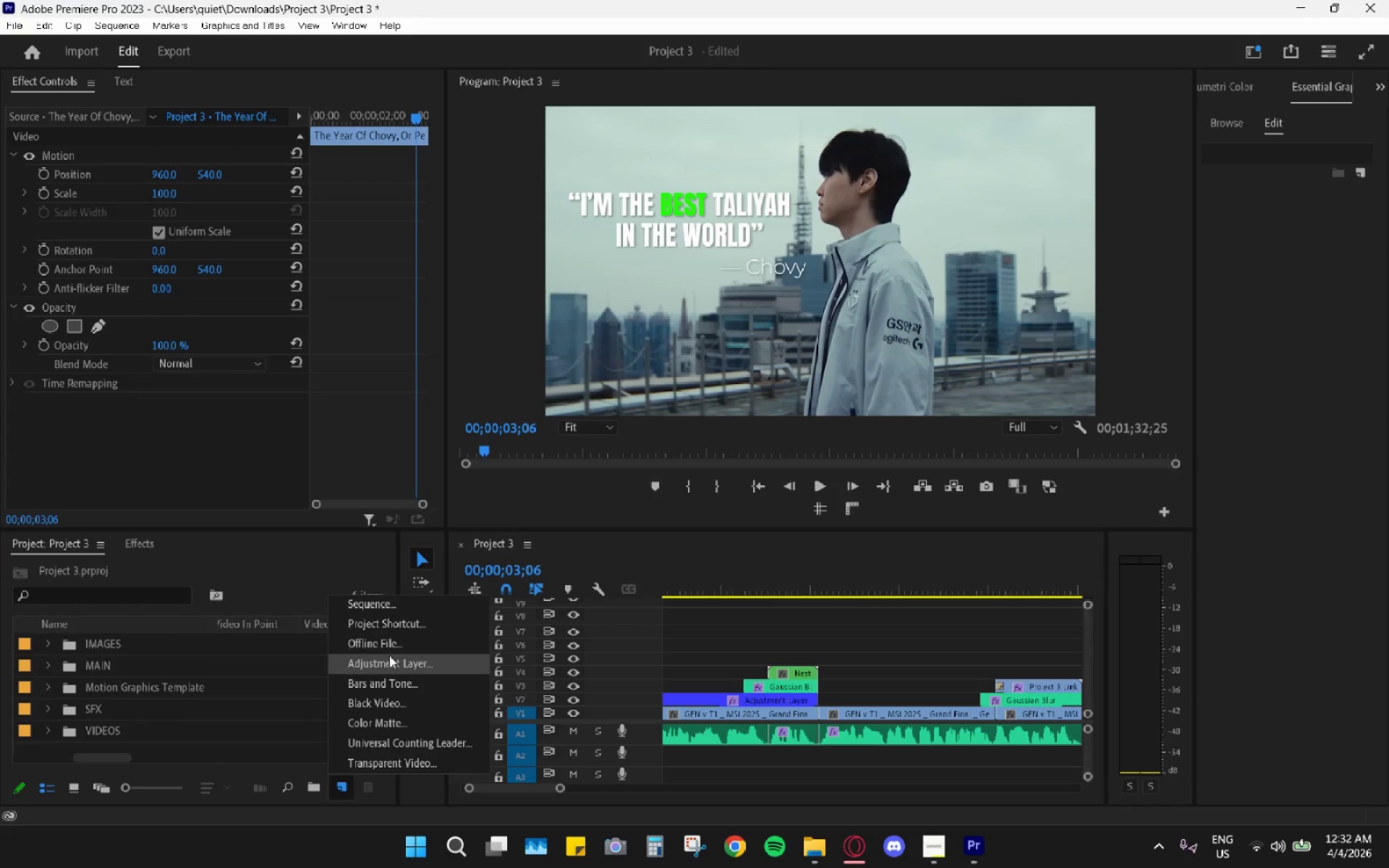 
left_click([392, 659])
 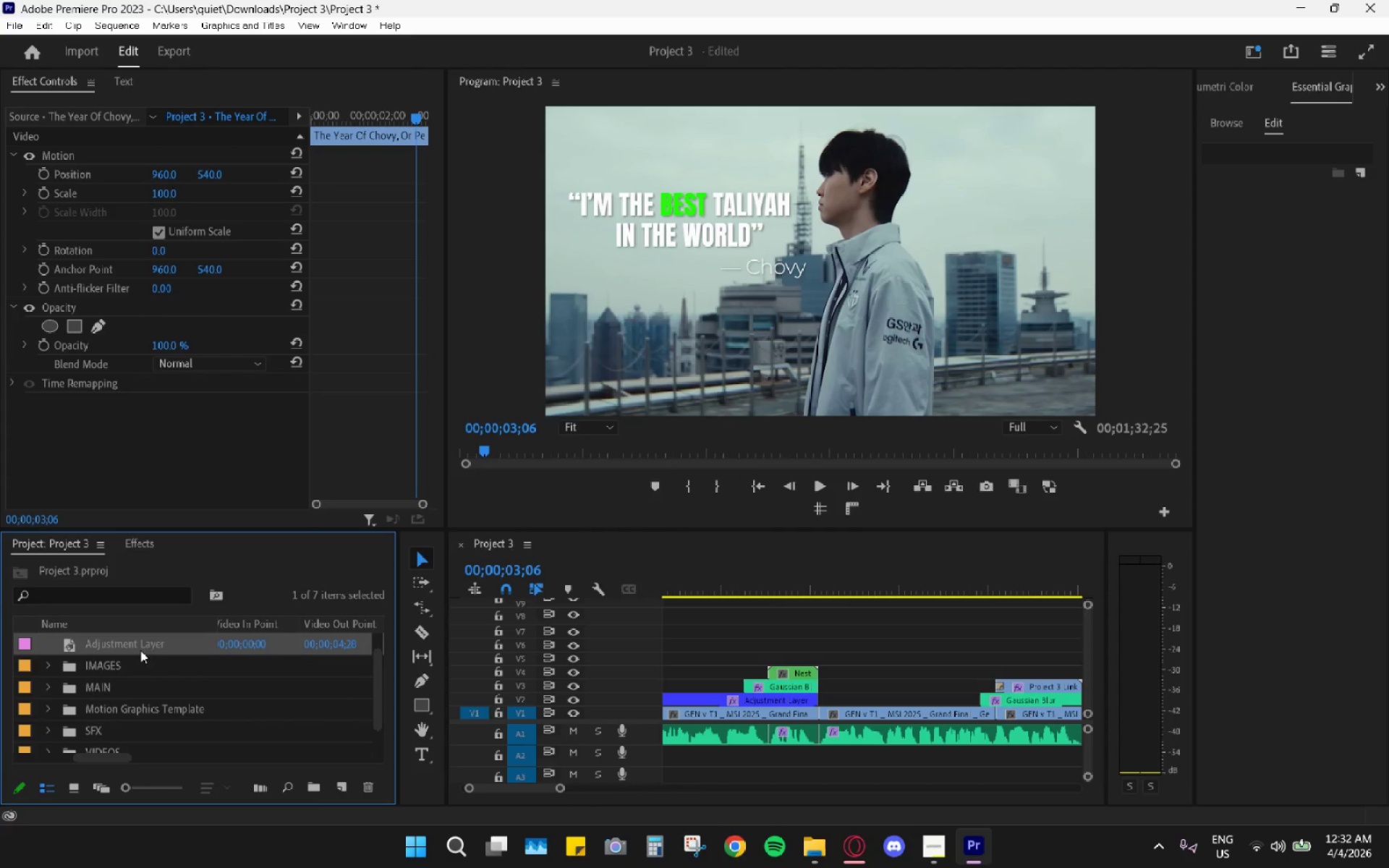 
left_click_drag(start_coordinate=[123, 648], to_coordinate=[851, 637])
 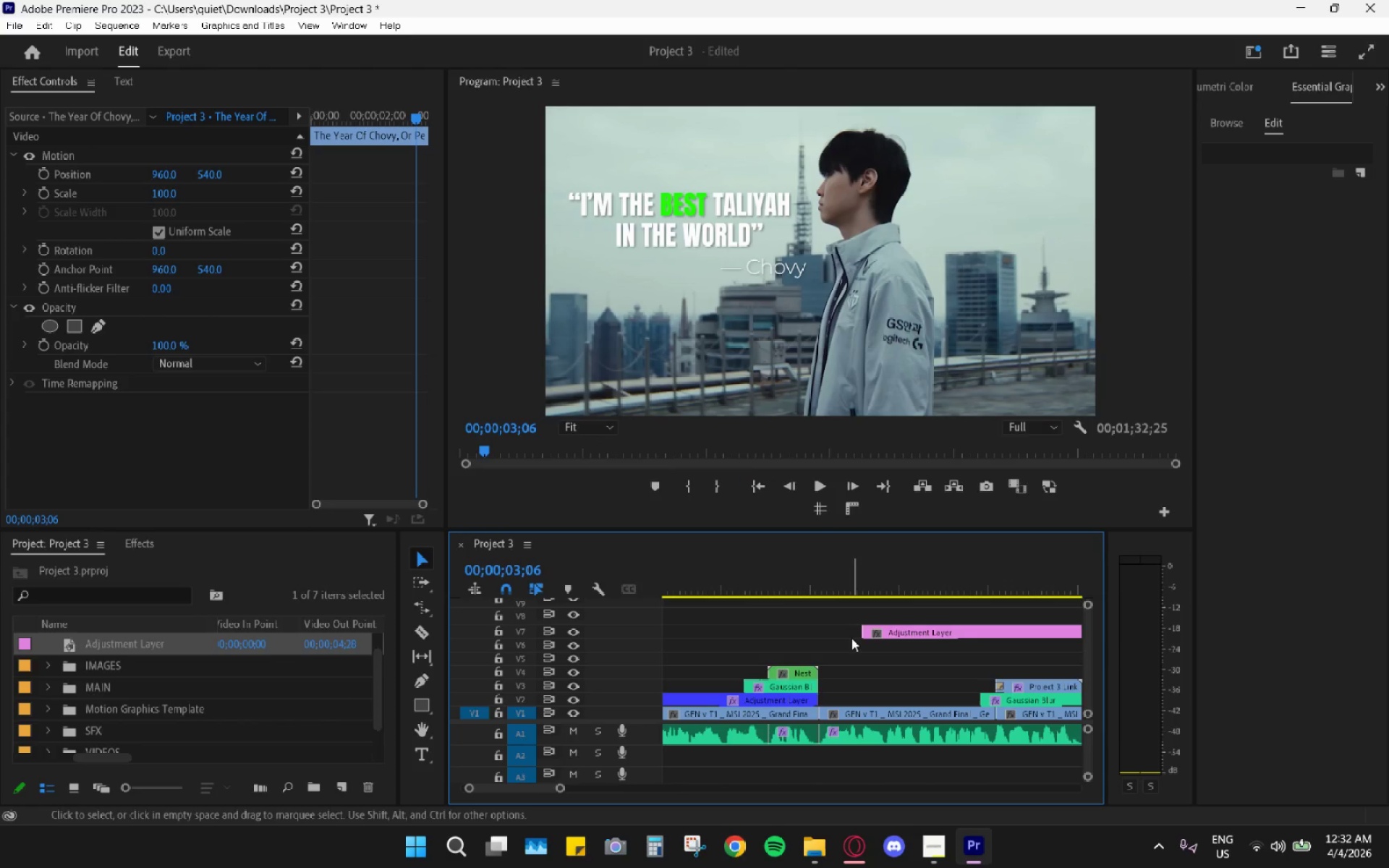 
hold_key(key=AltLeft, duration=0.72)
scroll: coordinate [847, 641], scroll_direction: down, amount: 5.0
 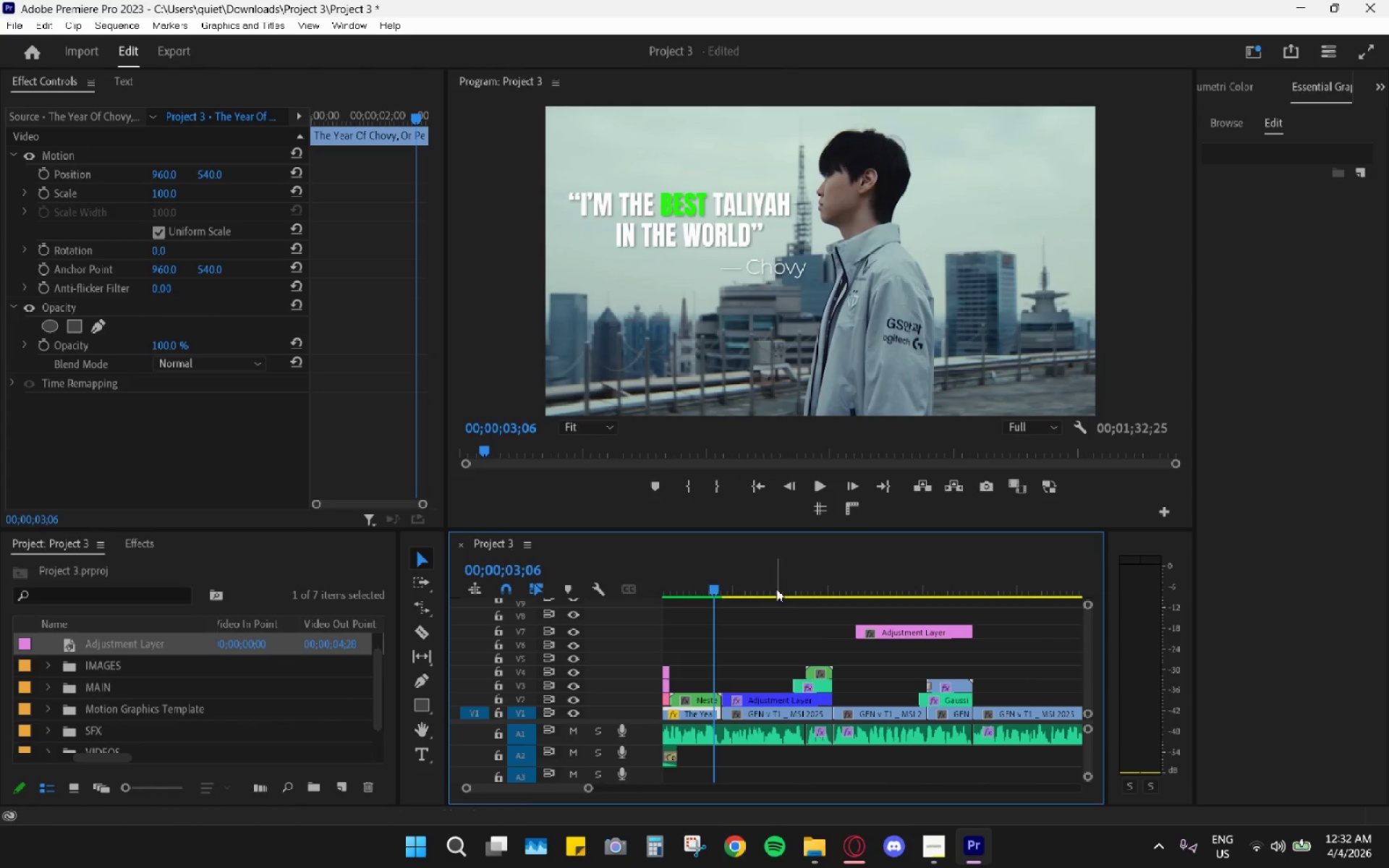 
left_click([775, 587])
 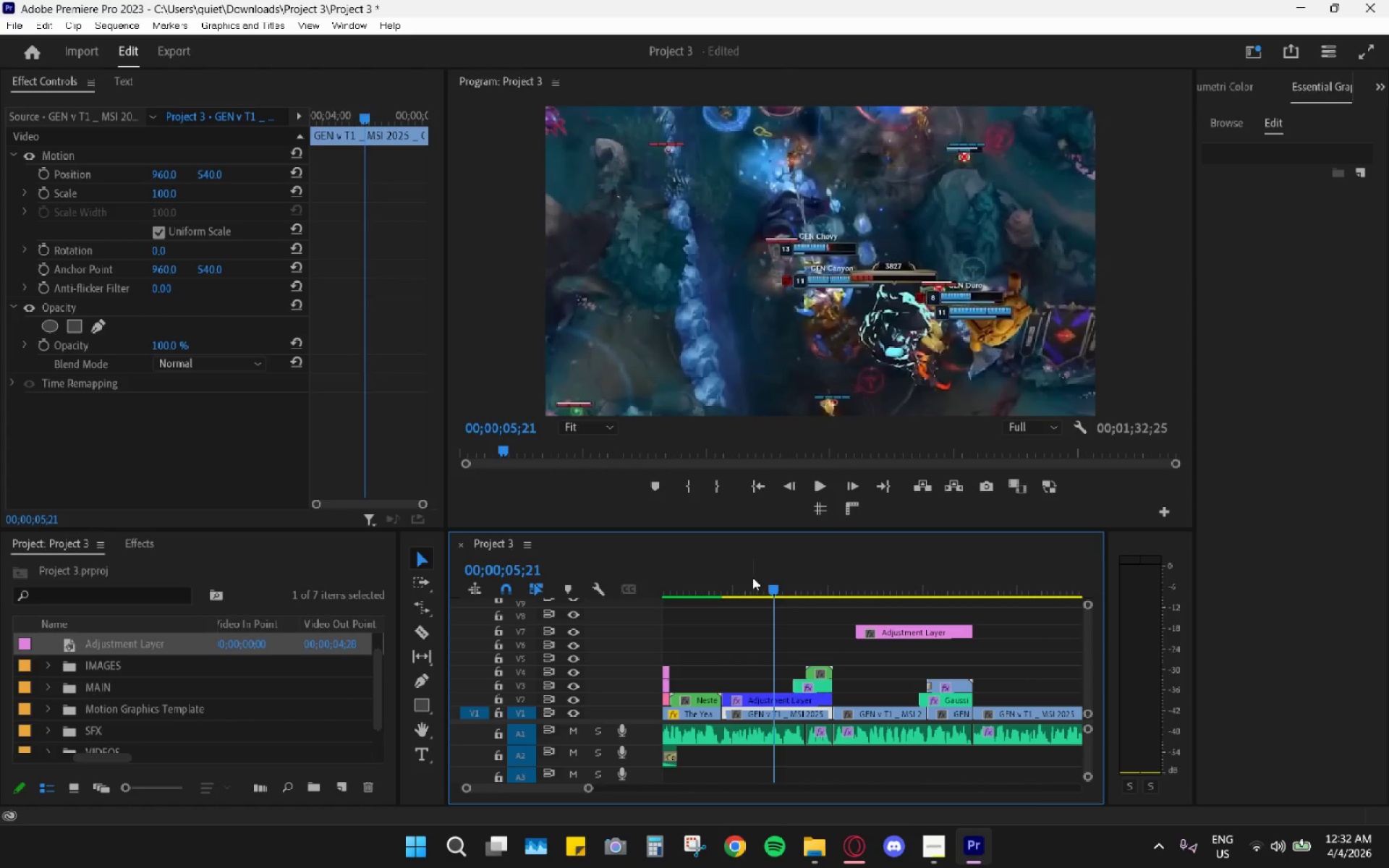 
left_click_drag(start_coordinate=[751, 576], to_coordinate=[710, 580])
 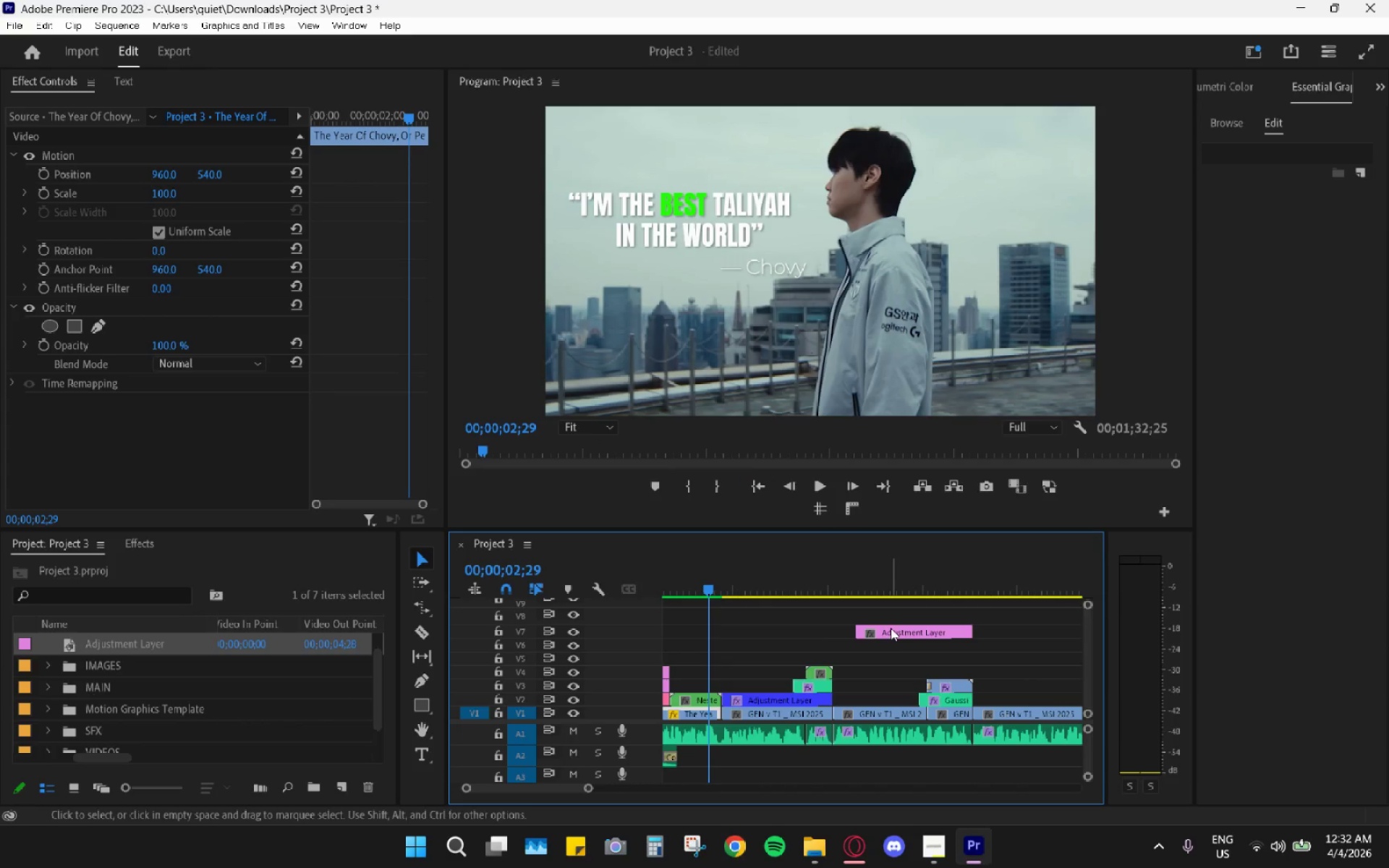 
left_click_drag(start_coordinate=[890, 633], to_coordinate=[719, 644])
 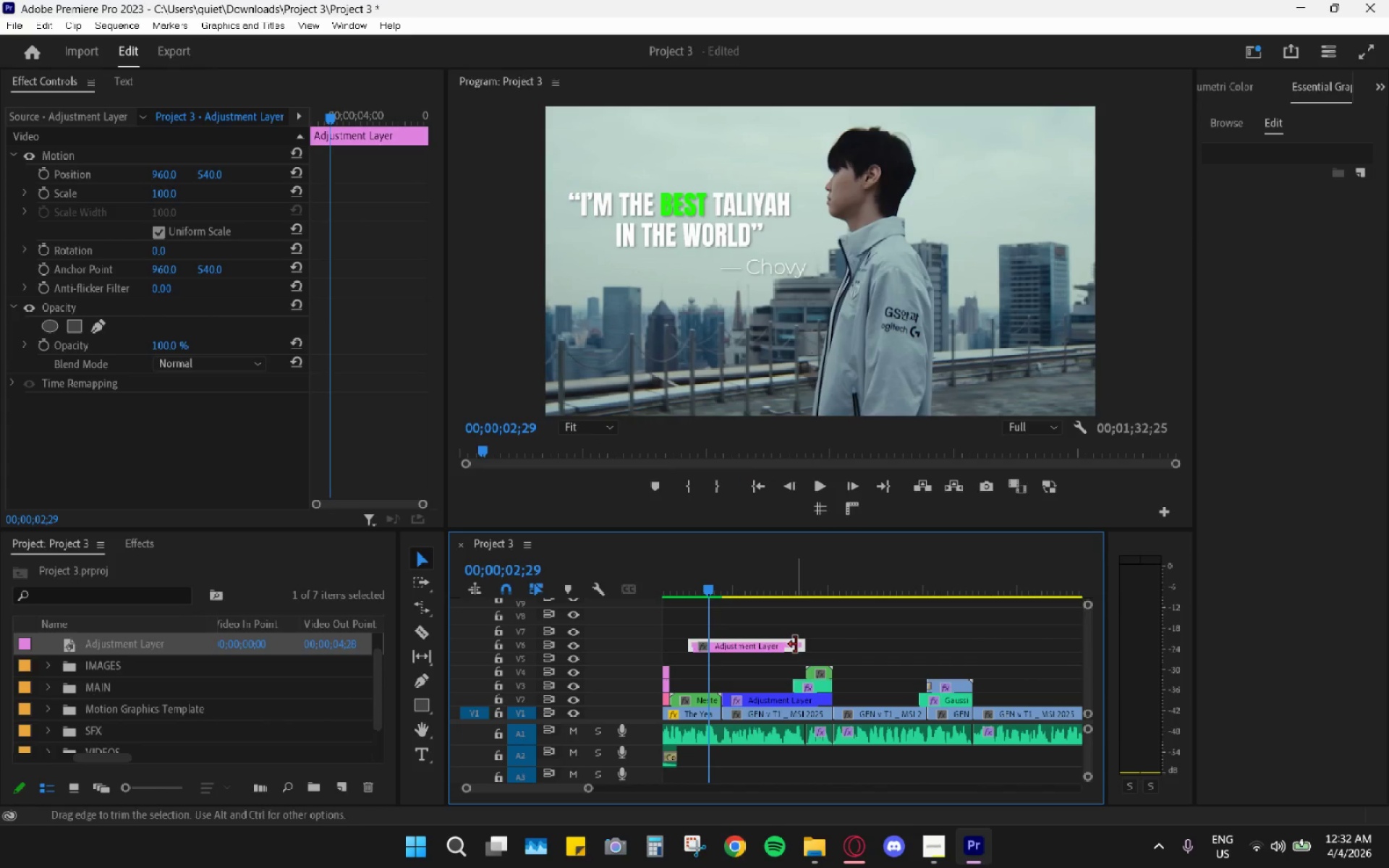 
left_click_drag(start_coordinate=[796, 644], to_coordinate=[740, 651])
 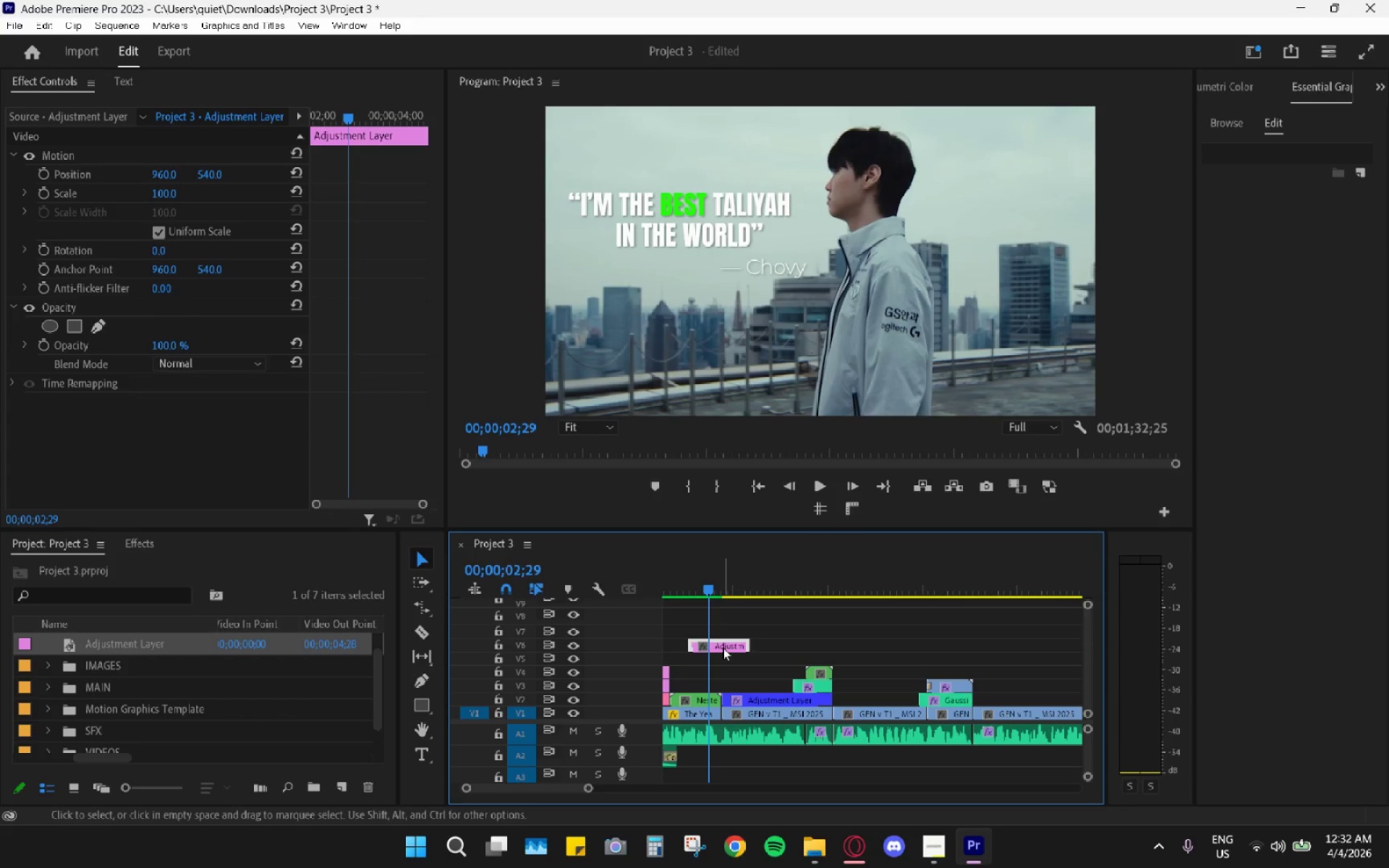 
left_click_drag(start_coordinate=[723, 647], to_coordinate=[728, 647])
 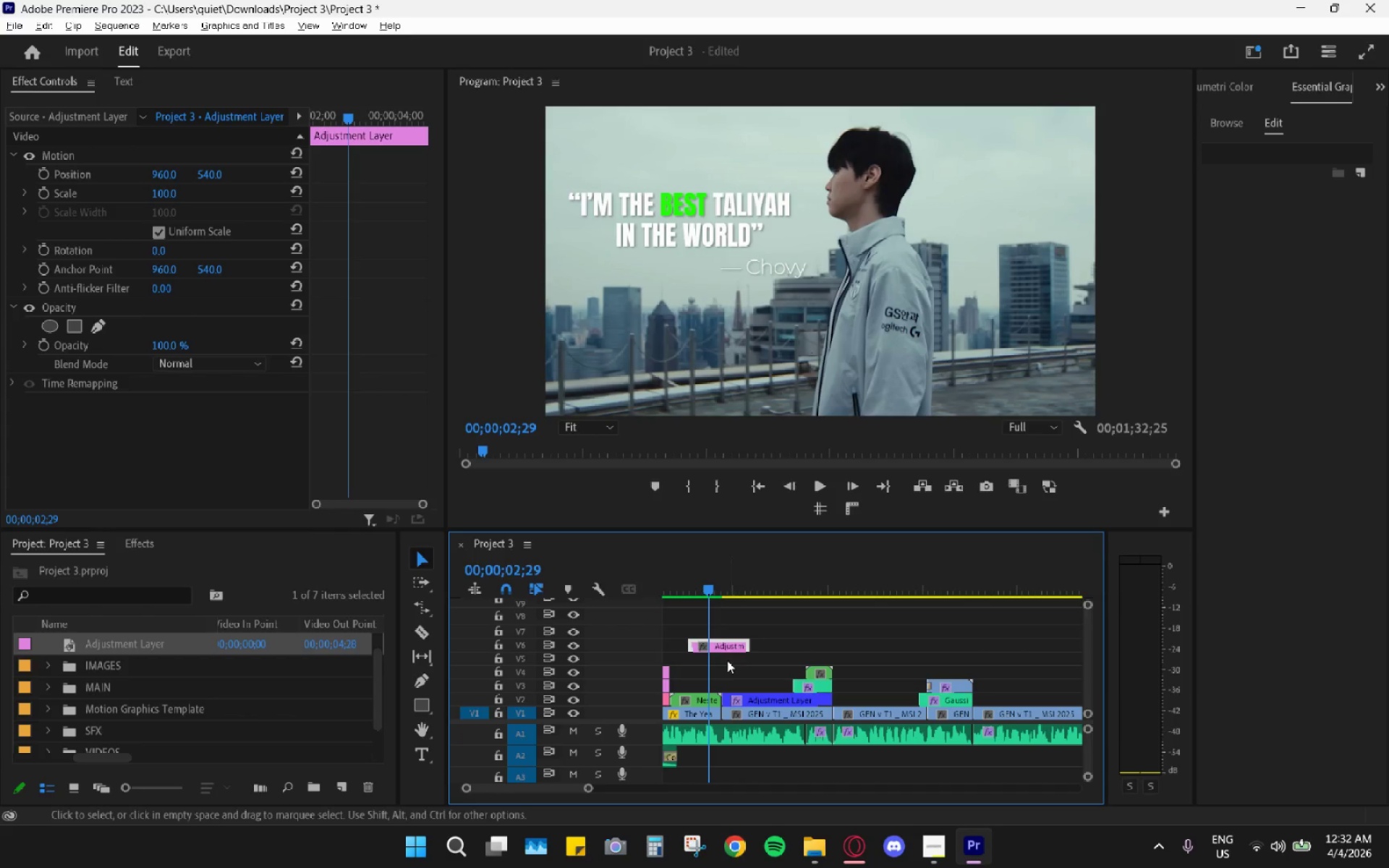 
hold_key(key=AltLeft, duration=0.48)
scroll: coordinate [723, 667], scroll_direction: up, amount: 5.0
 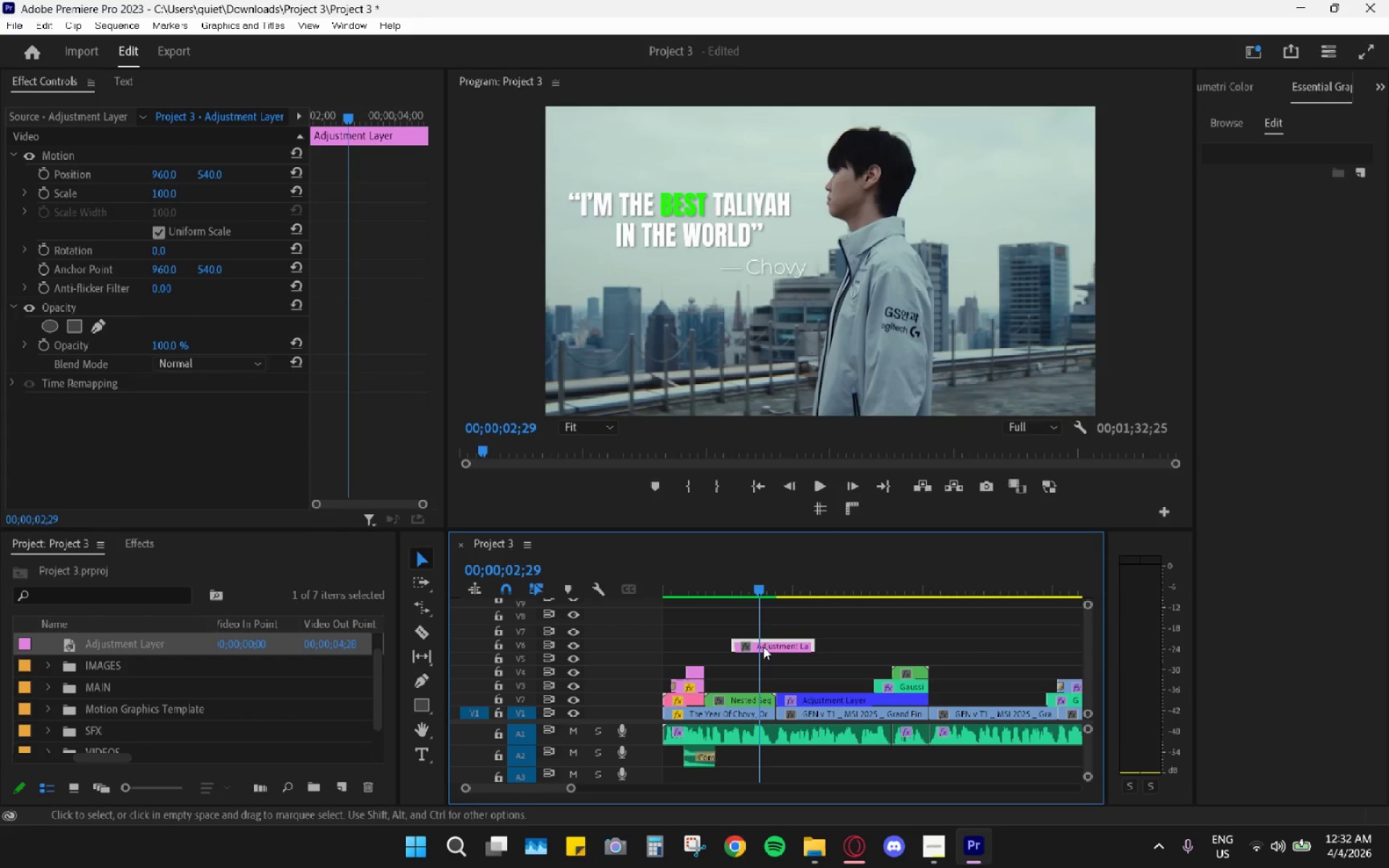 
left_click_drag(start_coordinate=[770, 642], to_coordinate=[777, 660])
 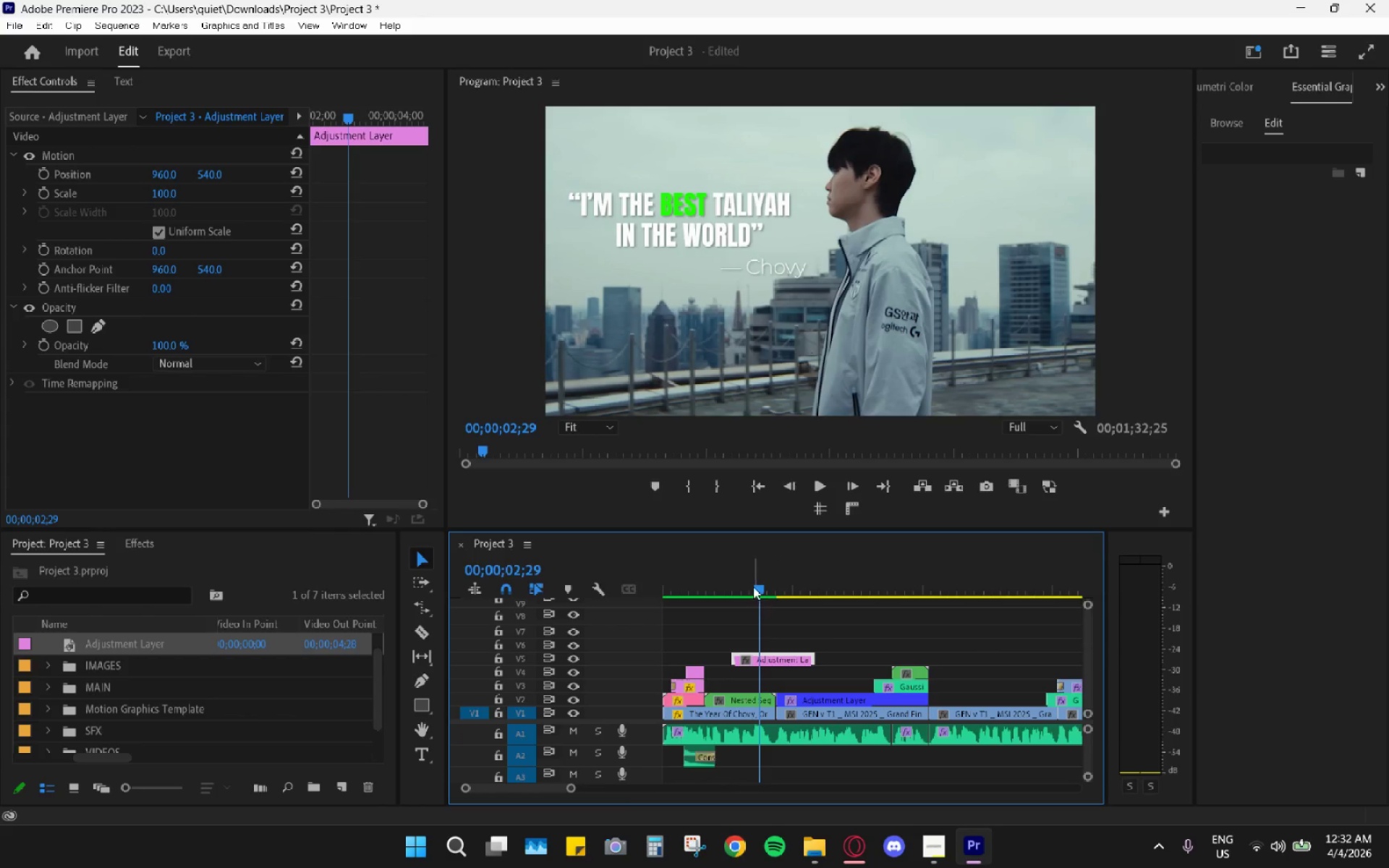 
left_click_drag(start_coordinate=[753, 587], to_coordinate=[769, 599])
 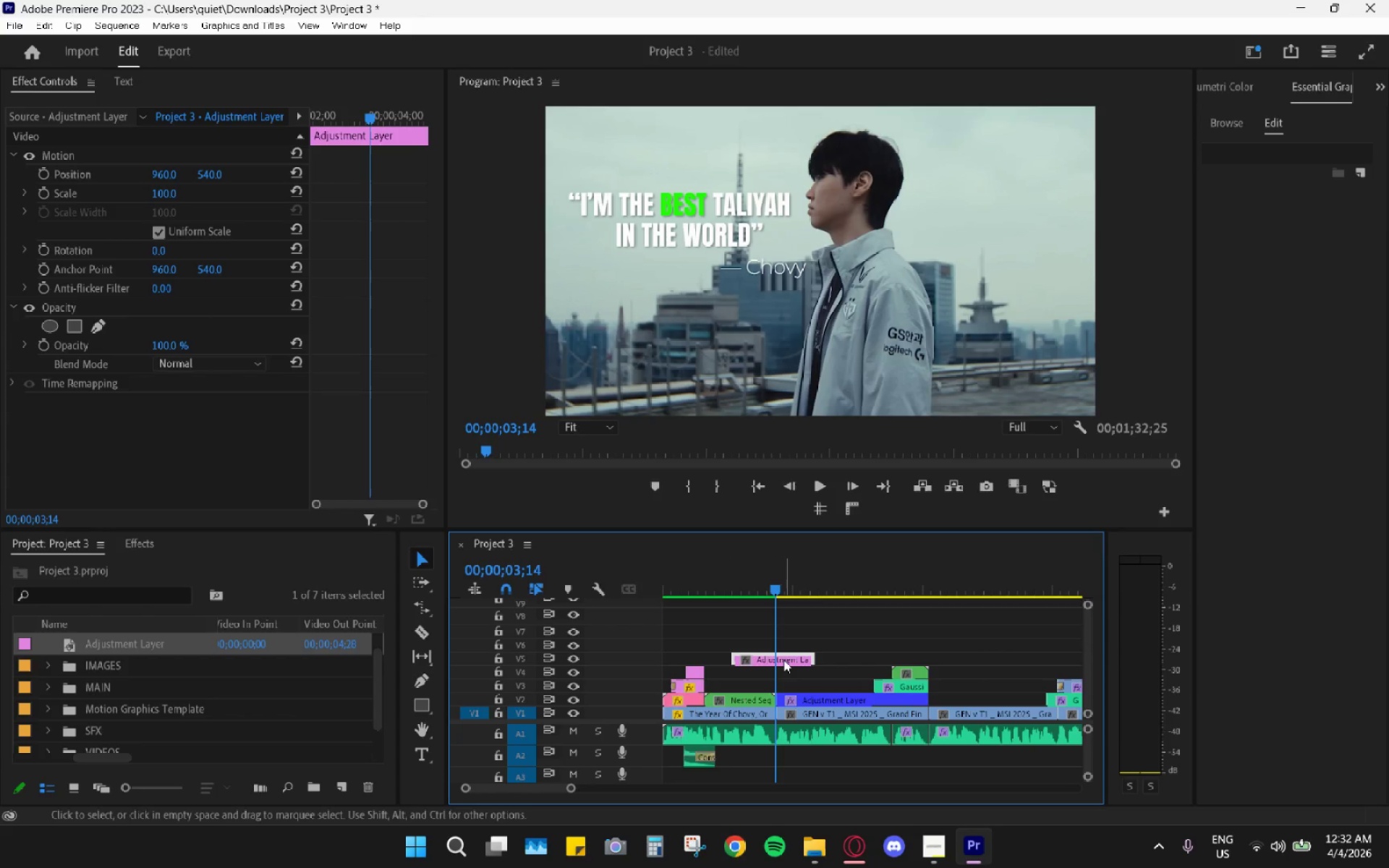 
left_click([784, 660])
 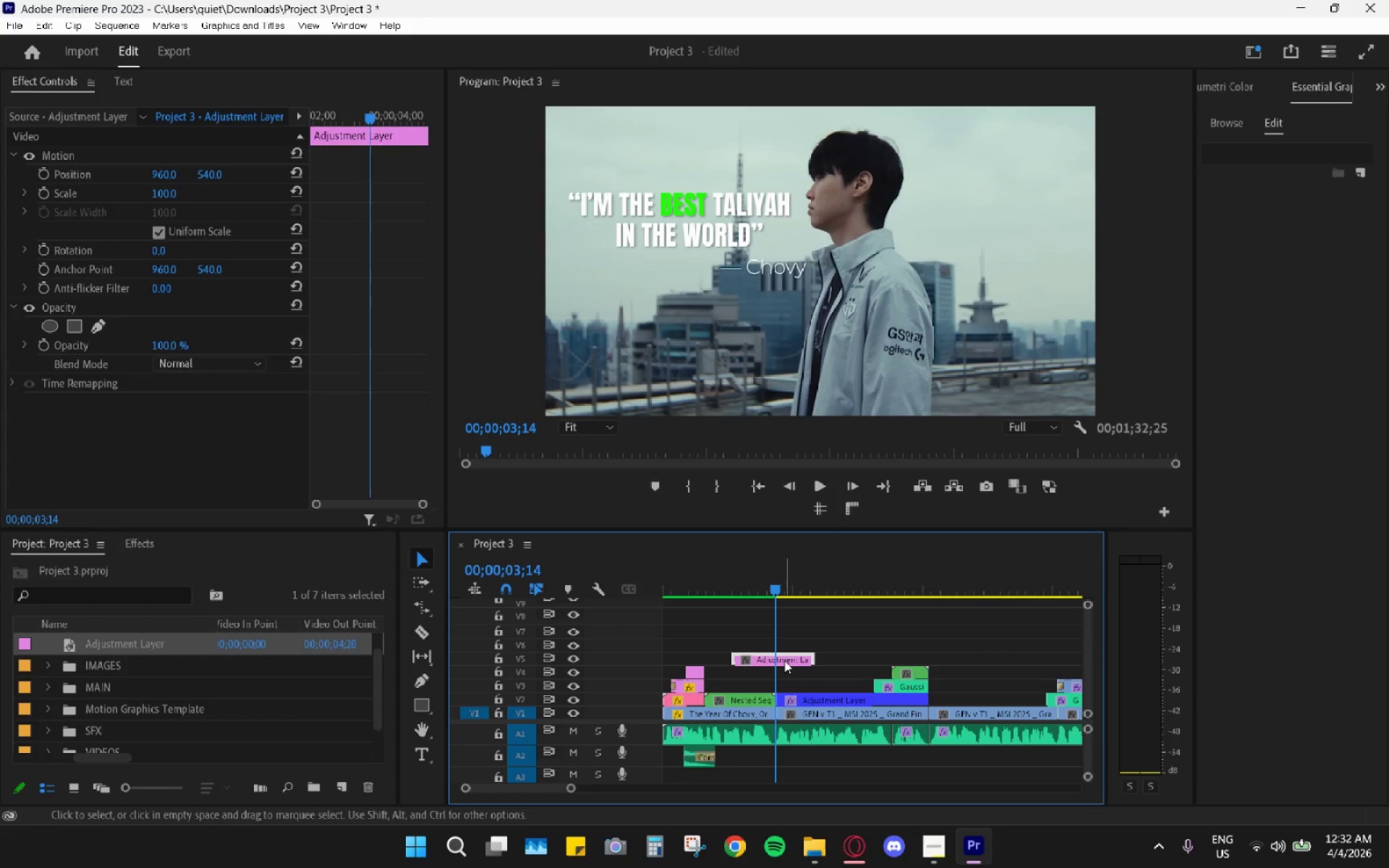 
right_click([784, 660])
 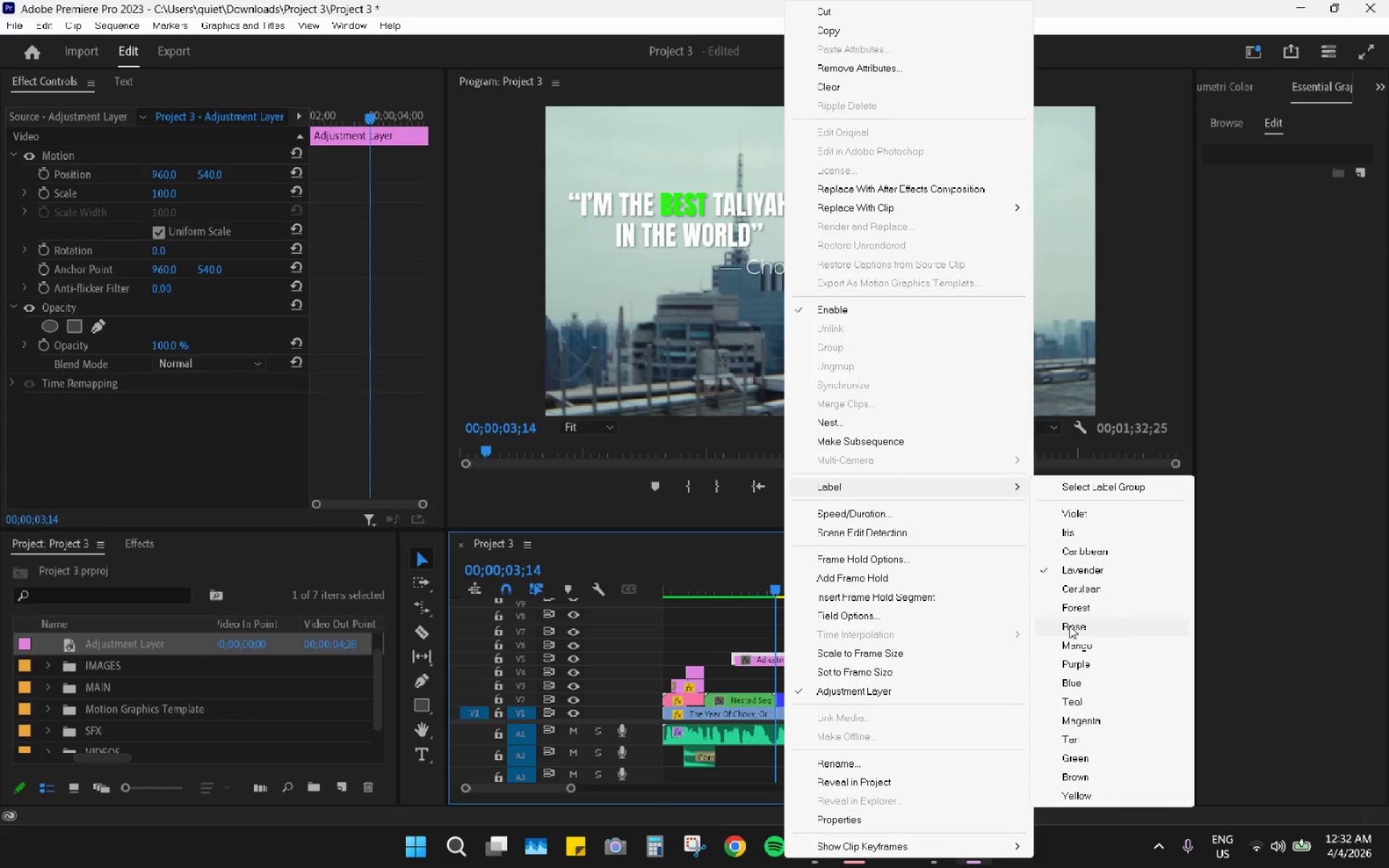 
left_click([1081, 642])
 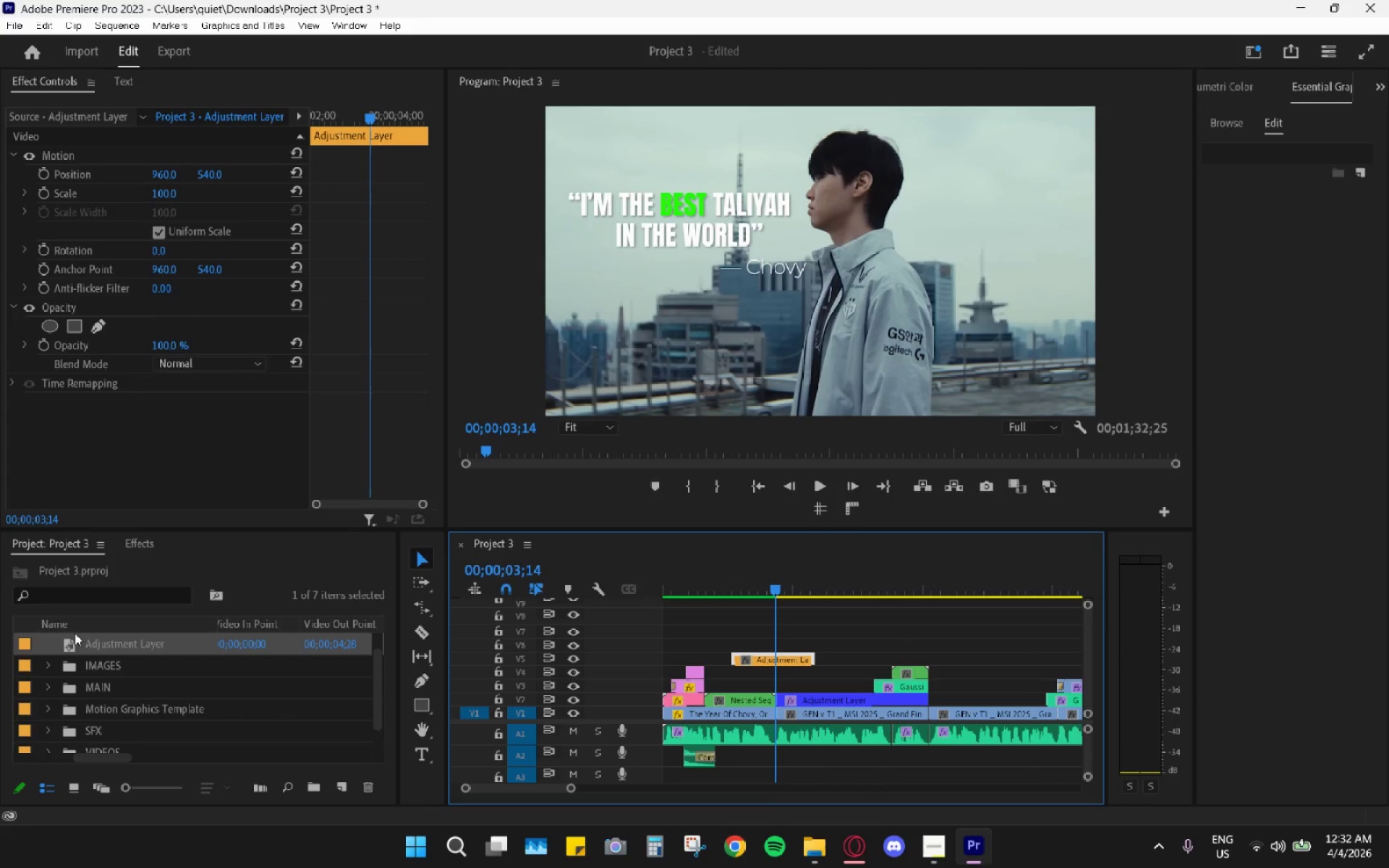 
left_click_drag(start_coordinate=[98, 643], to_coordinate=[103, 684])
 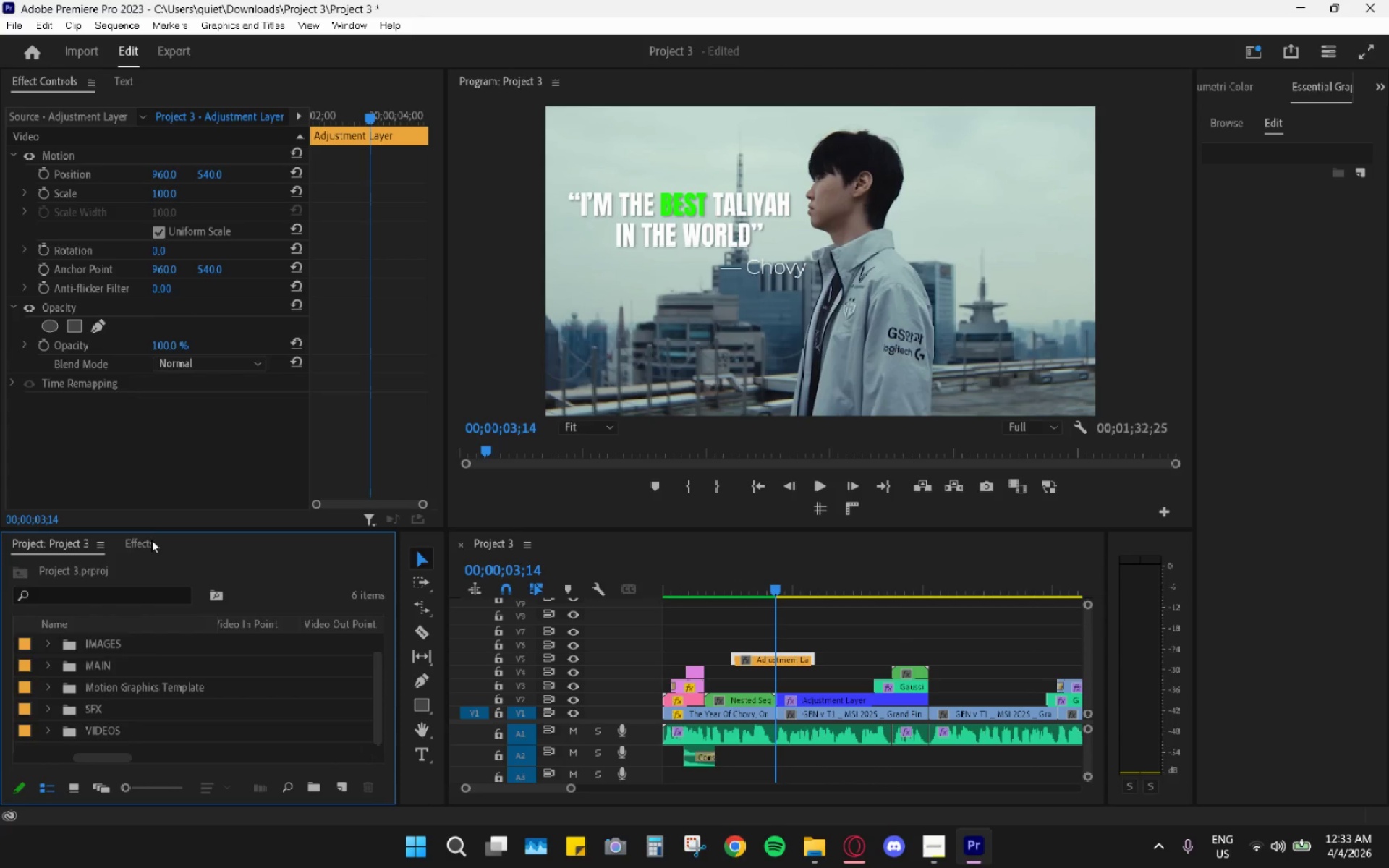 
left_click([151, 535])
 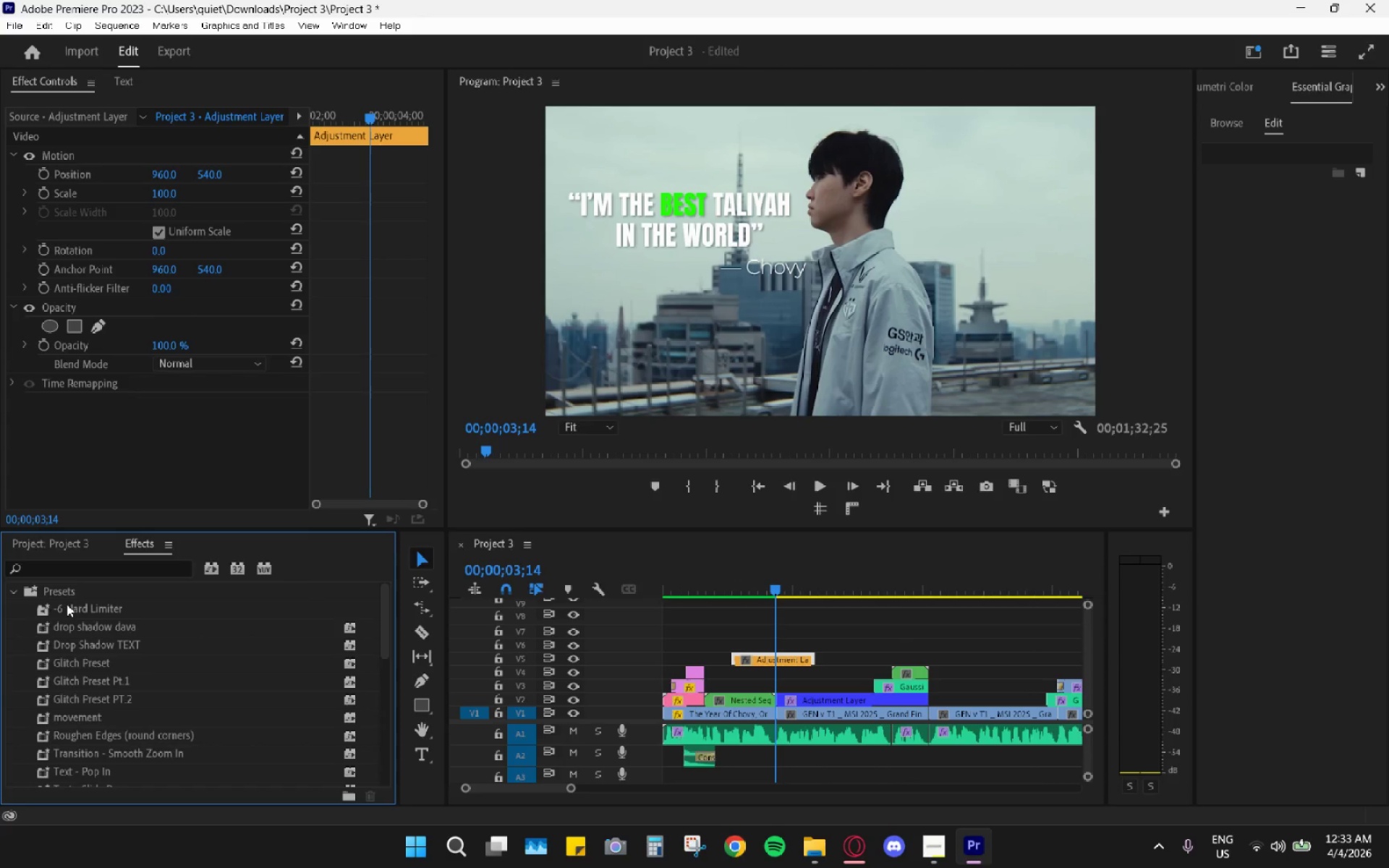 
scroll: coordinate [147, 684], scroll_direction: down, amount: 7.0
 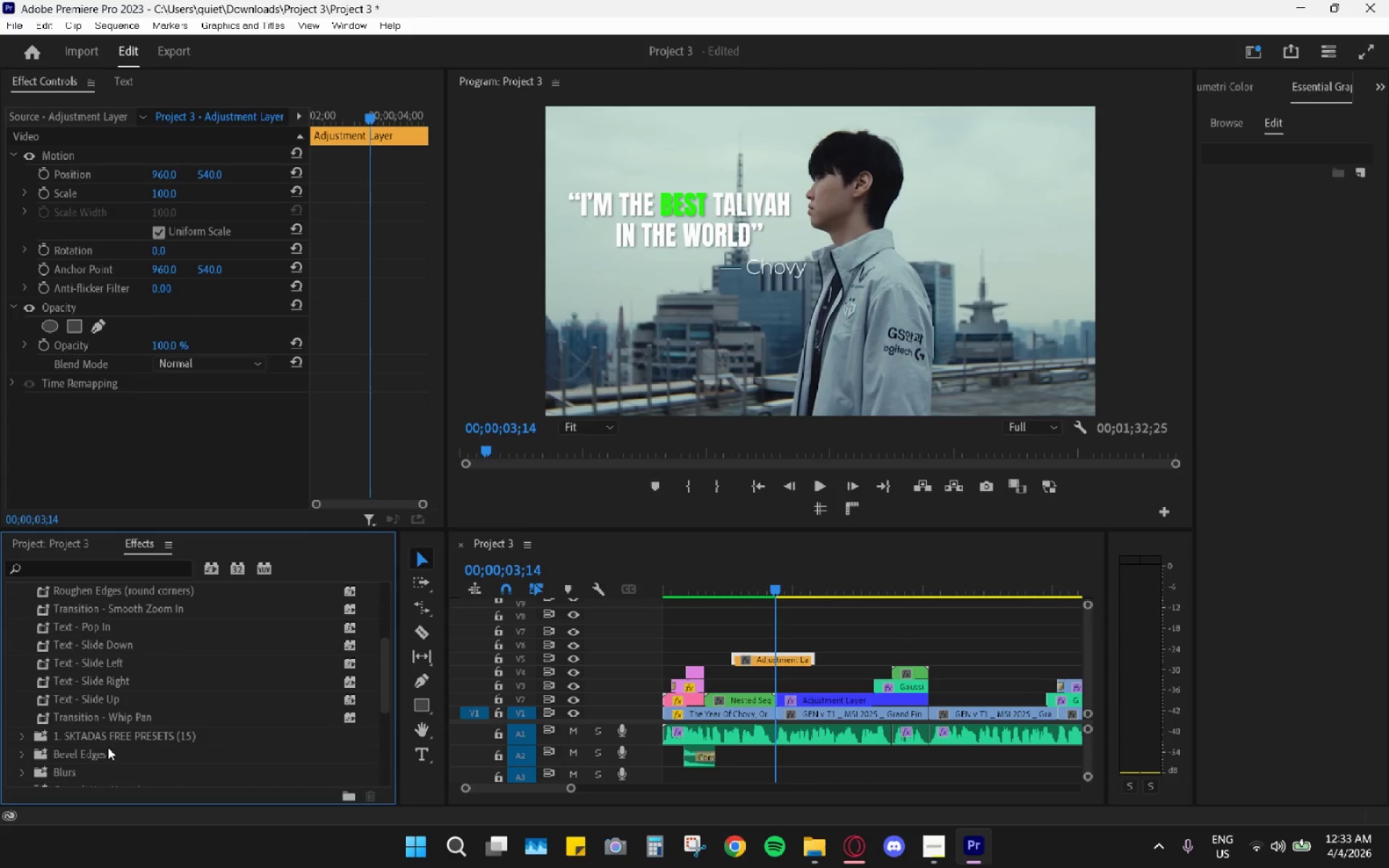 
left_click_drag(start_coordinate=[106, 715], to_coordinate=[778, 655])
 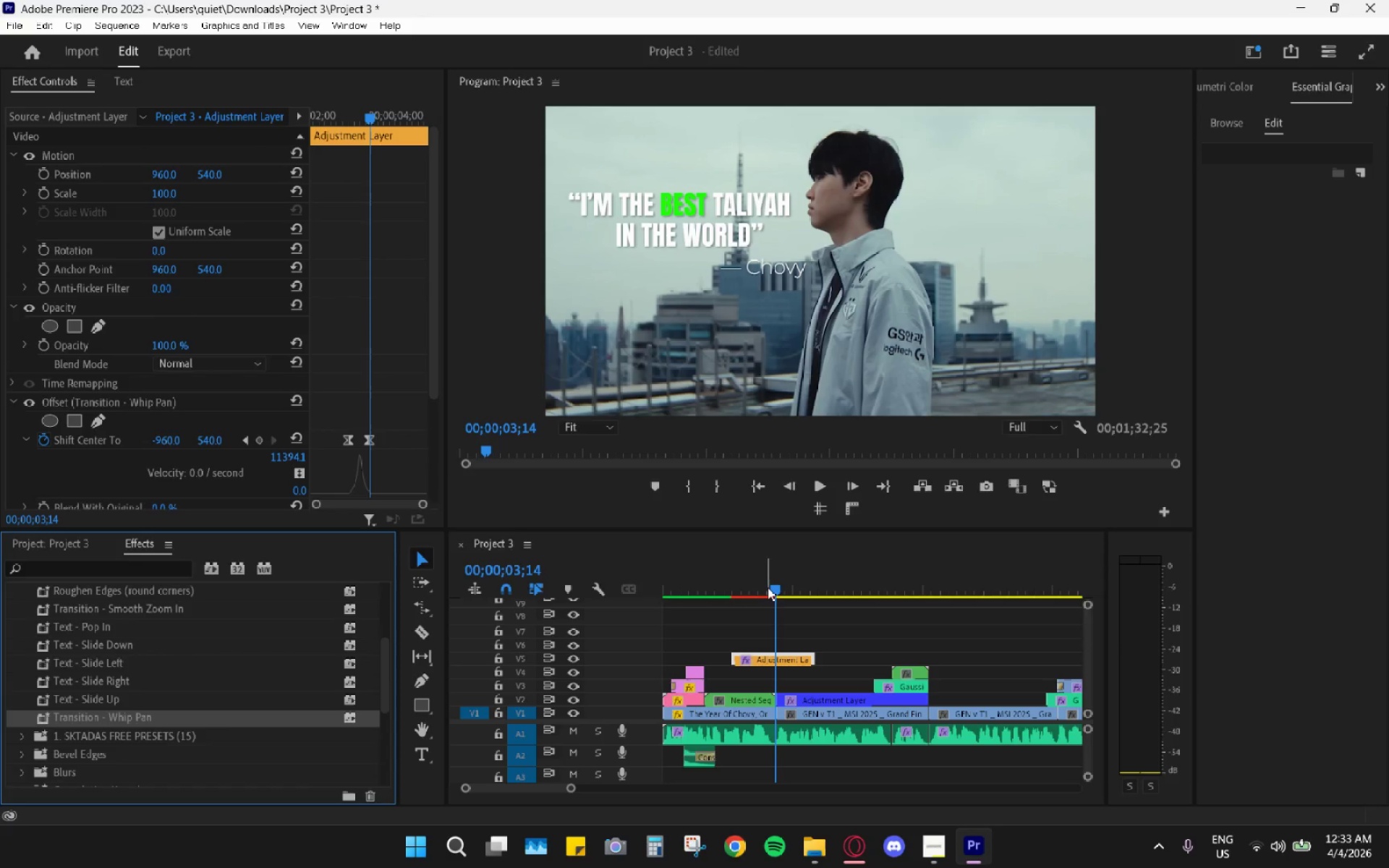 
left_click_drag(start_coordinate=[764, 581], to_coordinate=[742, 578])
 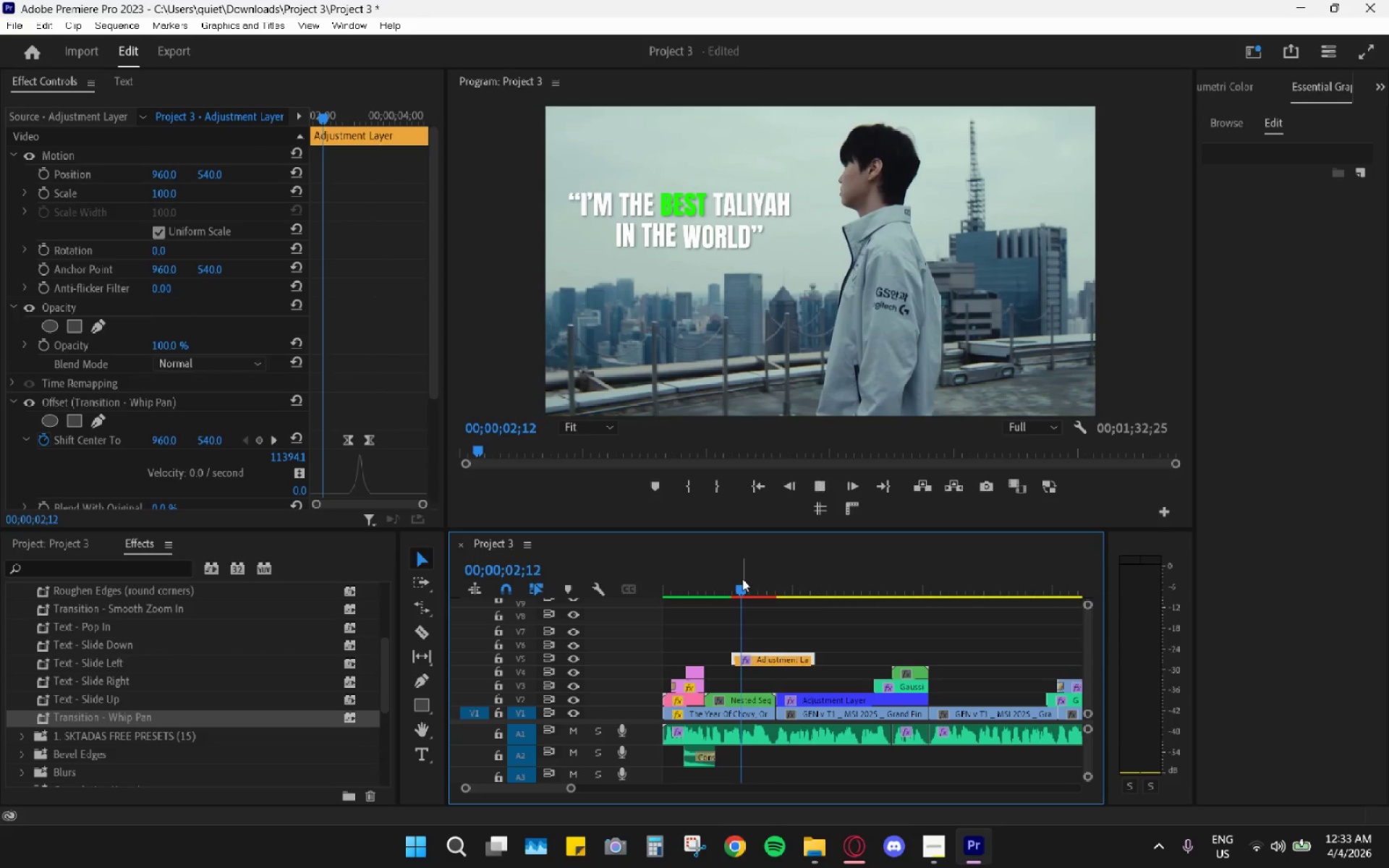 
key(Space)
 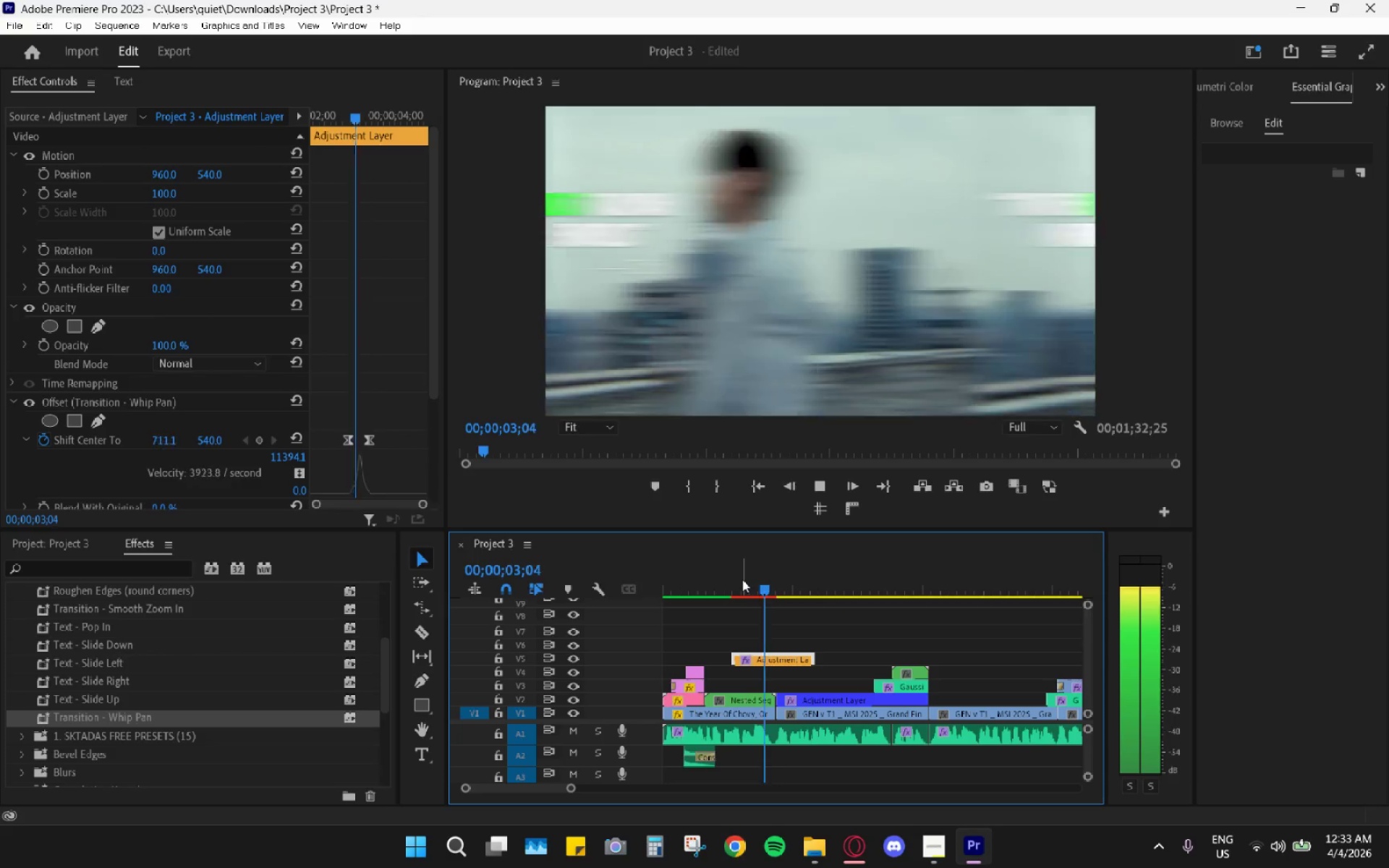 
key(Space)
 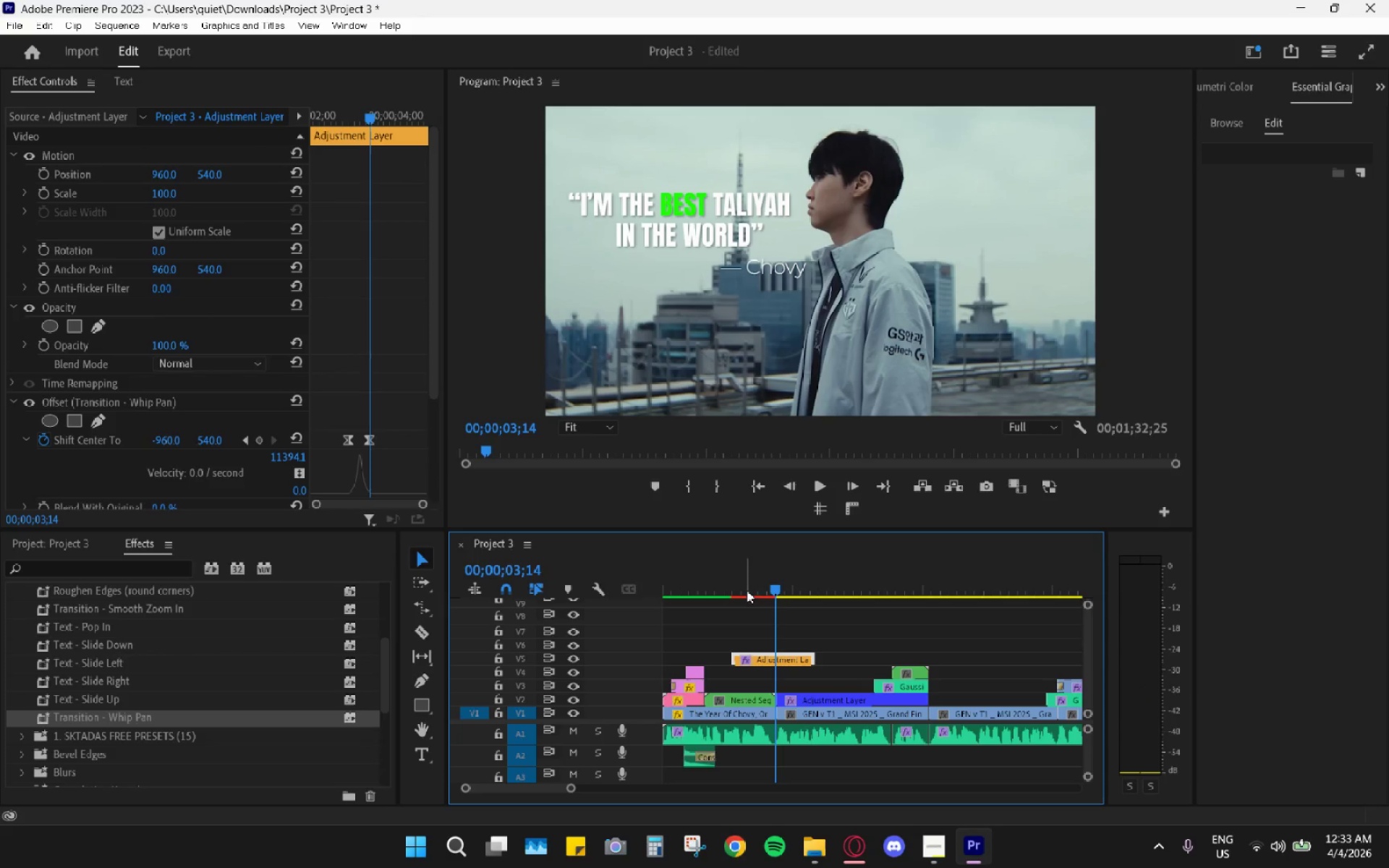 
left_click_drag(start_coordinate=[766, 578], to_coordinate=[776, 576])
 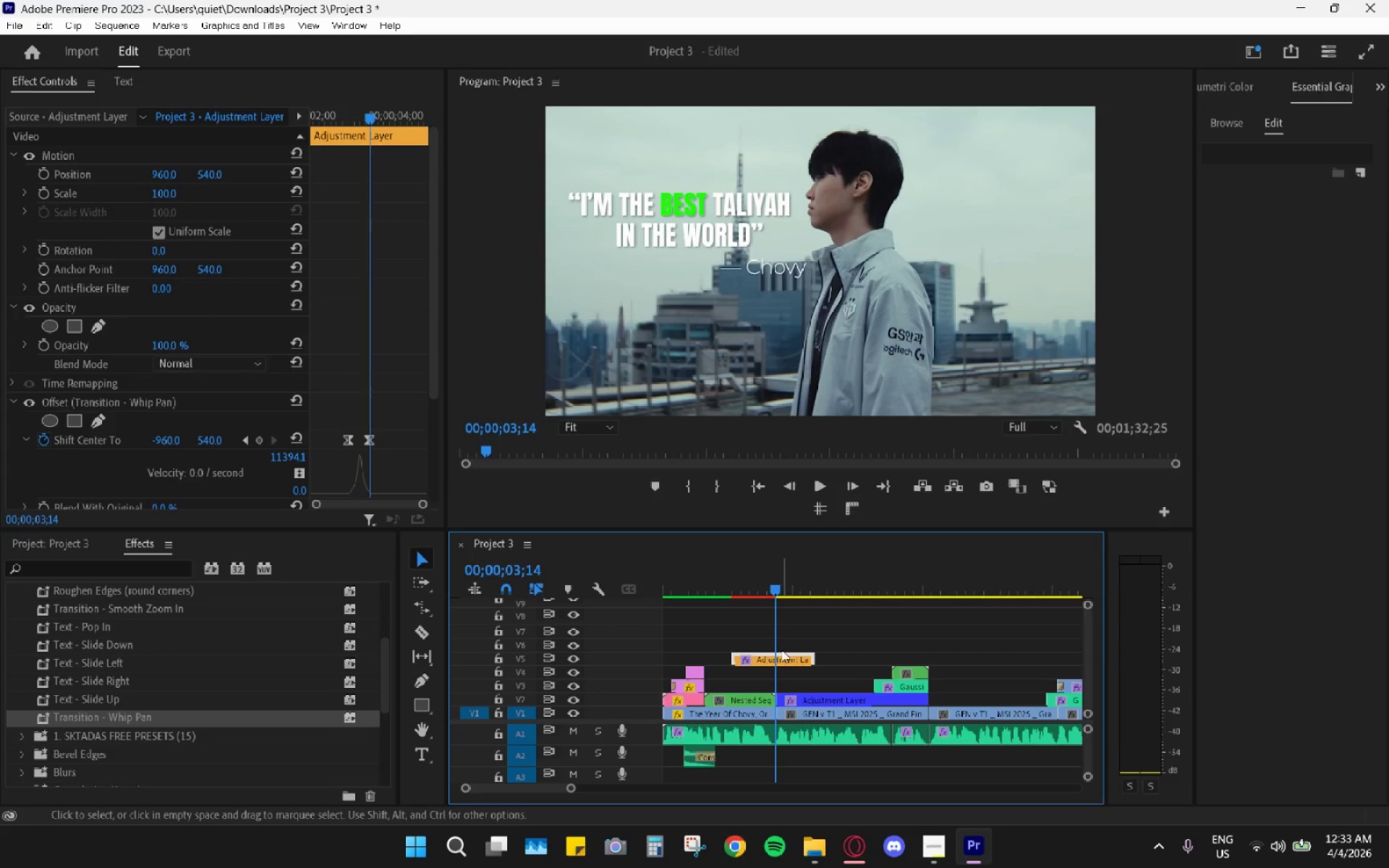 
hold_key(key=AltLeft, duration=0.53)
 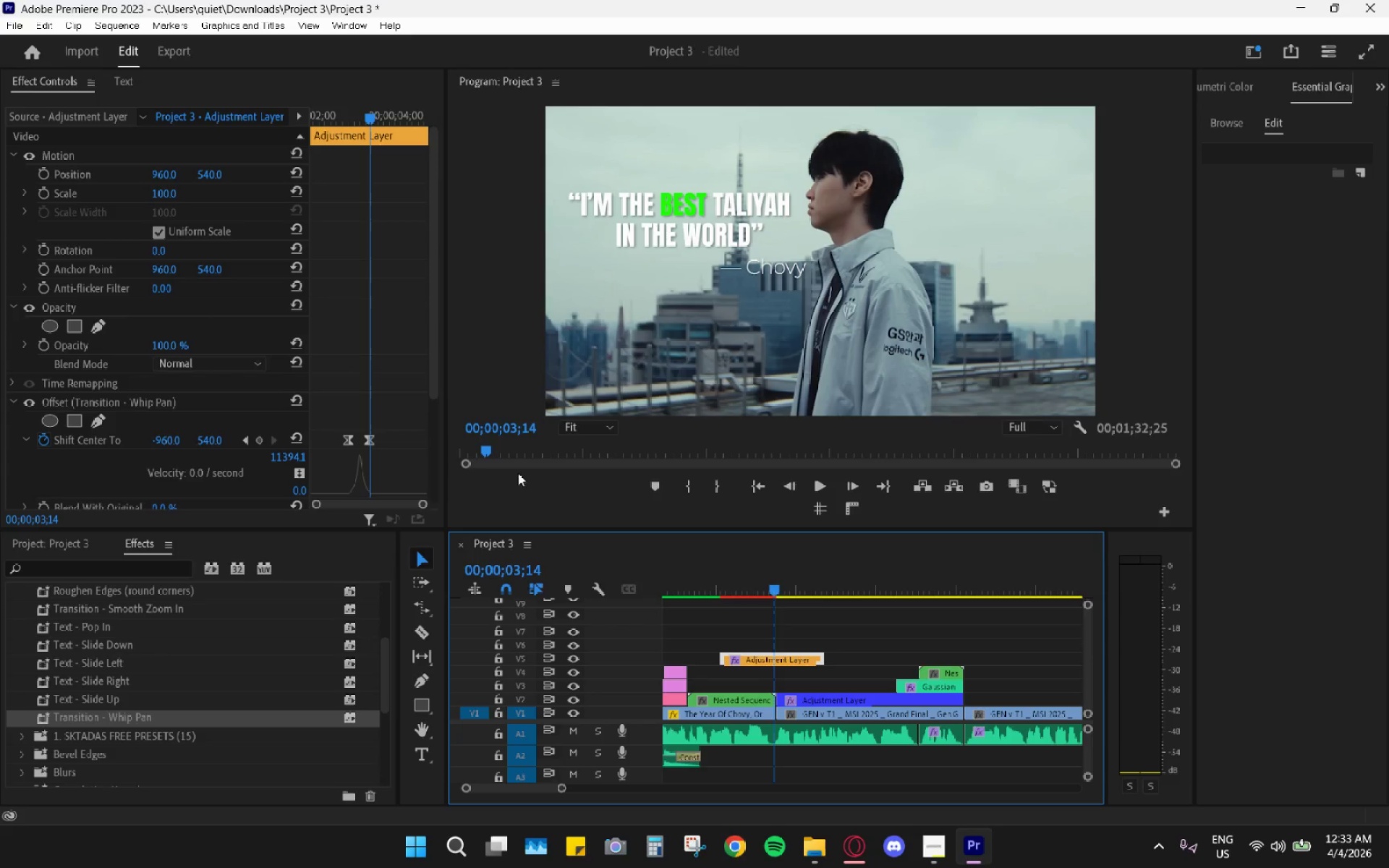 
left_click([780, 660])
 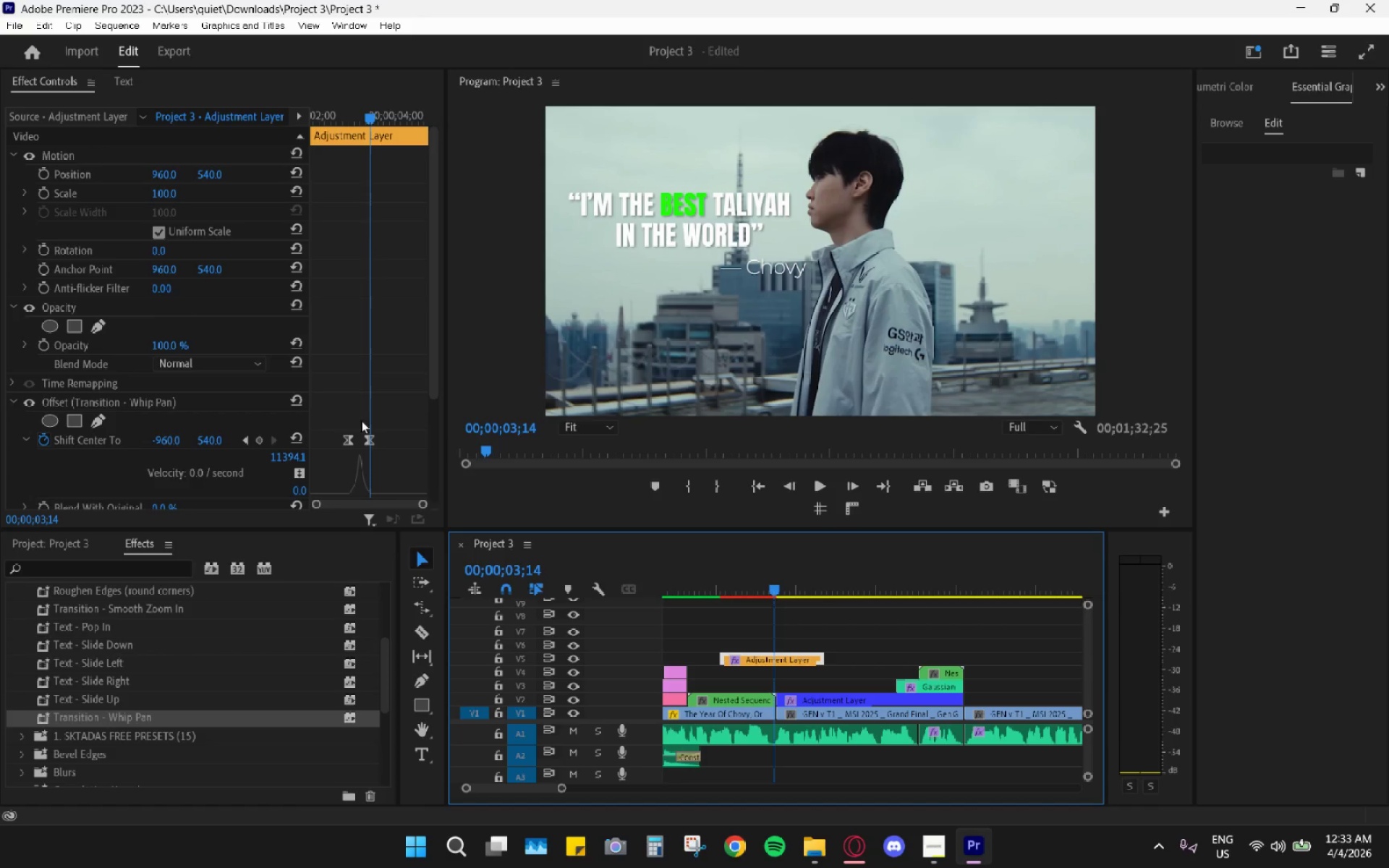 
scroll: coordinate [780, 660], scroll_direction: up, amount: 1.0
 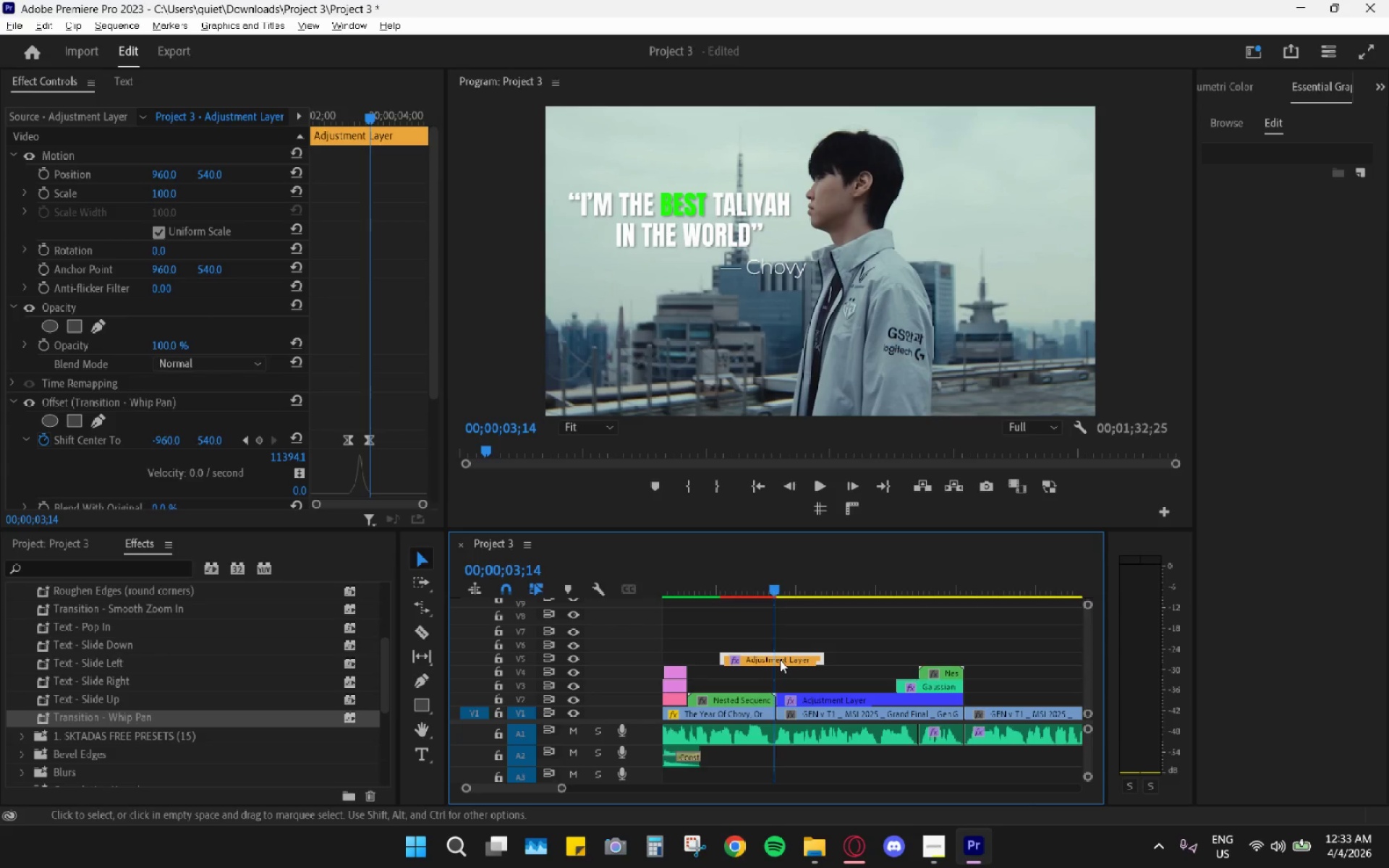 
left_click_drag(start_coordinate=[349, 439], to_coordinate=[355, 442])
 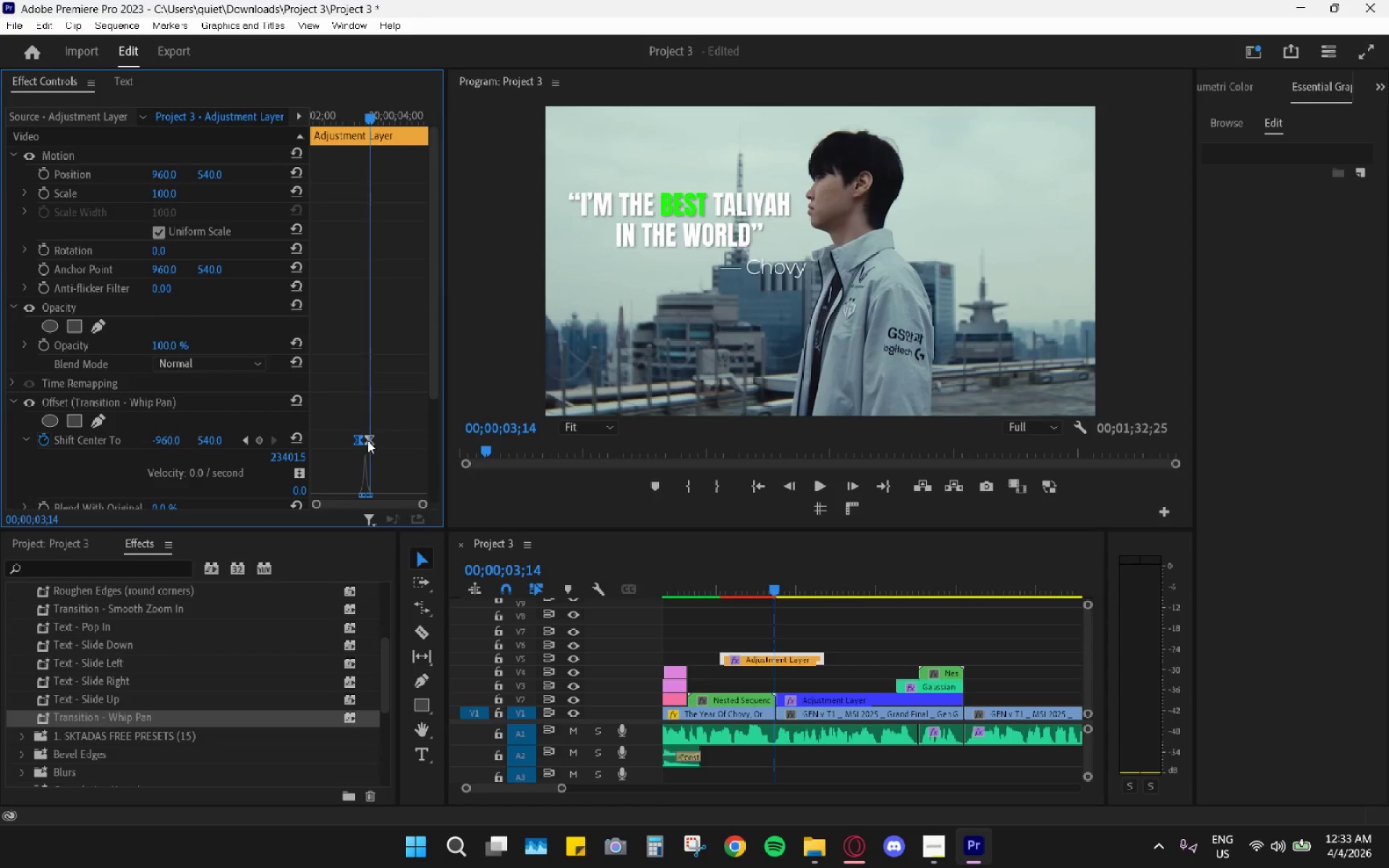 
left_click_drag(start_coordinate=[368, 441], to_coordinate=[380, 444])
 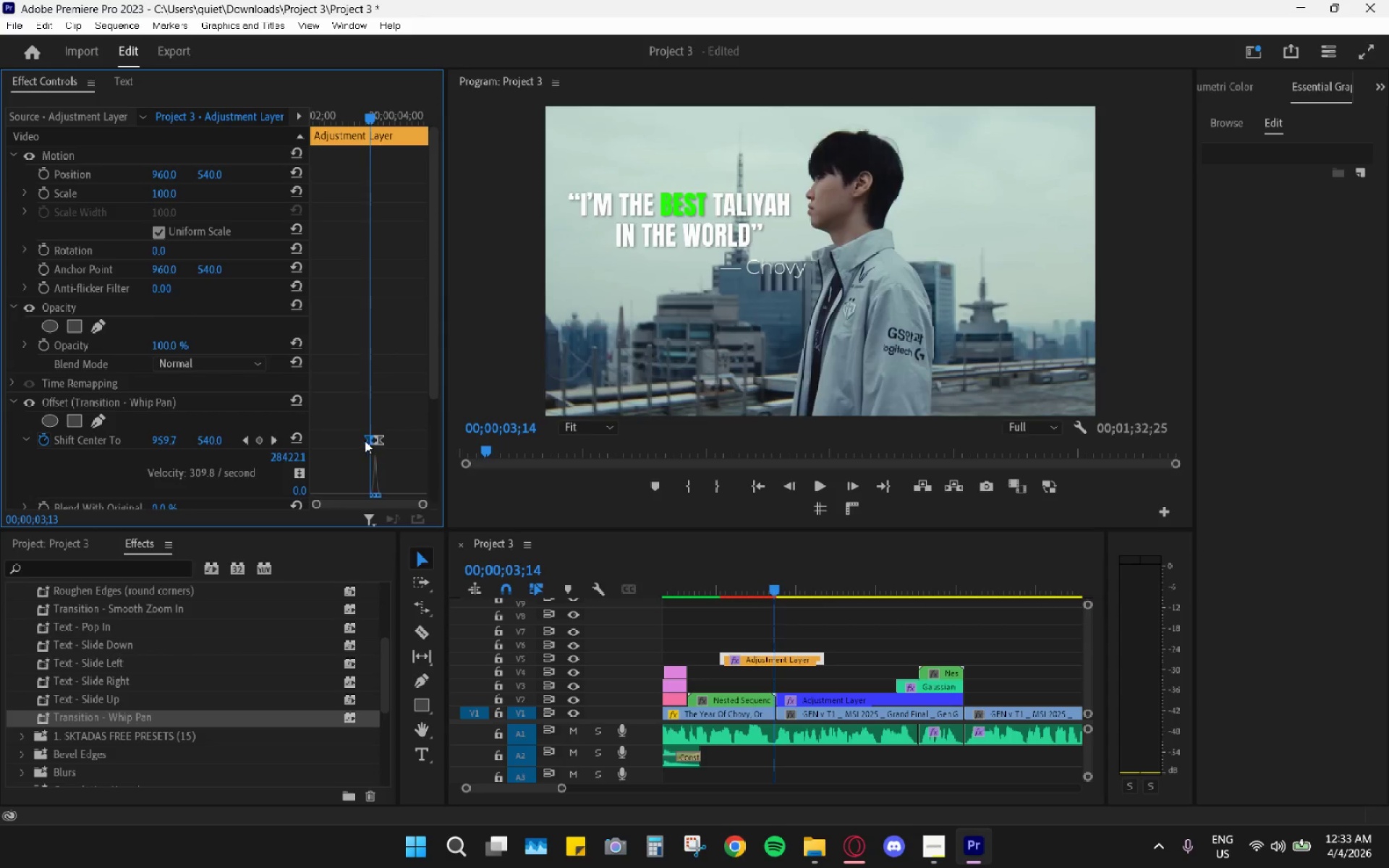 
hold_key(key=AltLeft, duration=1.06)
scroll: coordinate [361, 456], scroll_direction: up, amount: 3.0
 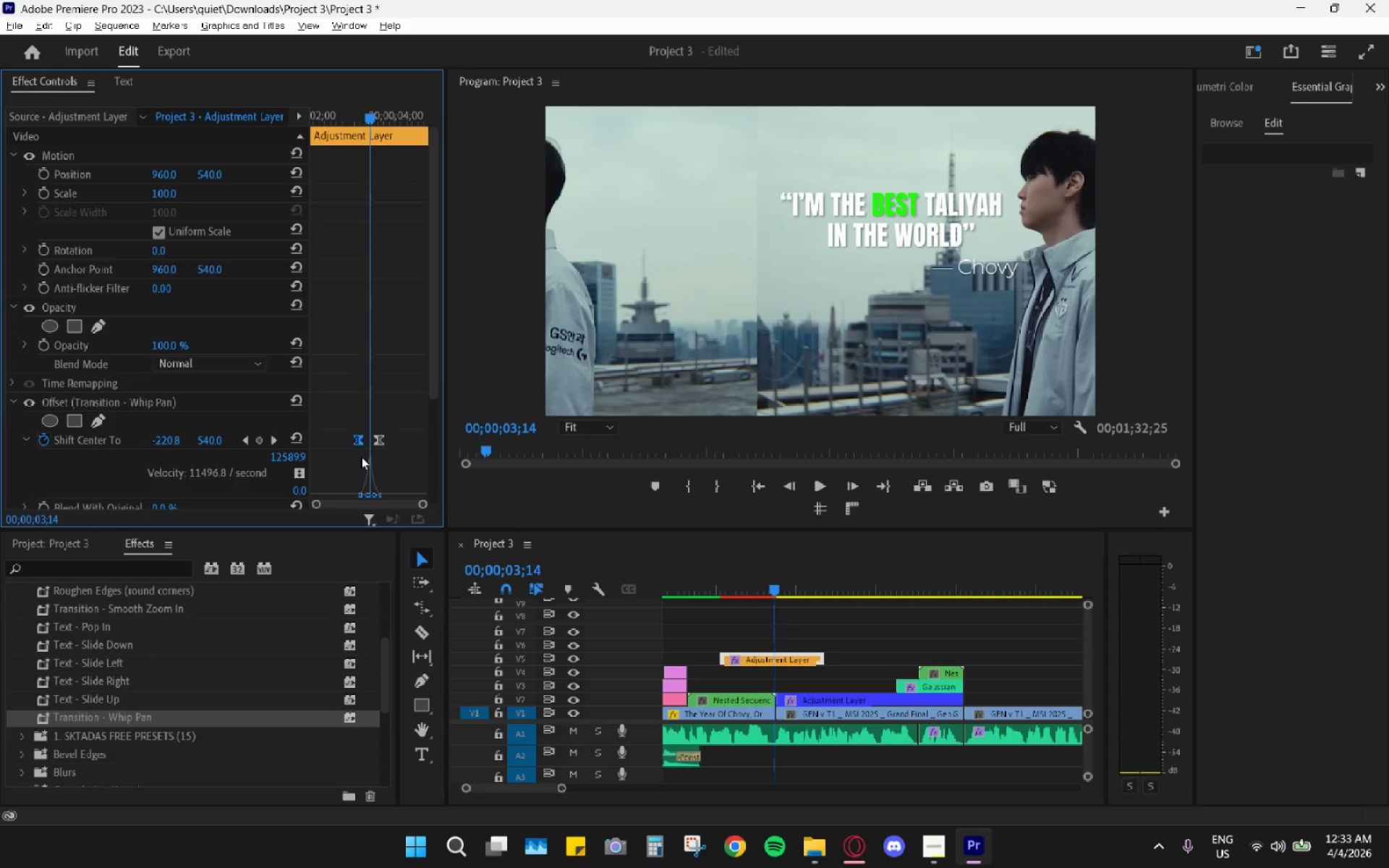 
hold_key(key=AltLeft, duration=2.12)
 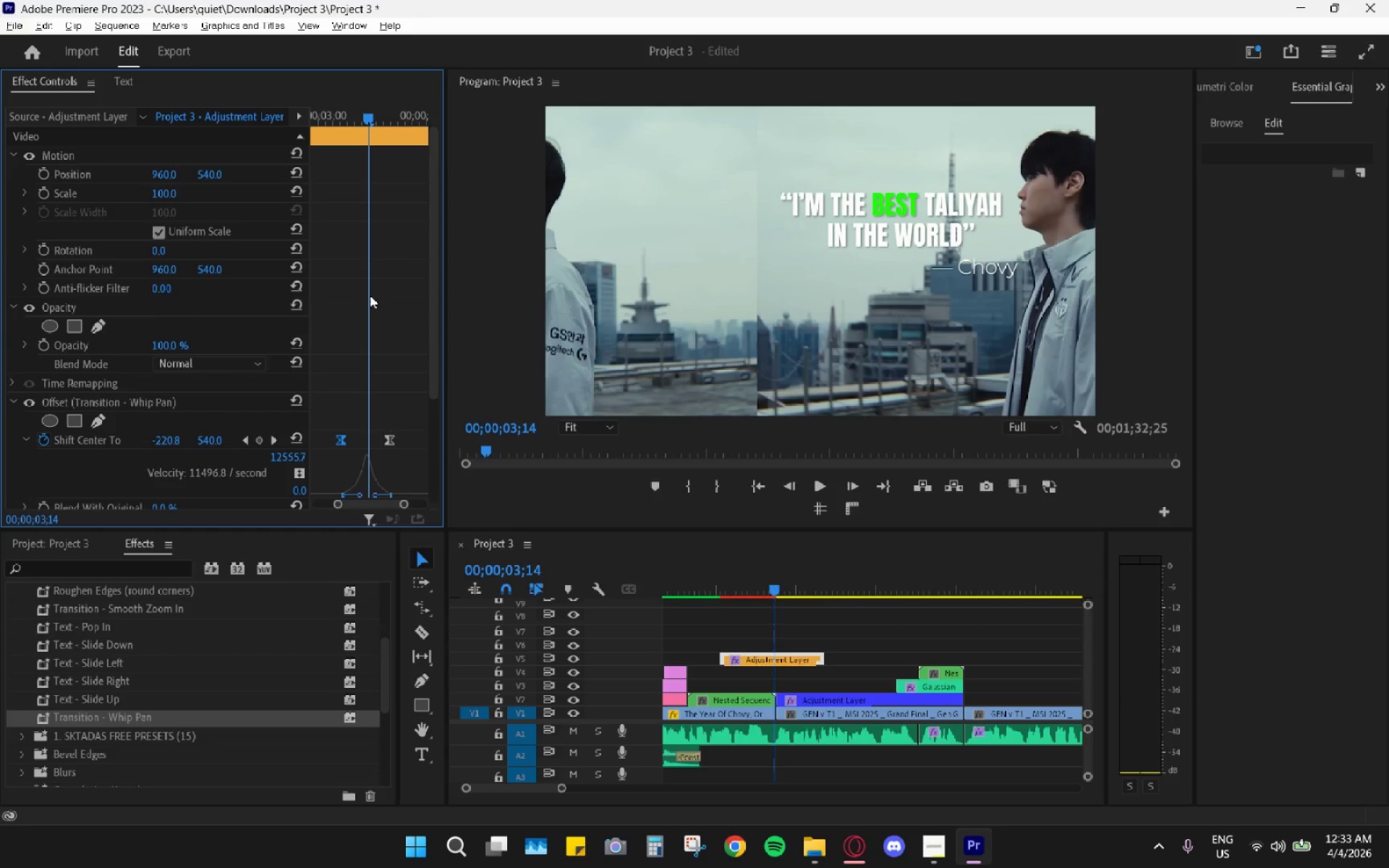 
scroll: coordinate [365, 457], scroll_direction: up, amount: 3.0
 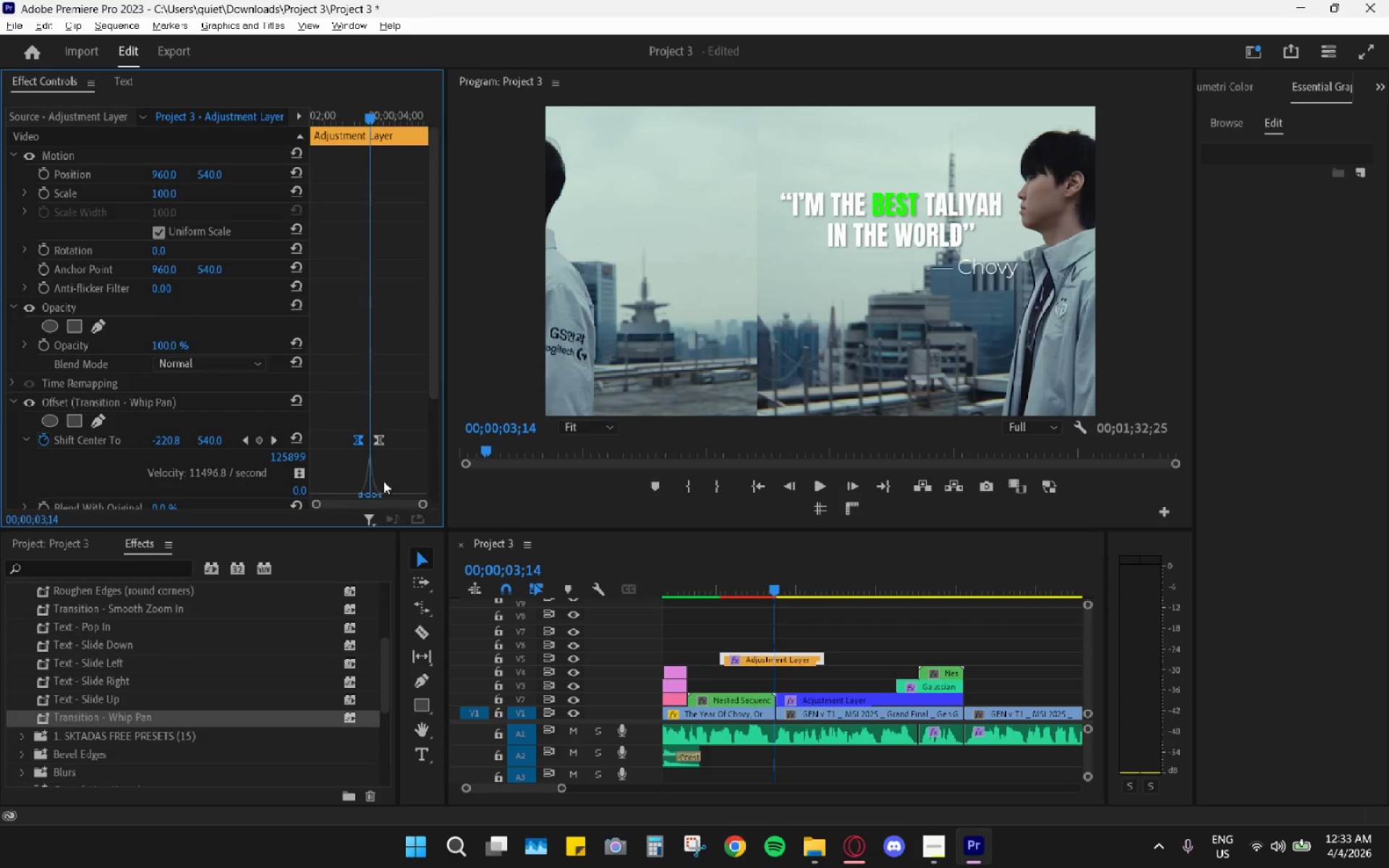 
left_click_drag(start_coordinate=[421, 507], to_coordinate=[401, 506])
 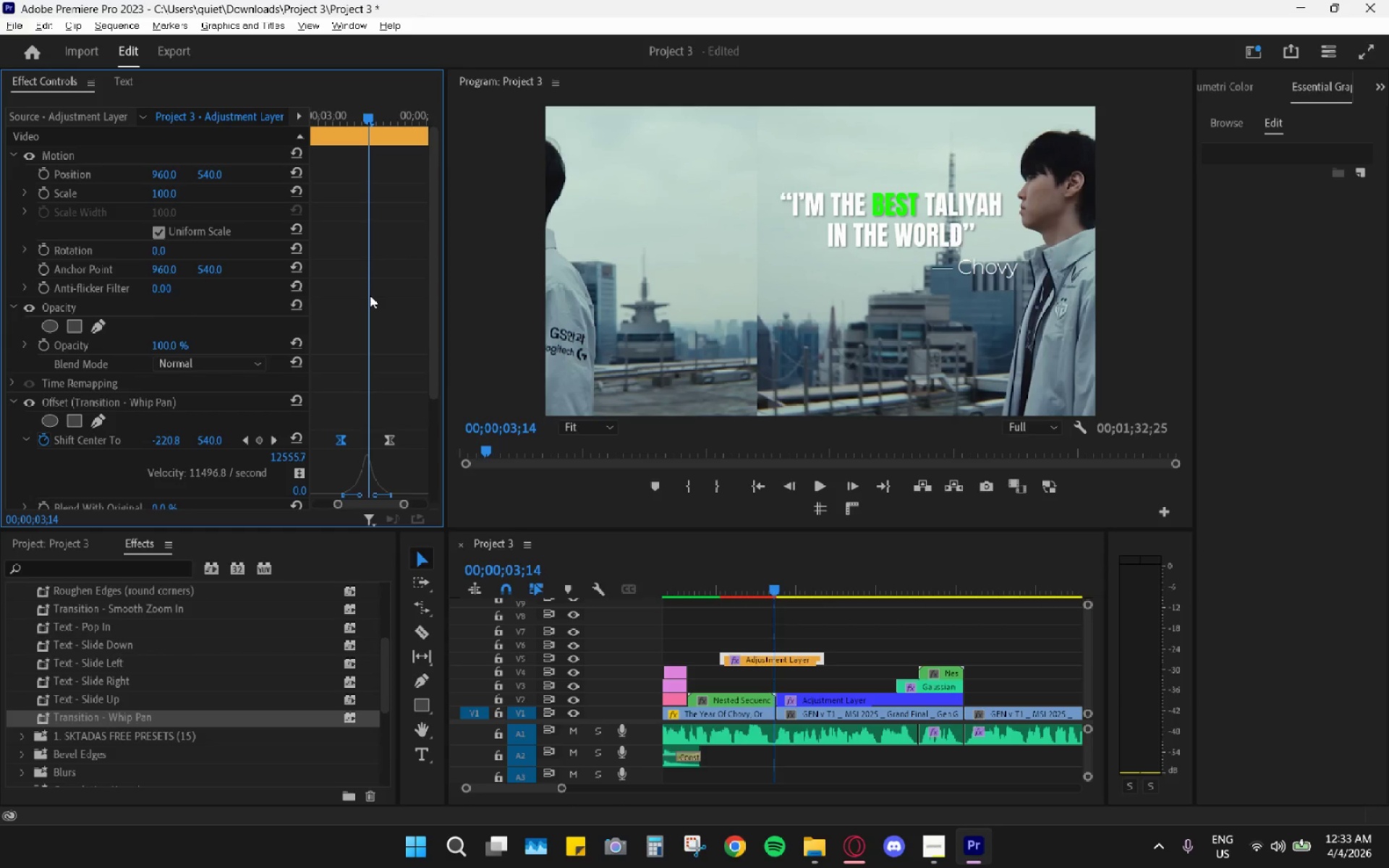 
key(ArrowLeft)
 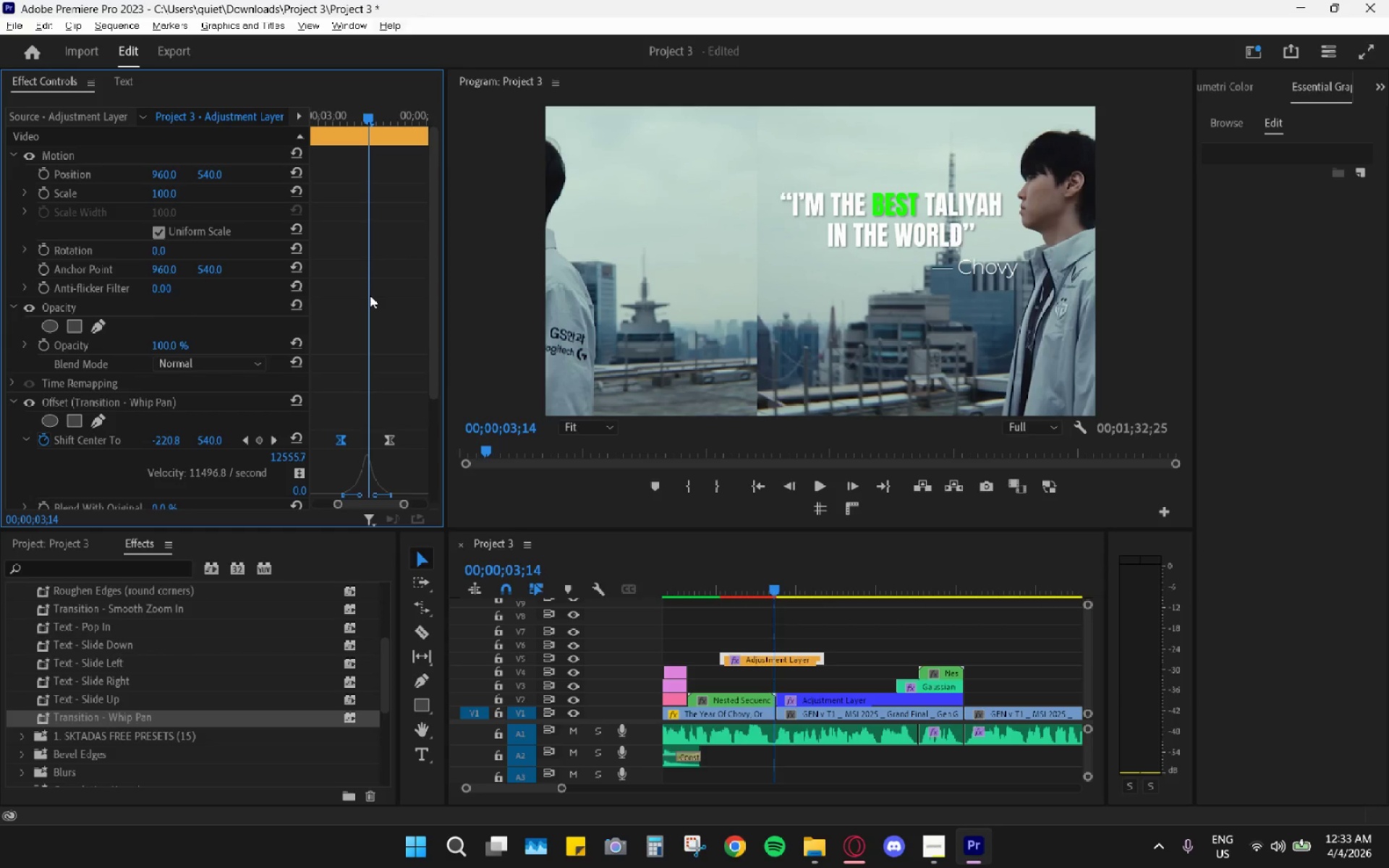 
key(ArrowLeft)
 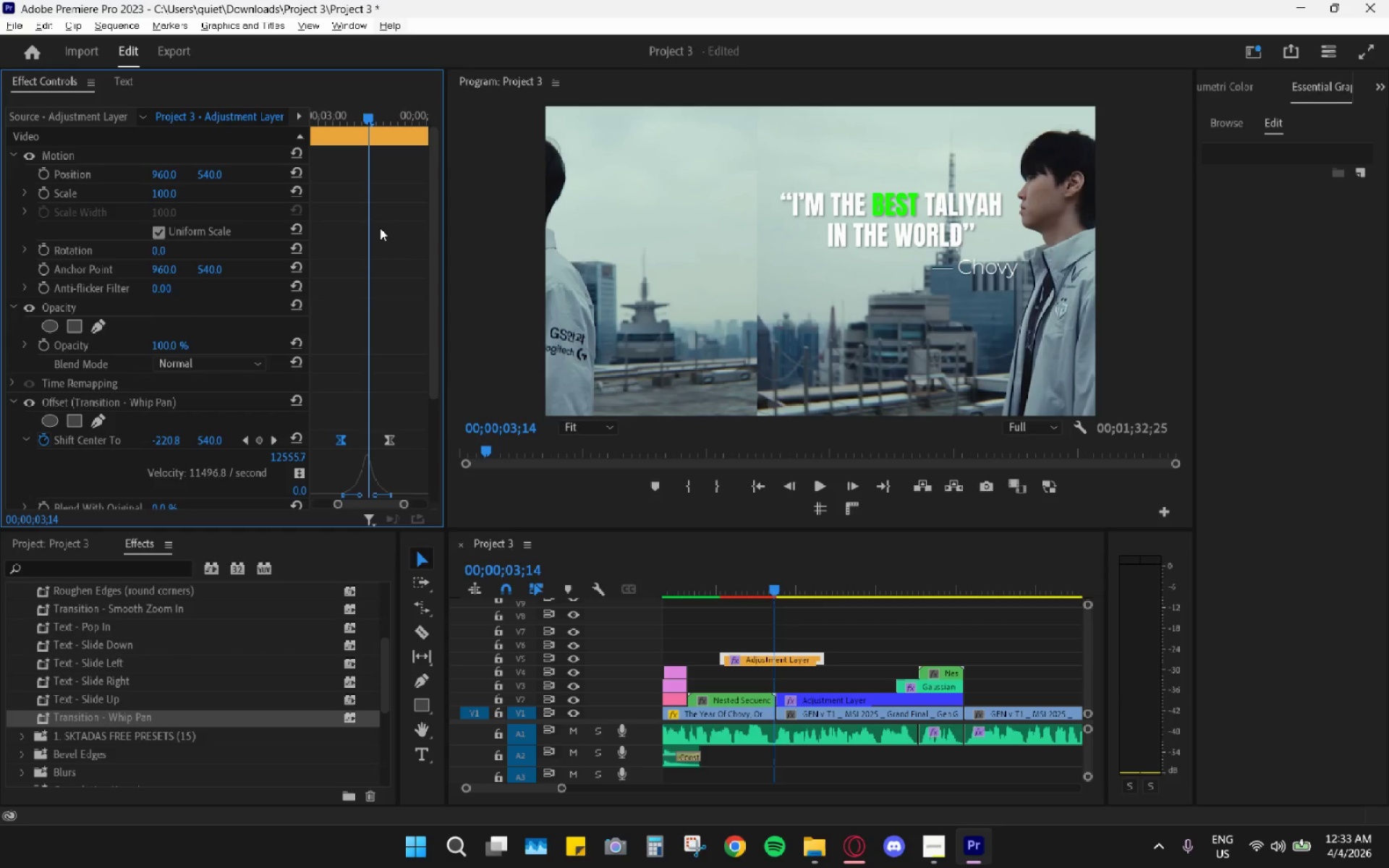 
key(ArrowLeft)
 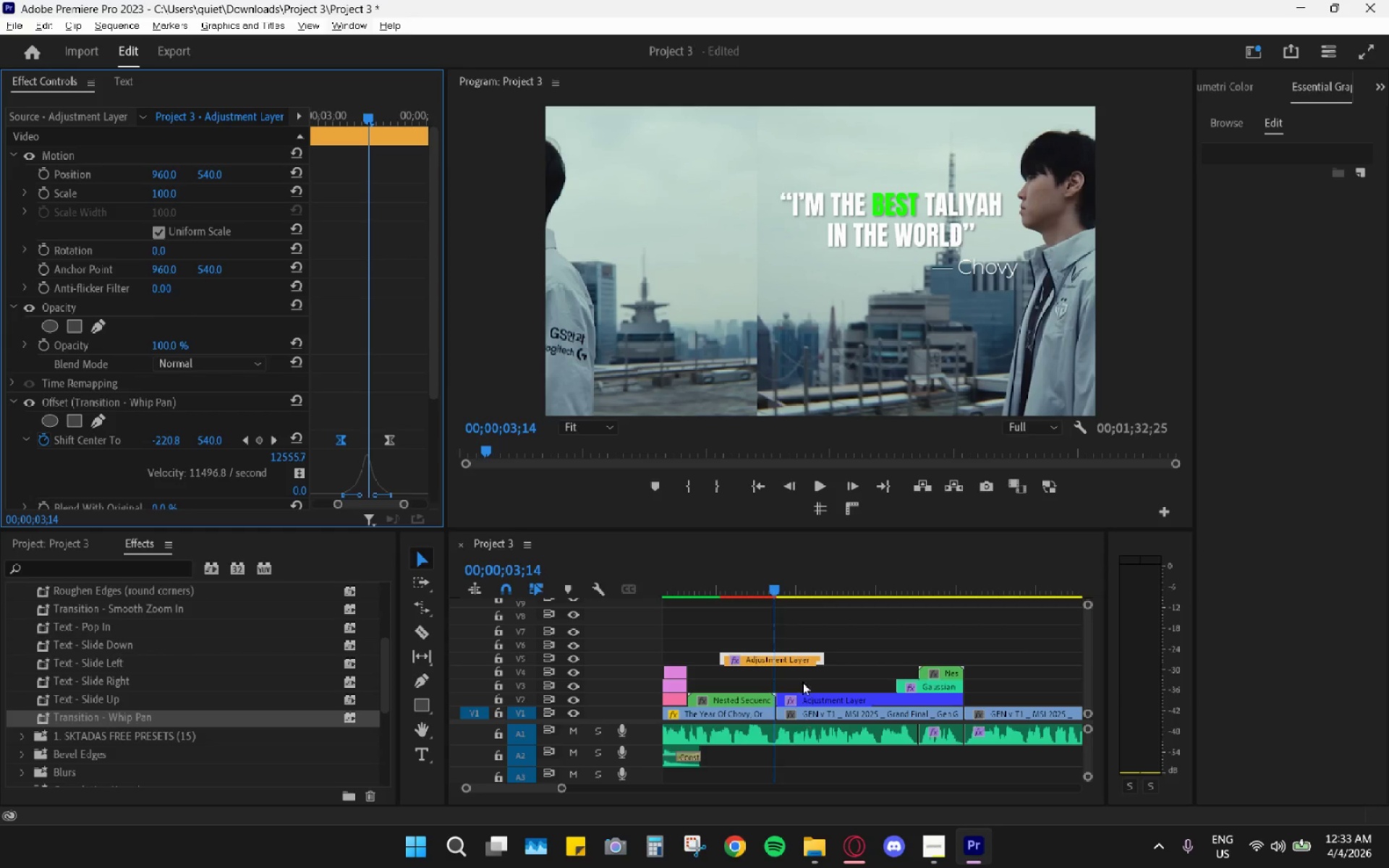 
left_click([776, 591])
 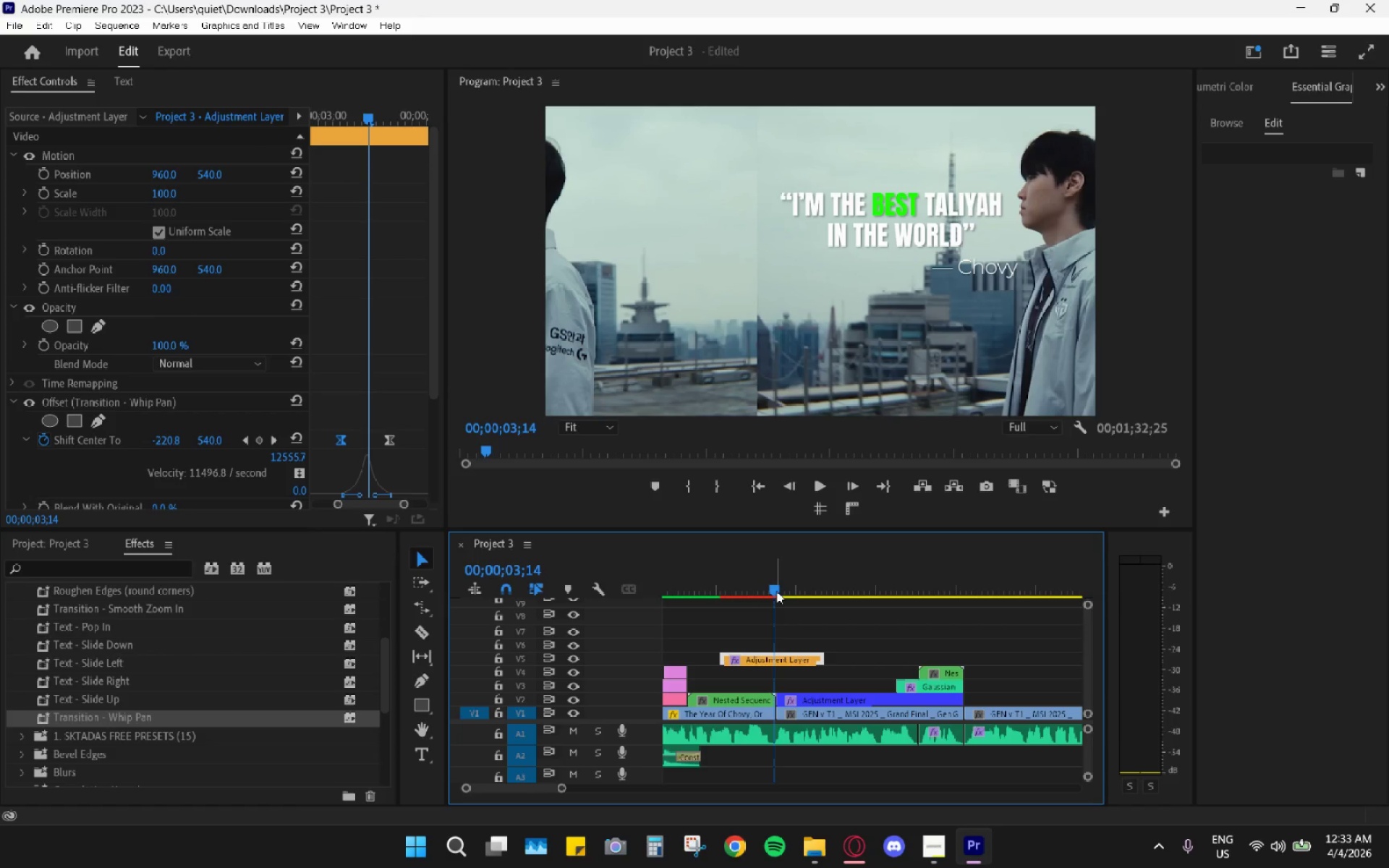 
key(ArrowLeft)
 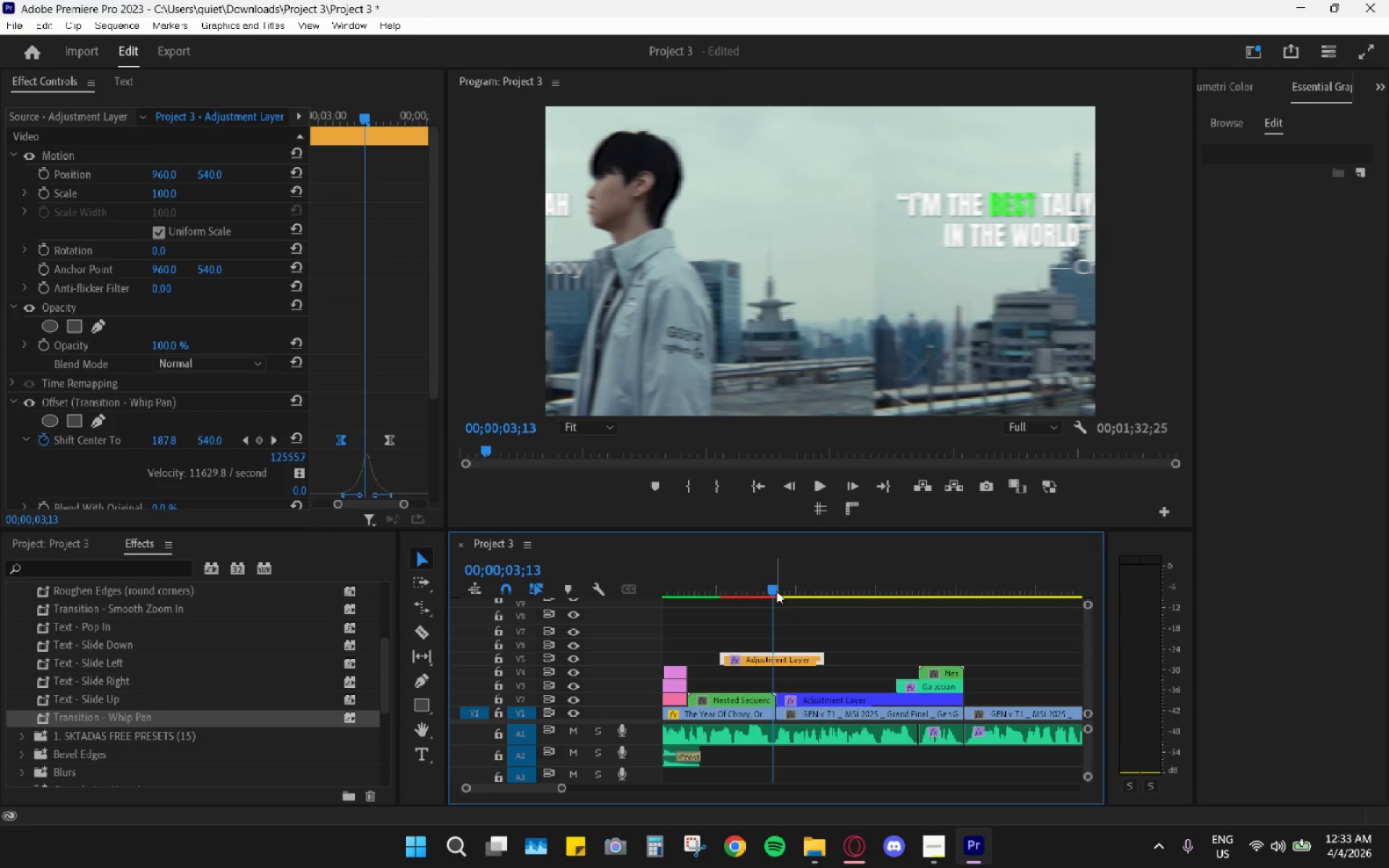 
key(ArrowLeft)
 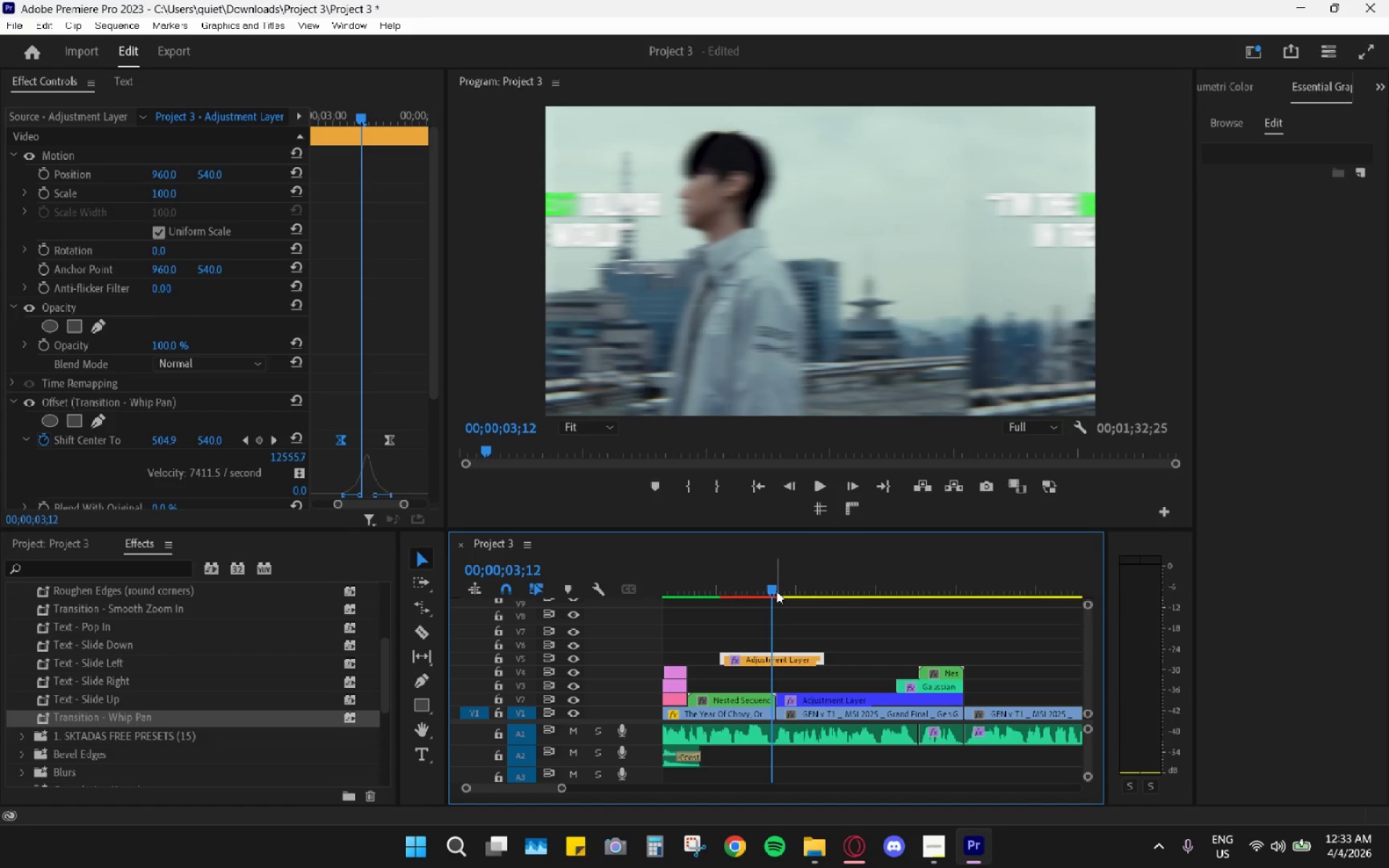 
key(ArrowLeft)
 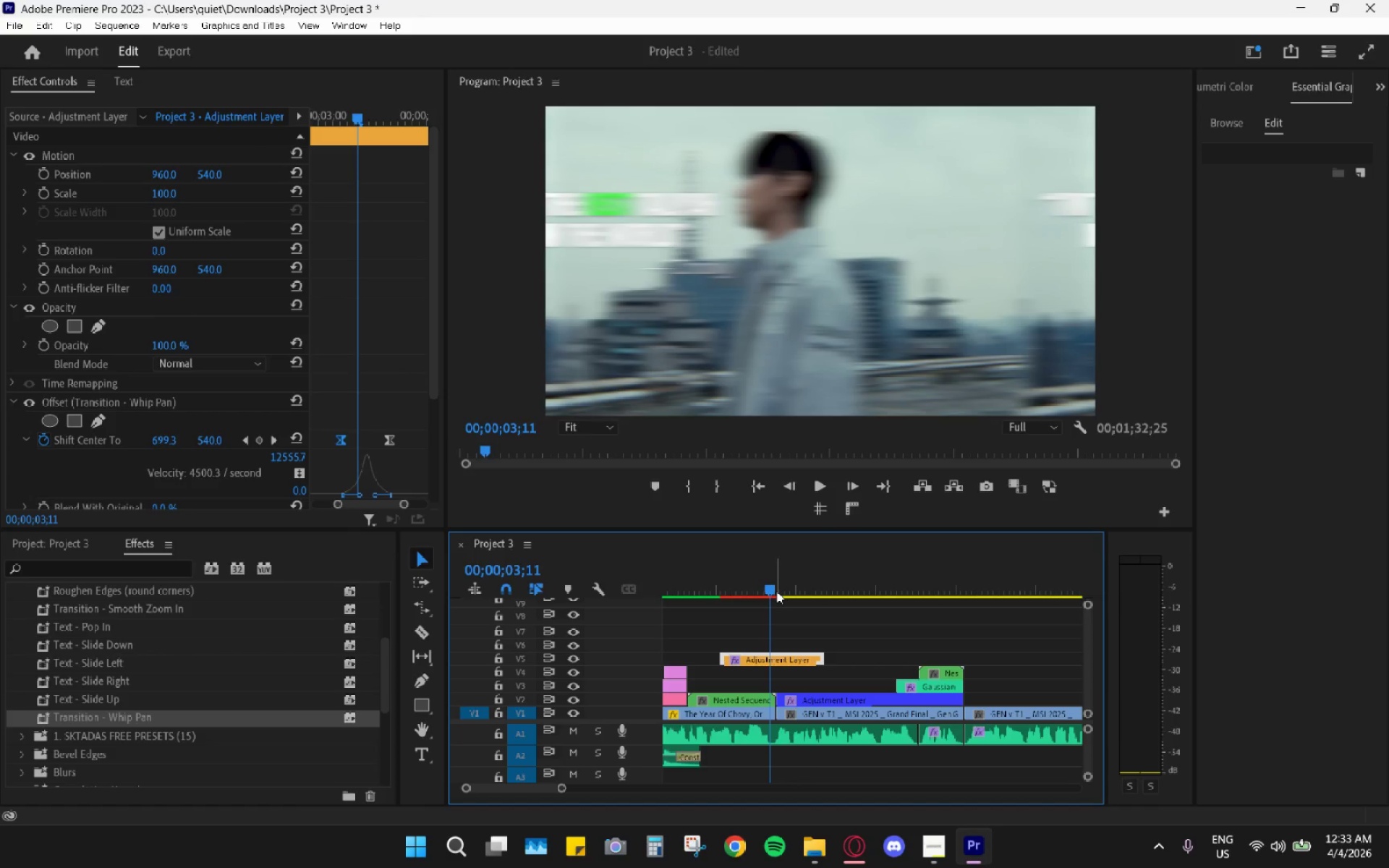 
key(ArrowLeft)
 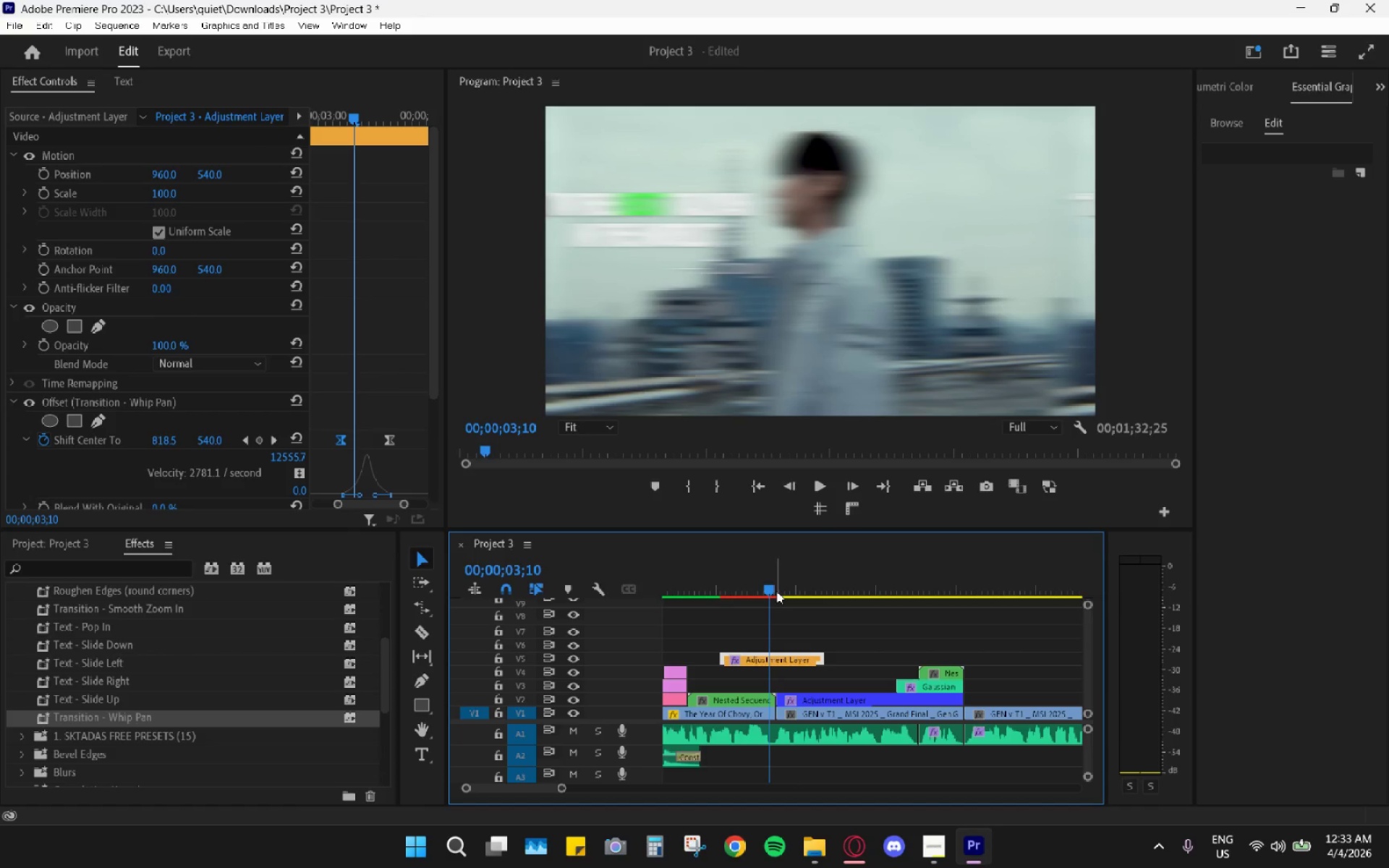 
key(ArrowLeft)
 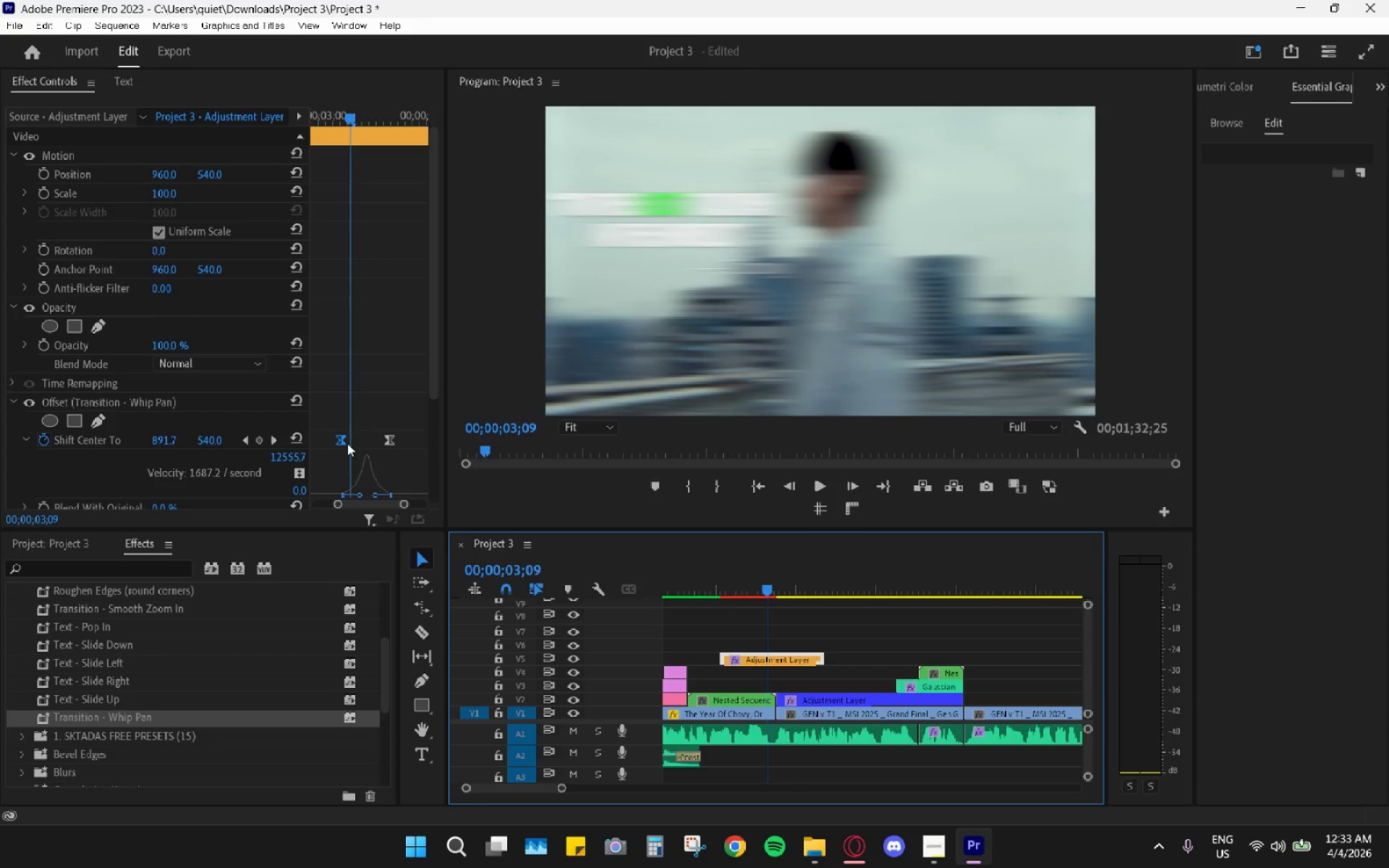 
left_click_drag(start_coordinate=[344, 438], to_coordinate=[352, 440])
 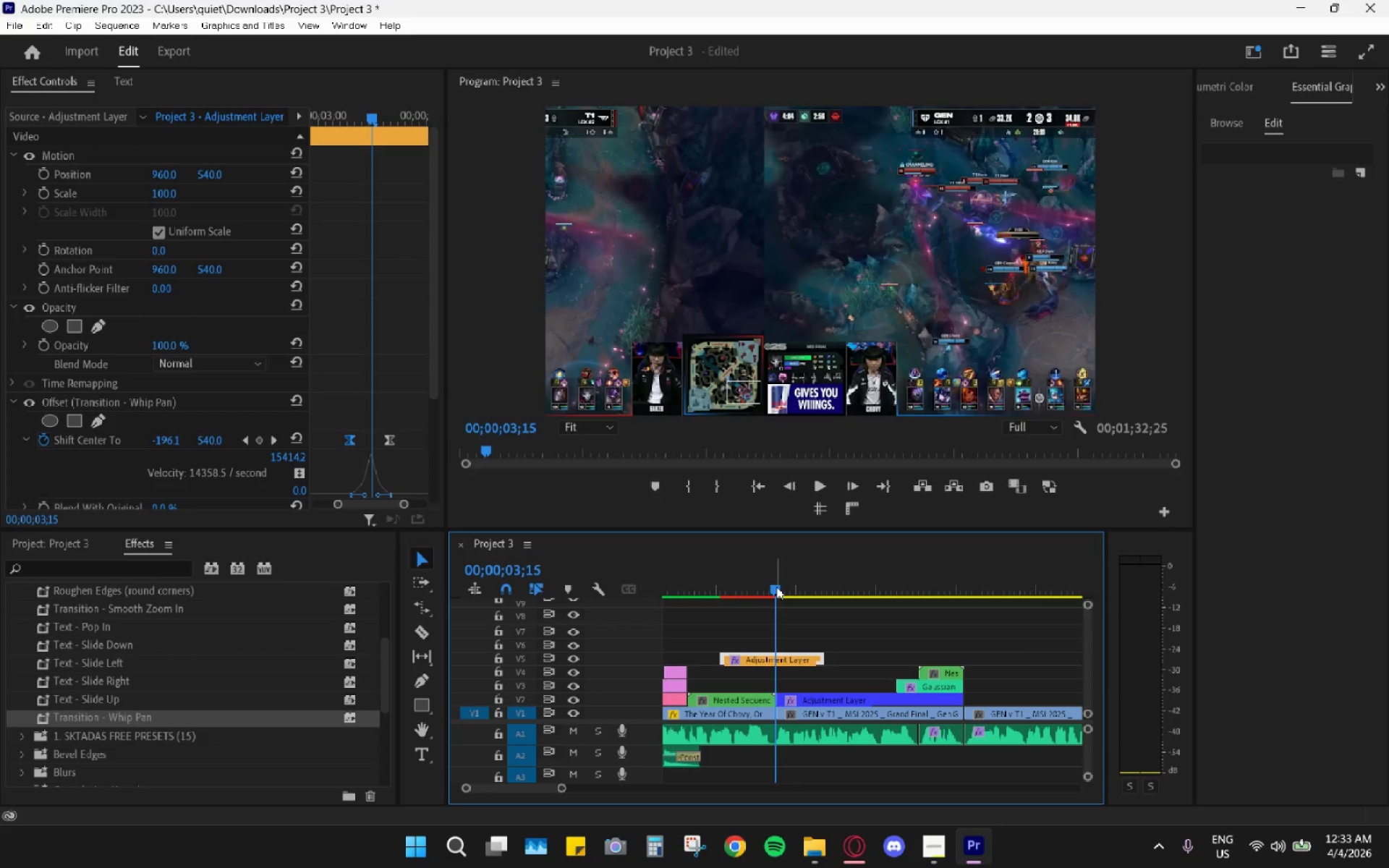 
key(ArrowRight)
 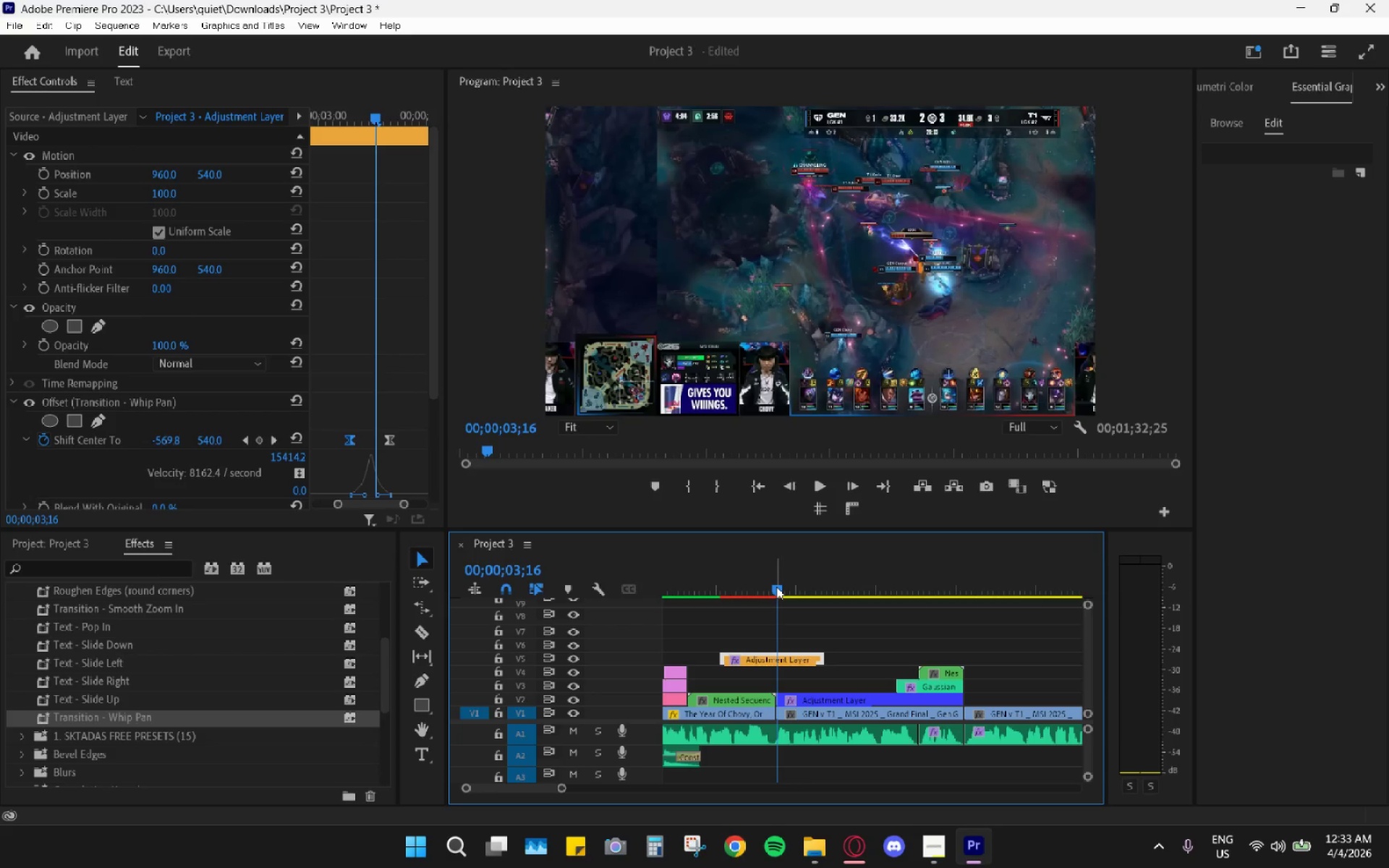 
key(ArrowRight)
 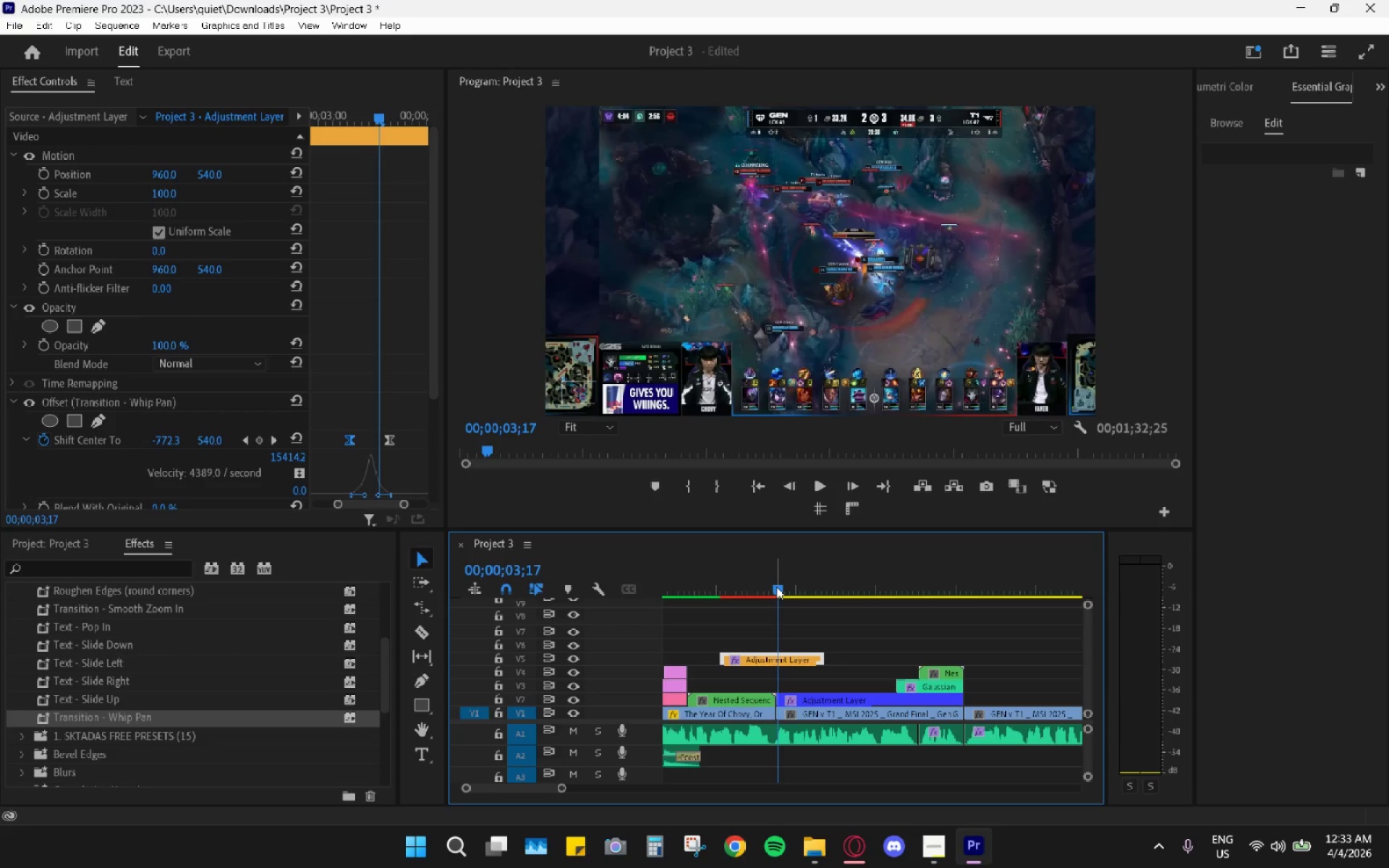 
key(ArrowRight)
 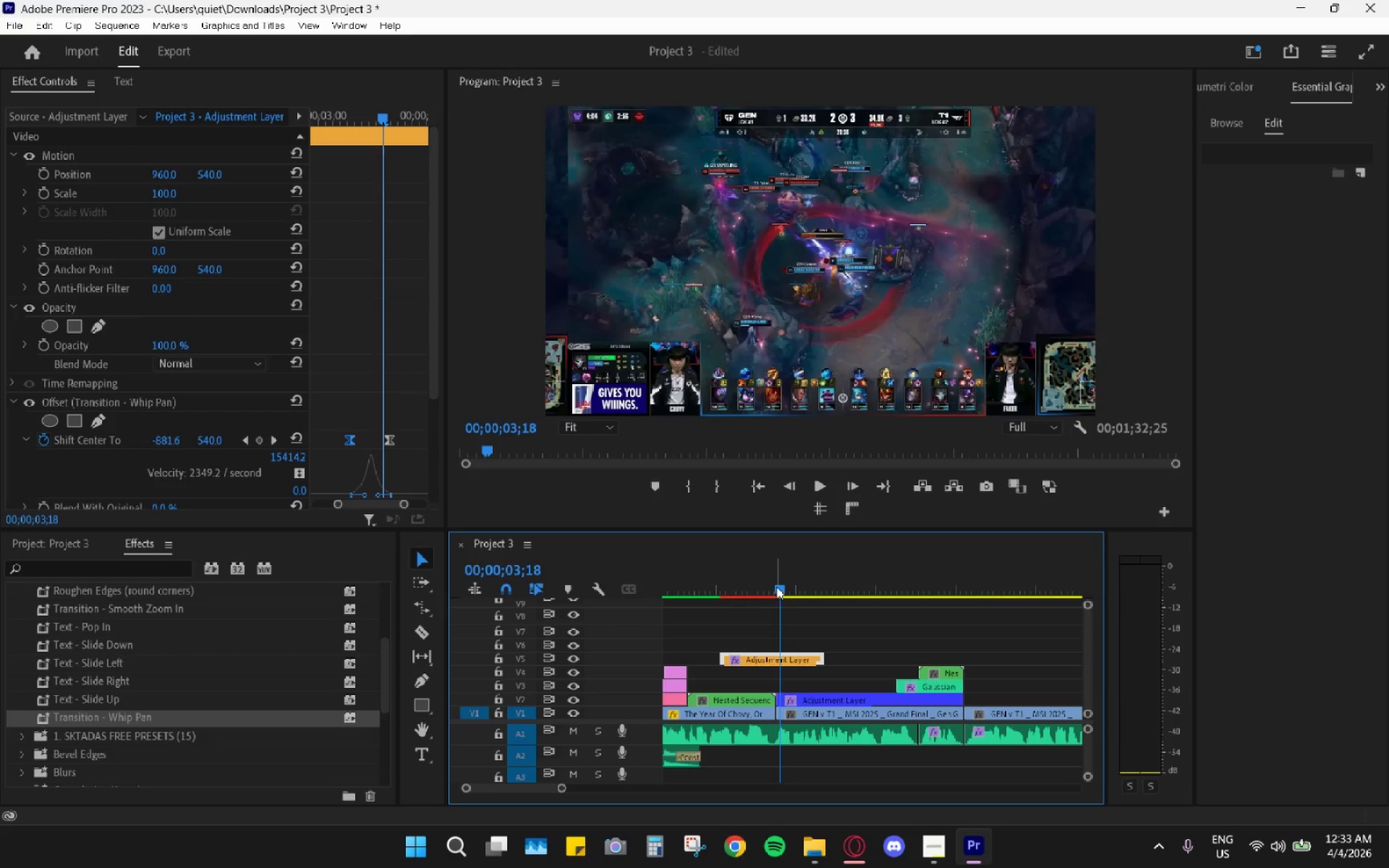 
key(ArrowRight)
 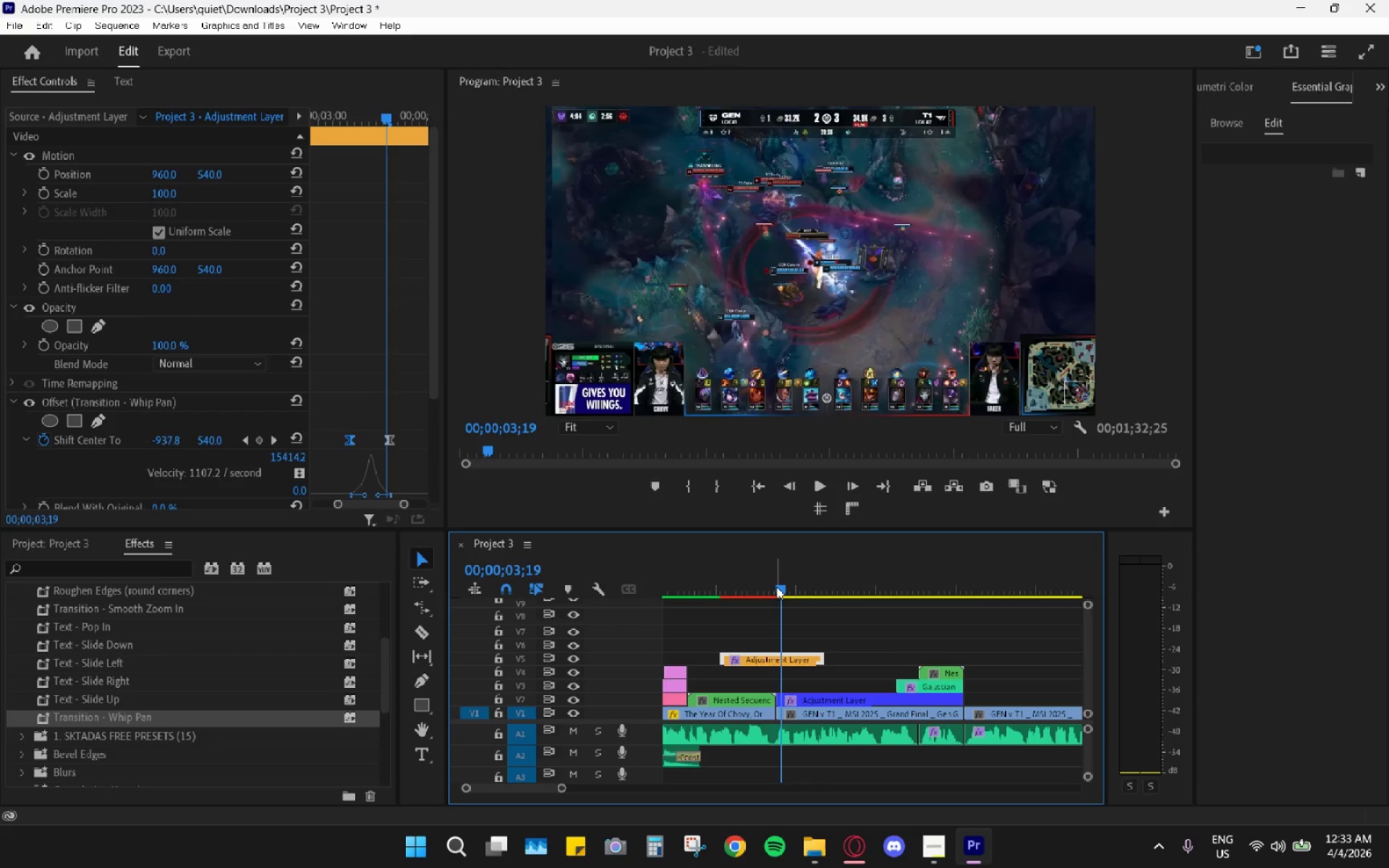 
key(ArrowRight)
 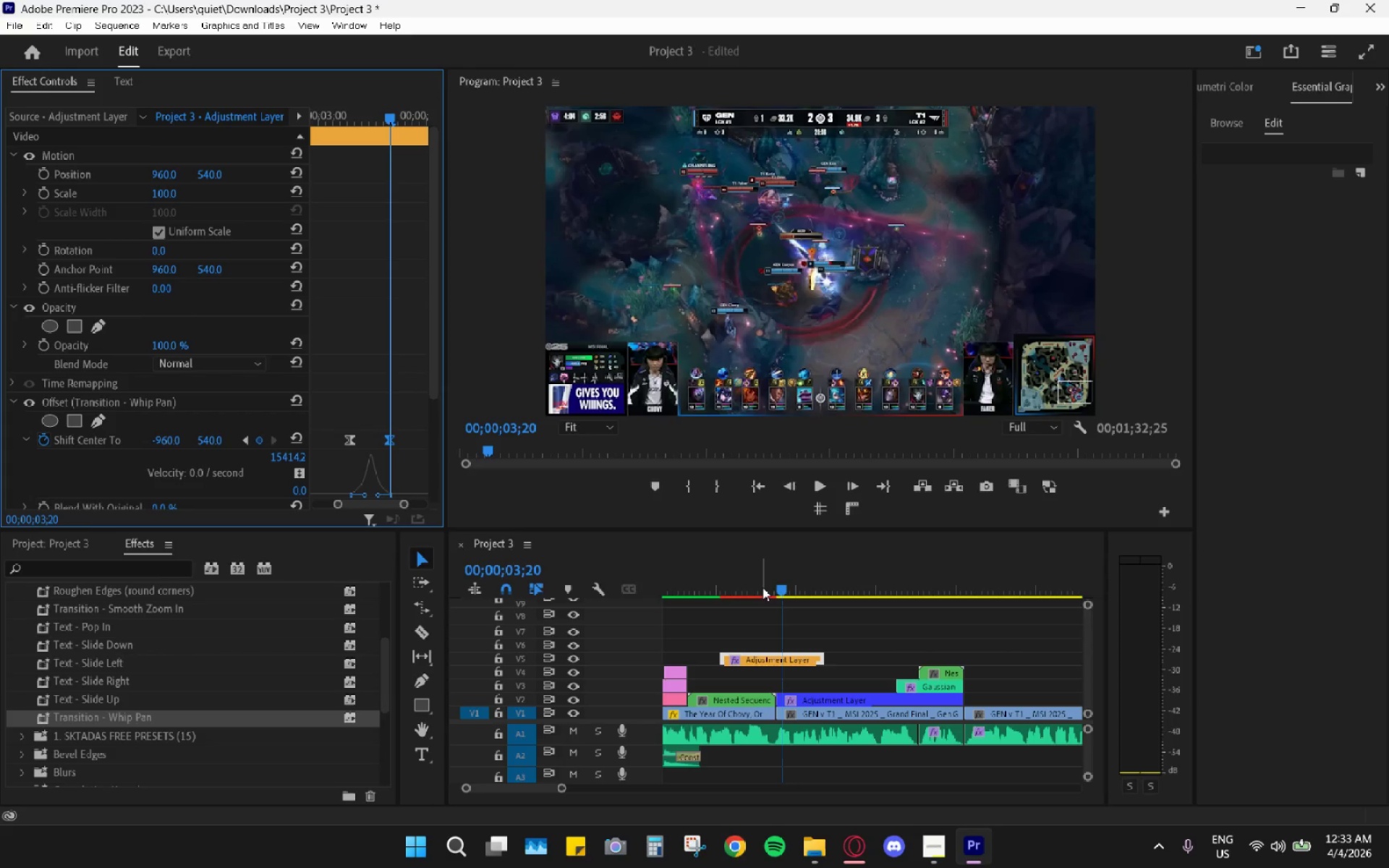 
left_click_drag(start_coordinate=[776, 579], to_coordinate=[730, 576])
 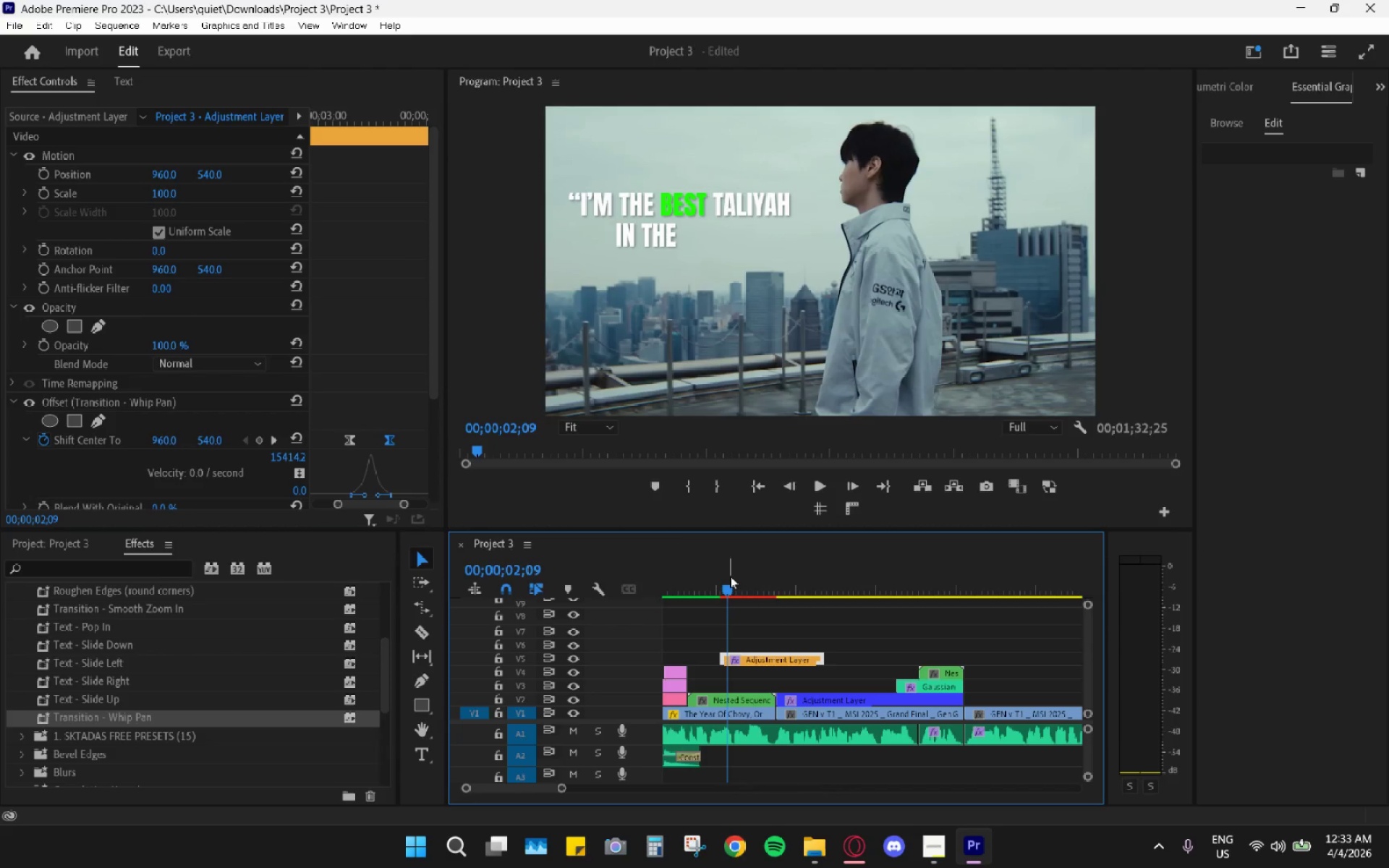 
key(Space)
 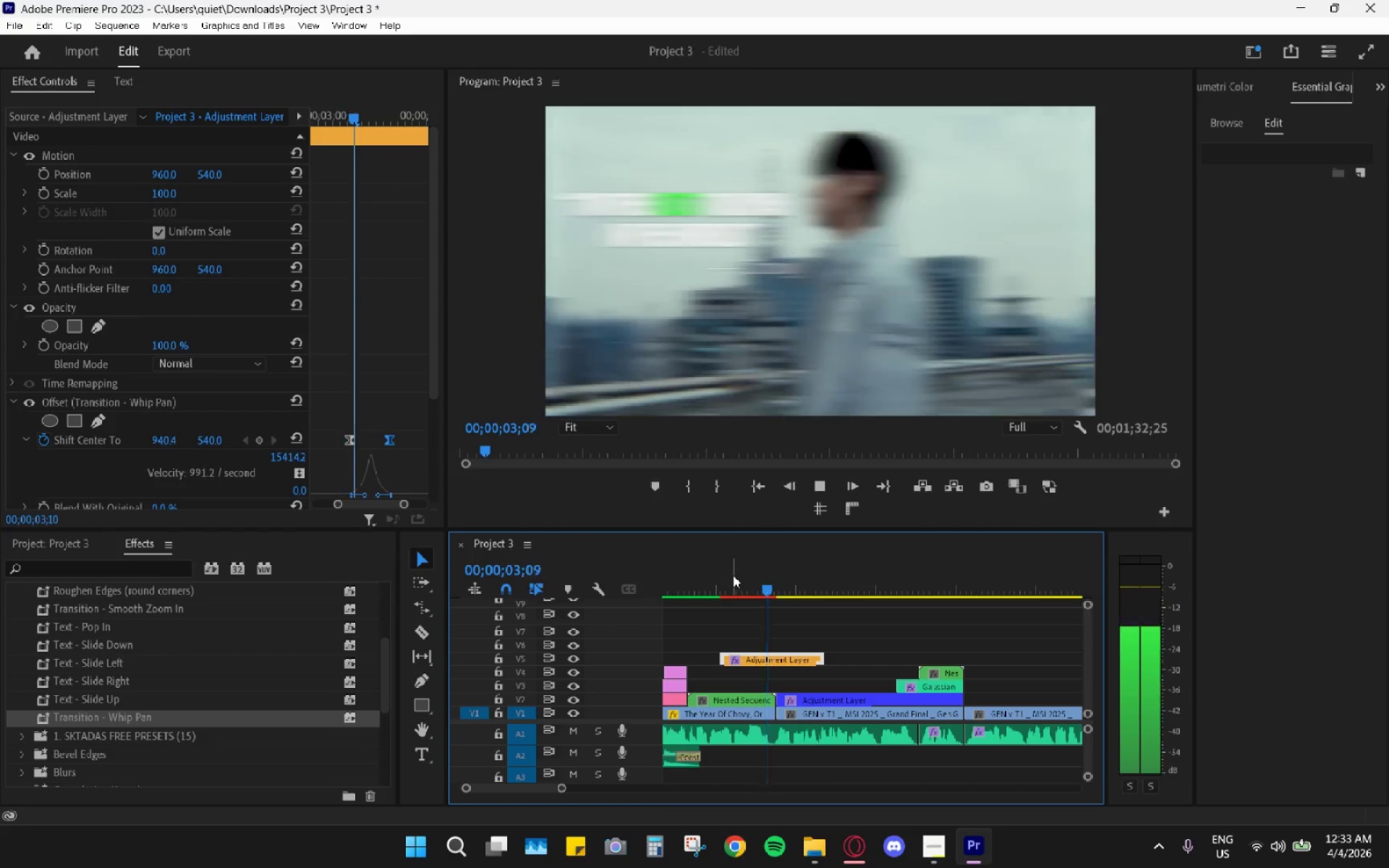 
key(Space)
 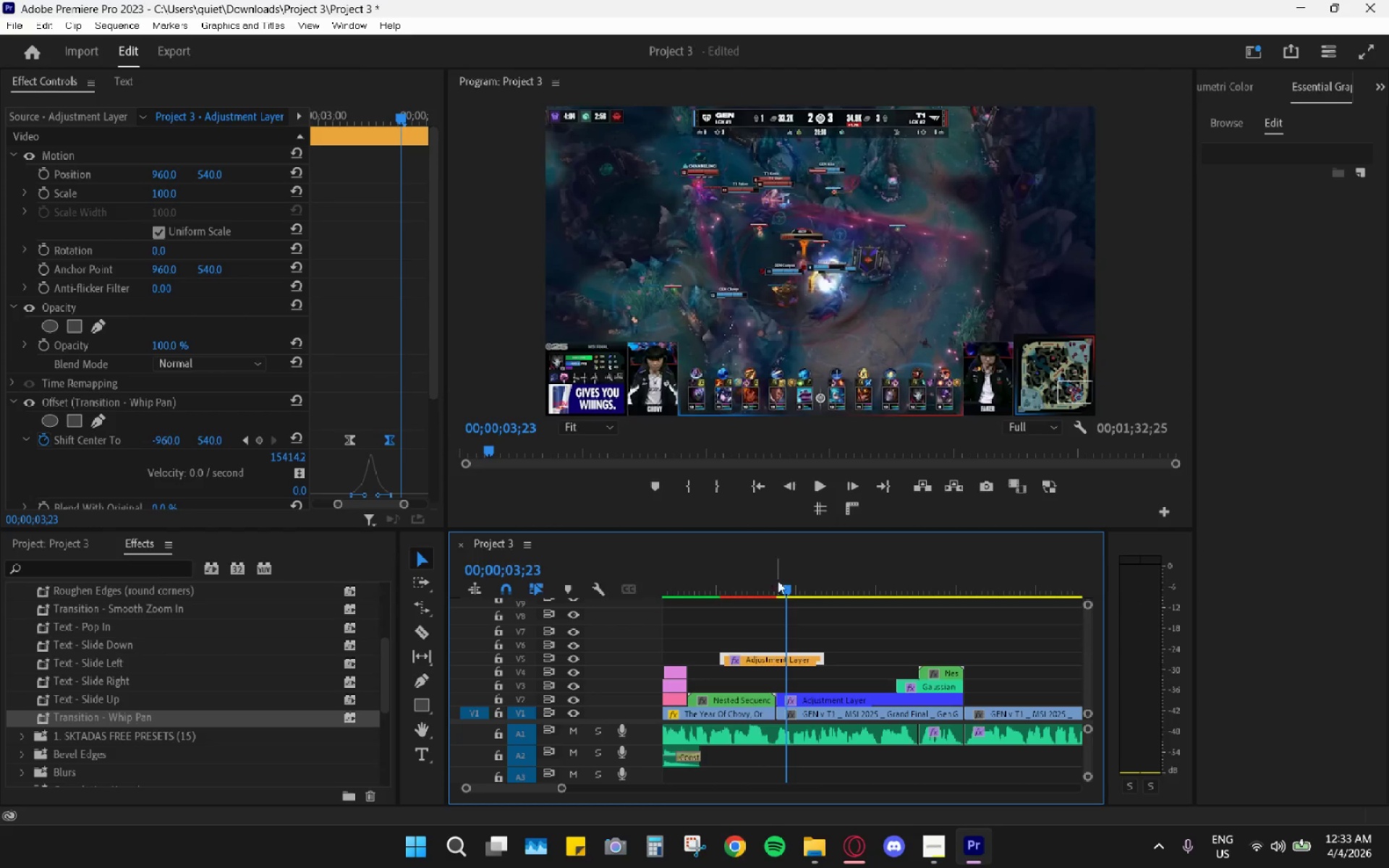 
left_click_drag(start_coordinate=[791, 585], to_coordinate=[780, 586])
 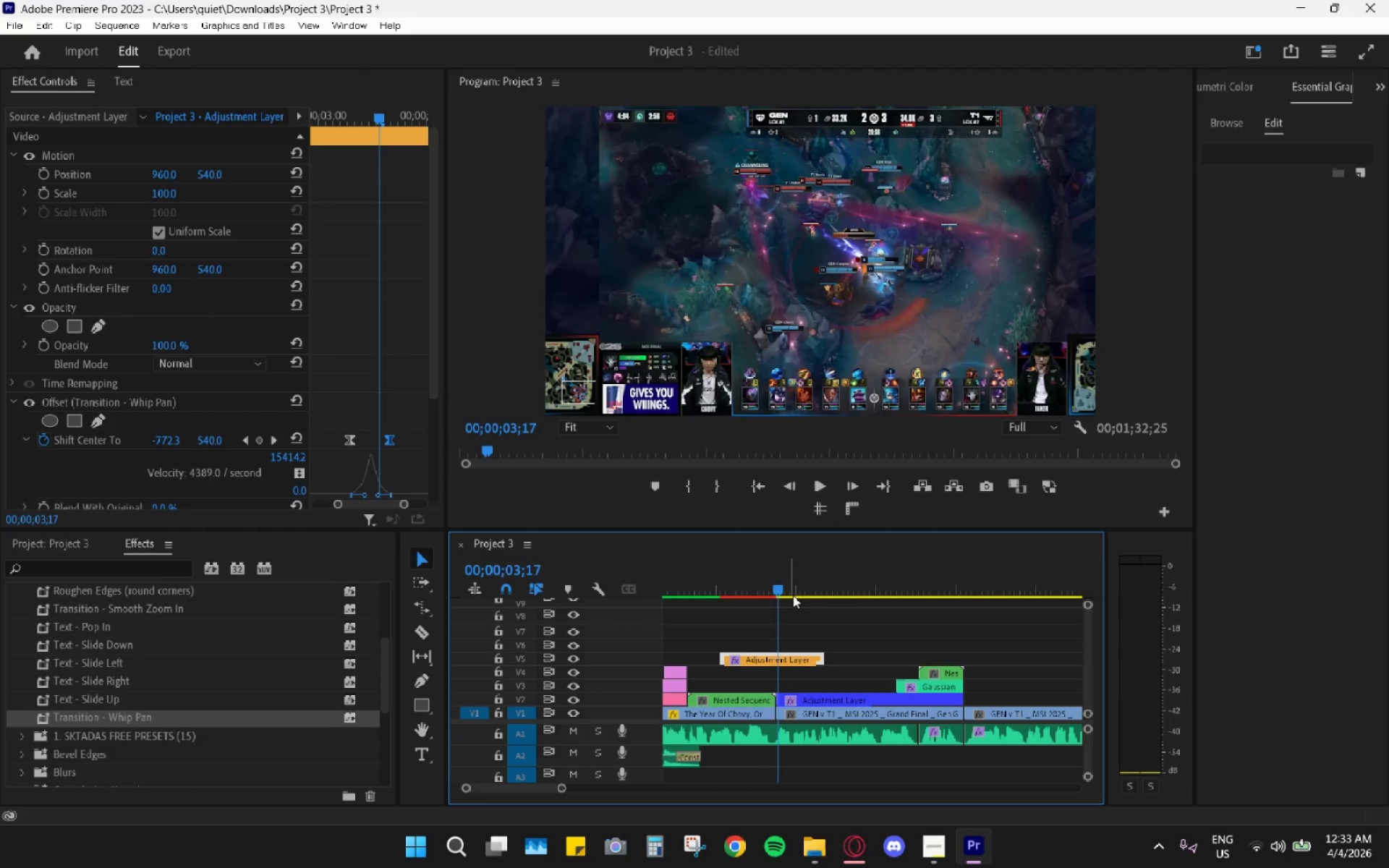 
left_click_drag(start_coordinate=[787, 587], to_coordinate=[762, 589])
 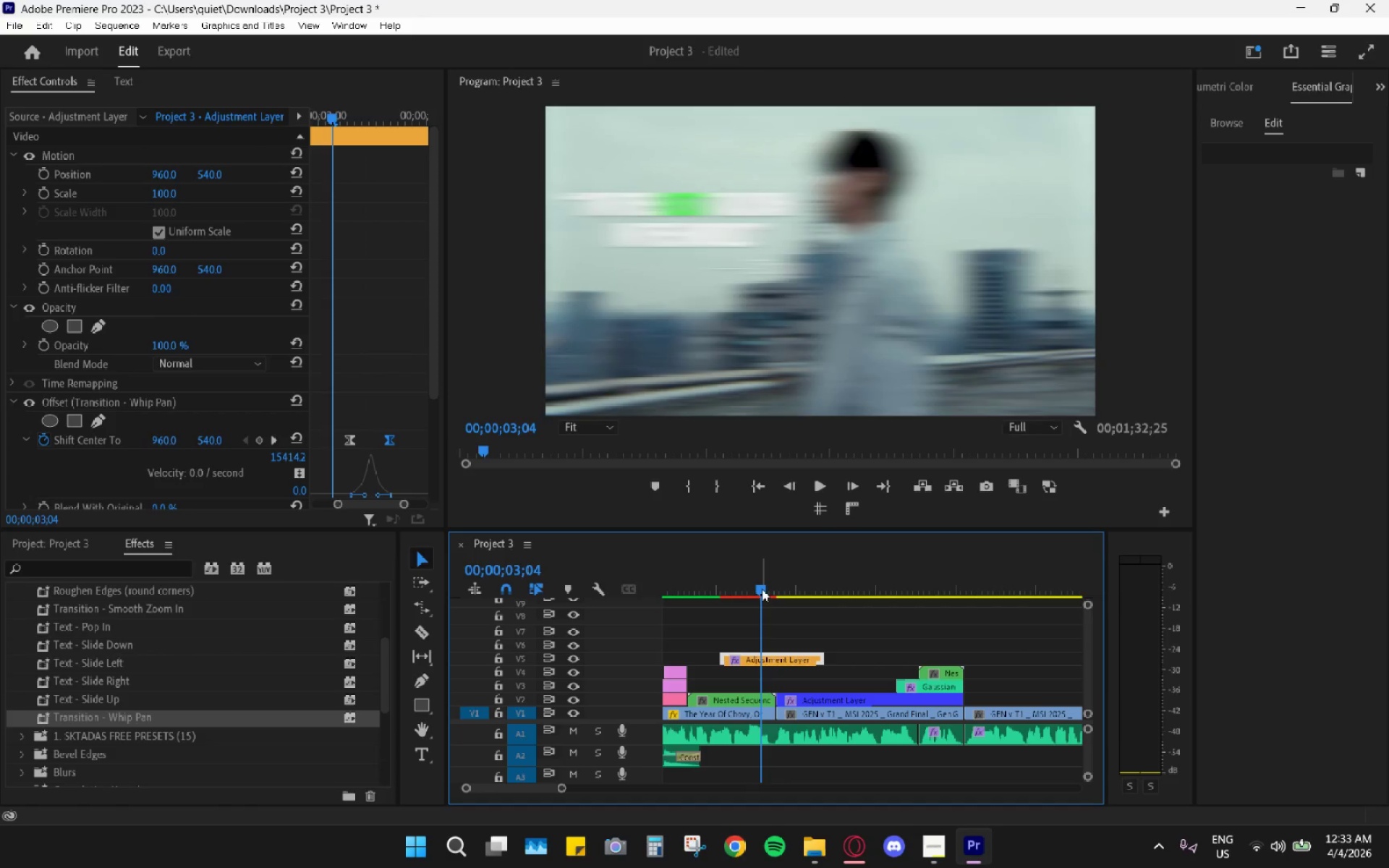 
key(Space)
 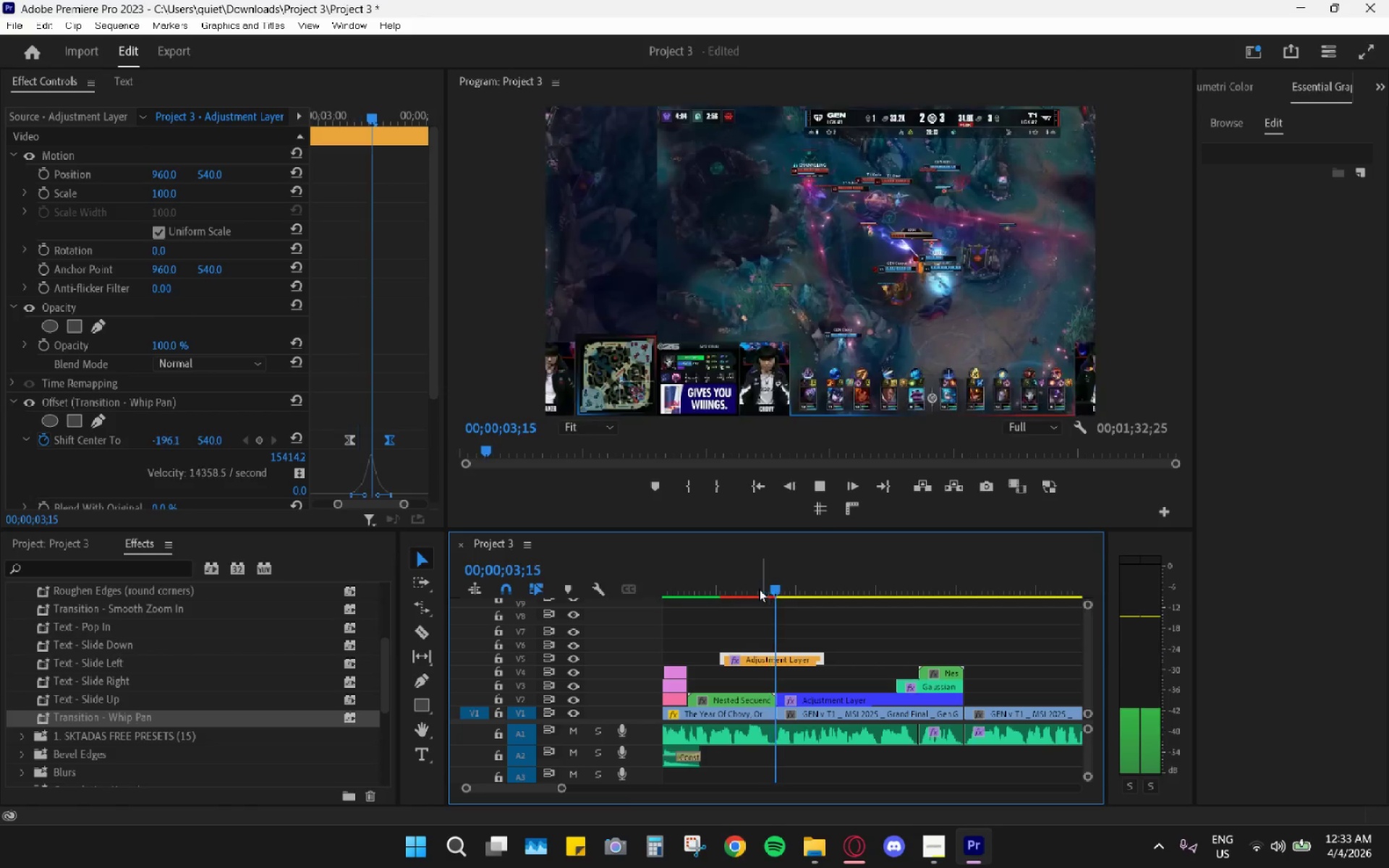 
key(Space)
 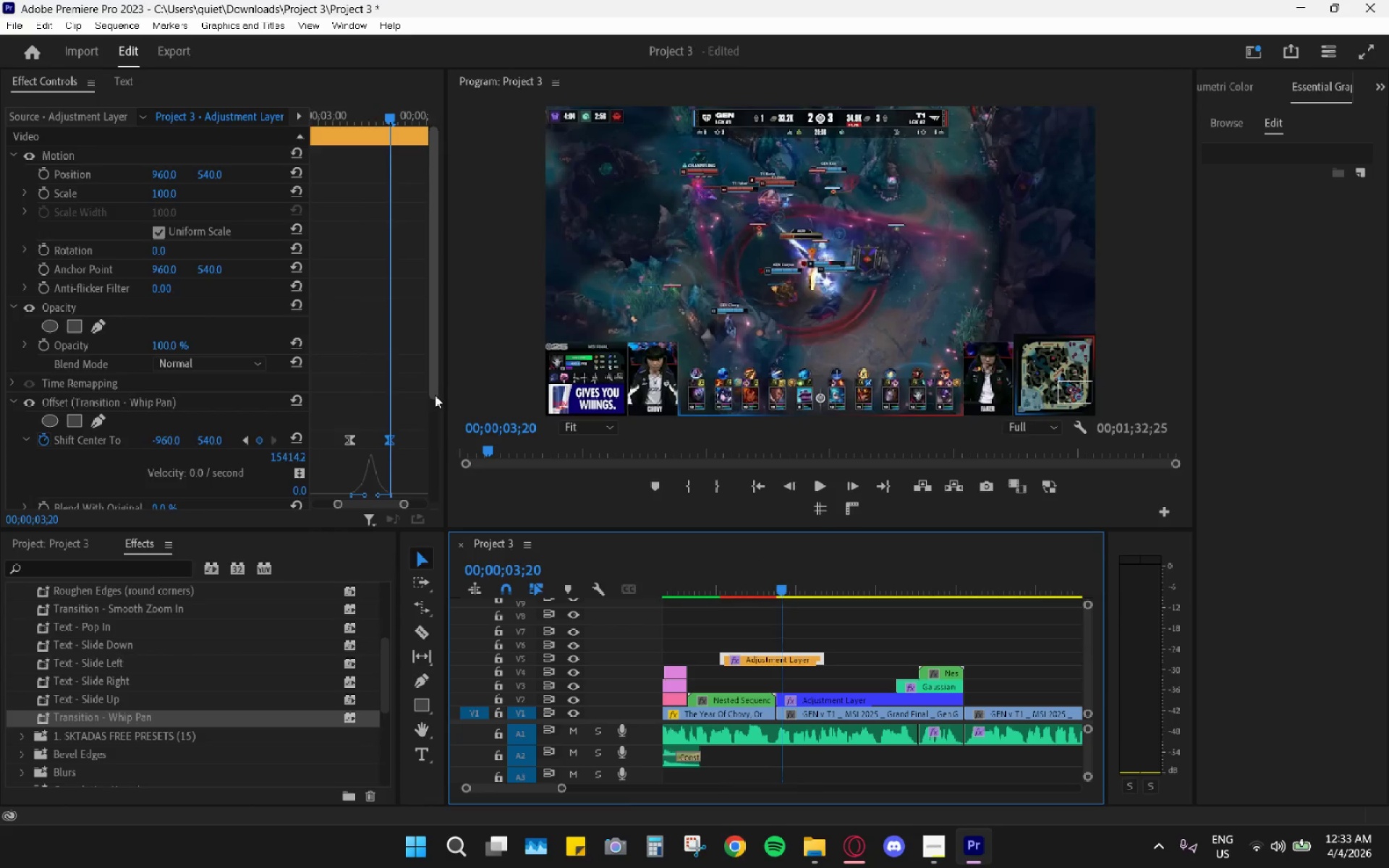 
scroll: coordinate [435, 395], scroll_direction: down, amount: 3.0
 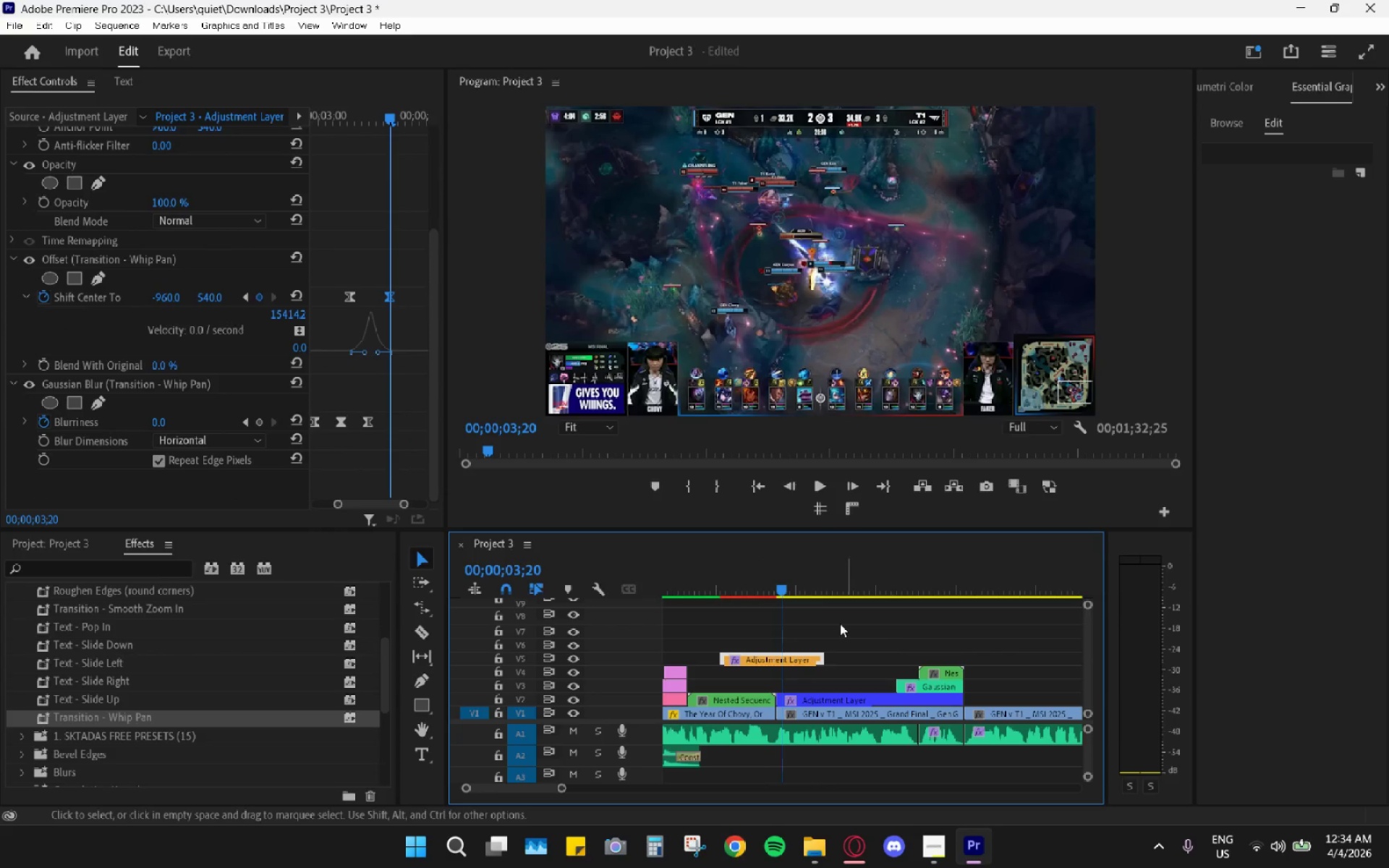 
left_click_drag(start_coordinate=[787, 599], to_coordinate=[780, 597])
 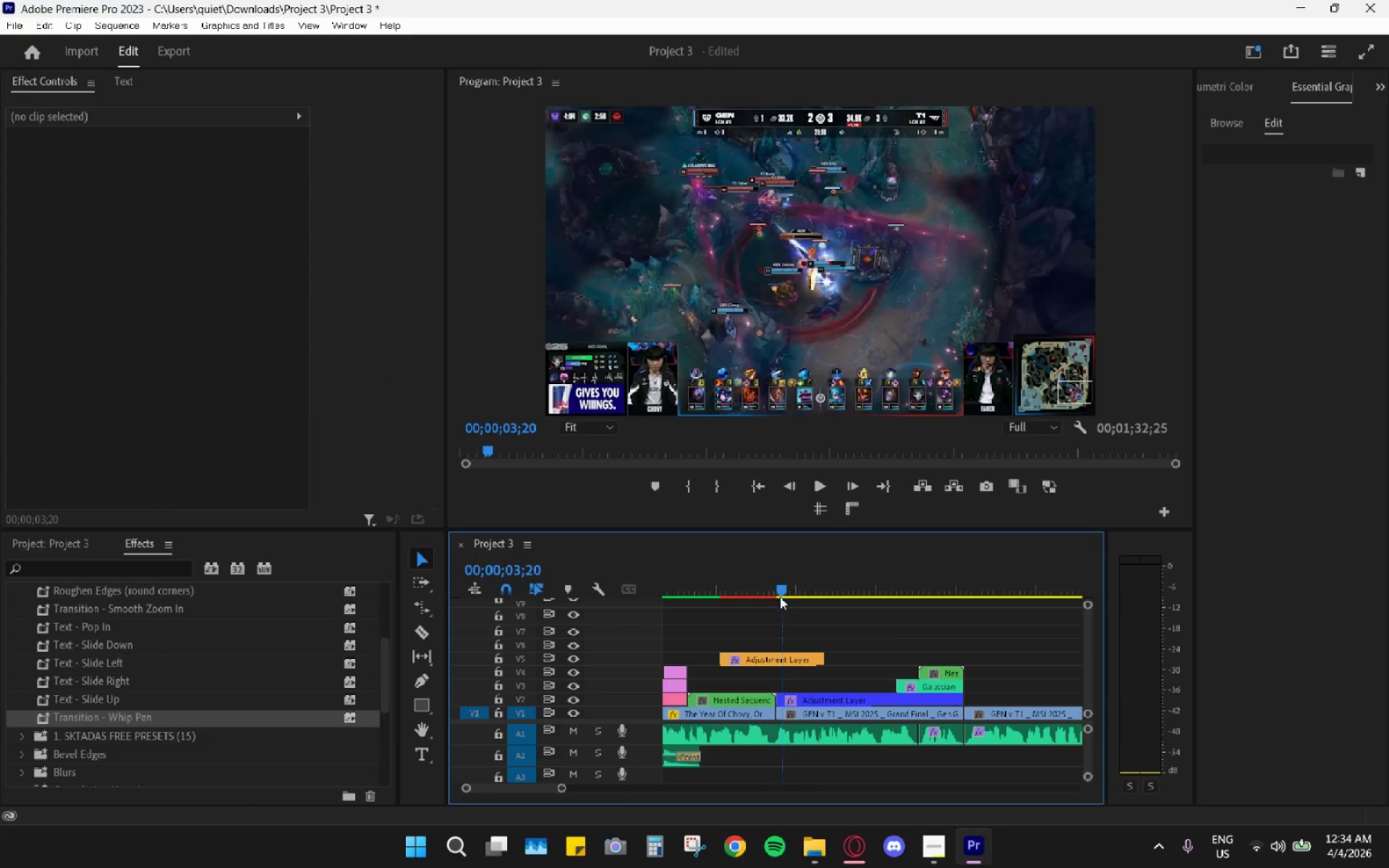 
left_click_drag(start_coordinate=[783, 590], to_coordinate=[777, 587])
 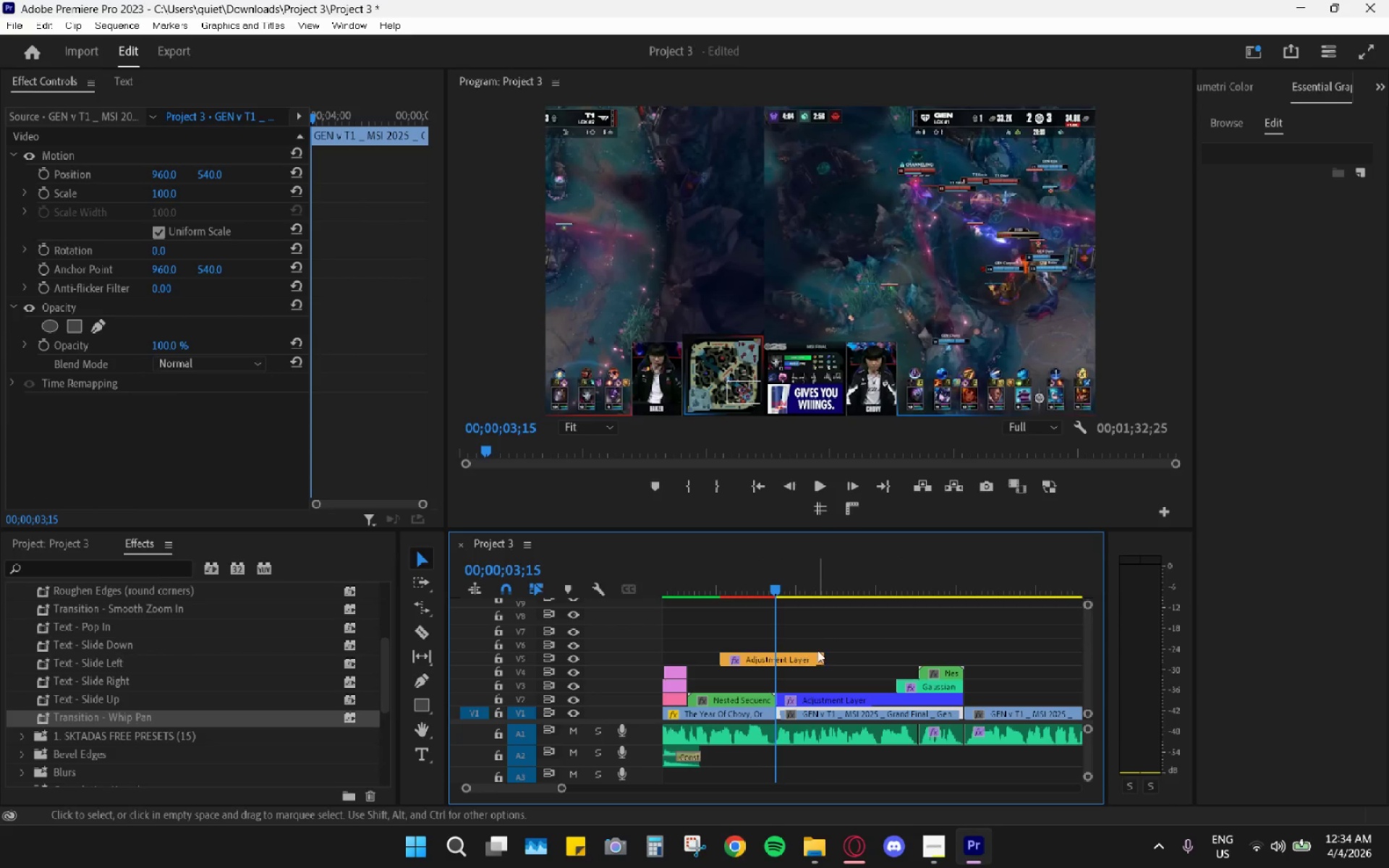 
left_click([802, 660])
 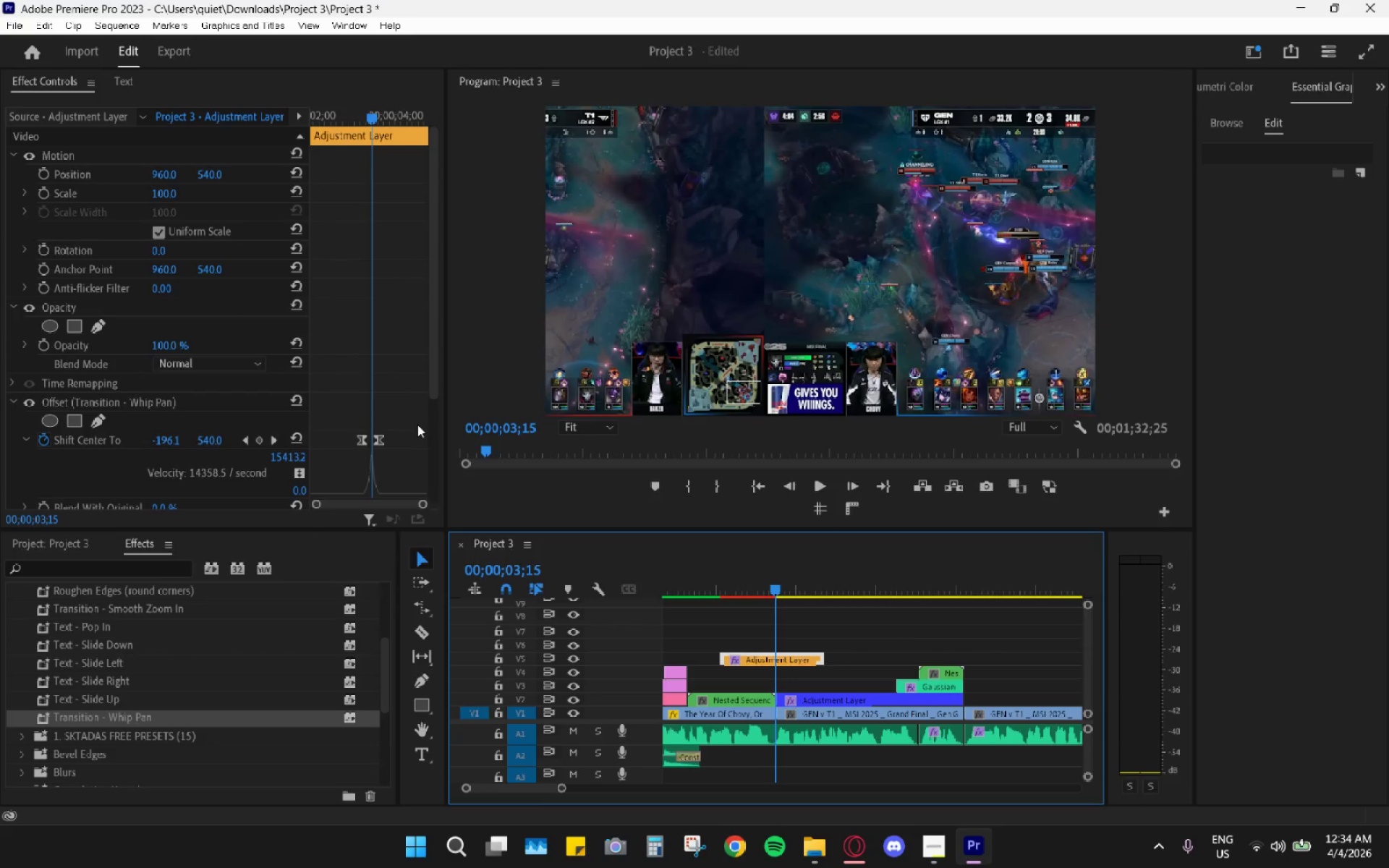 
scroll: coordinate [418, 422], scroll_direction: down, amount: 13.0
 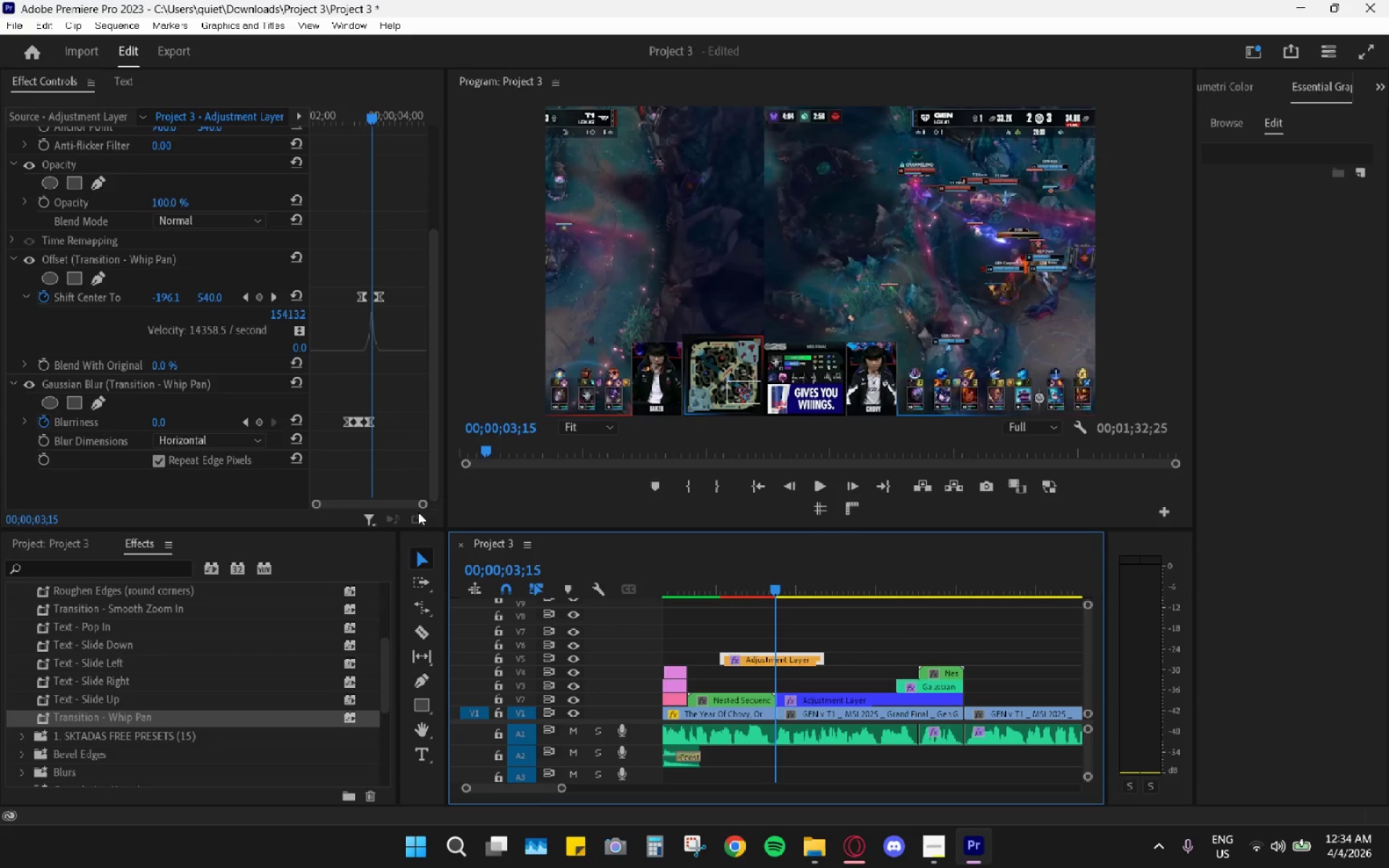 
left_click_drag(start_coordinate=[422, 505], to_coordinate=[398, 501])
 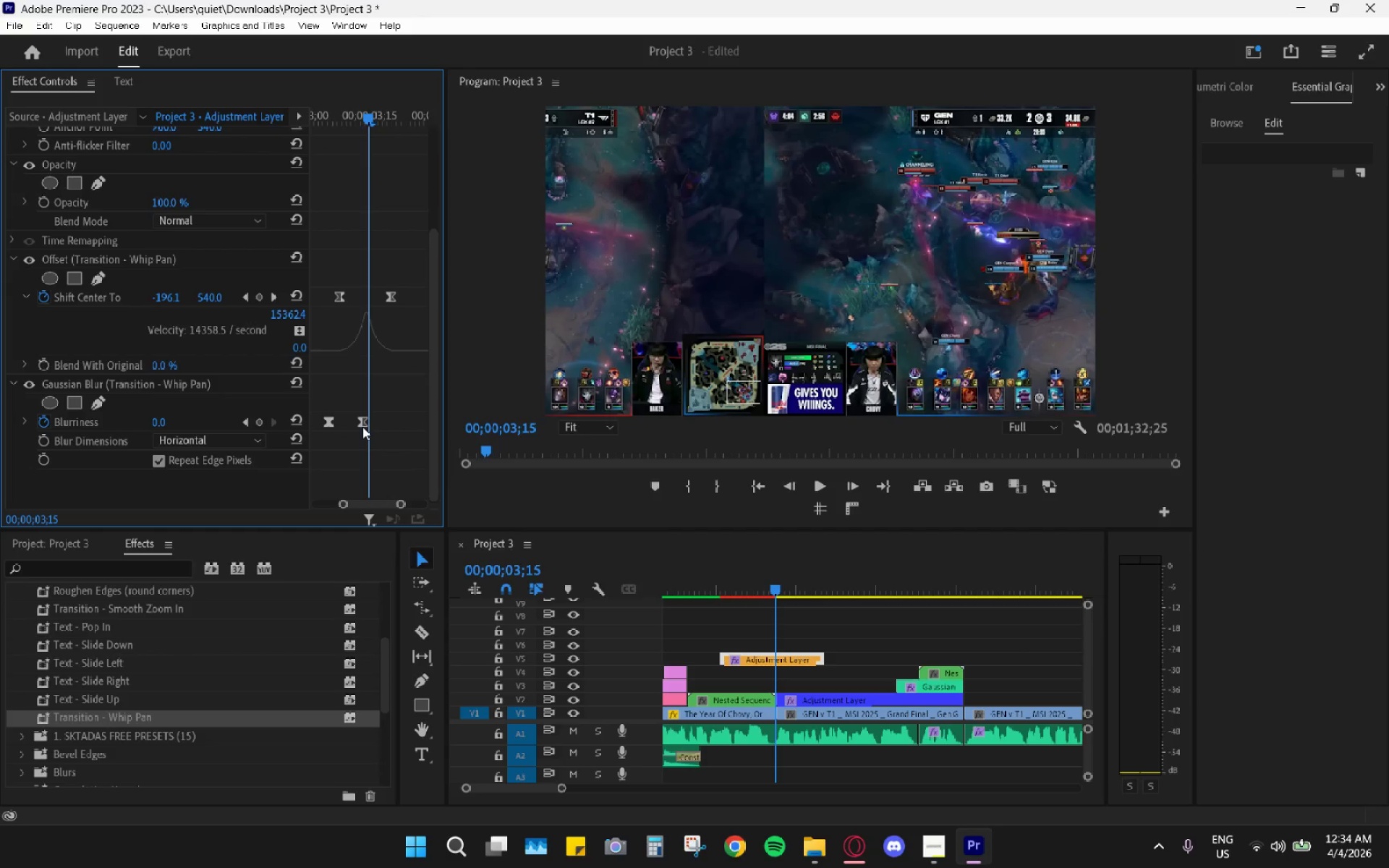 
left_click_drag(start_coordinate=[364, 425], to_coordinate=[390, 427])
 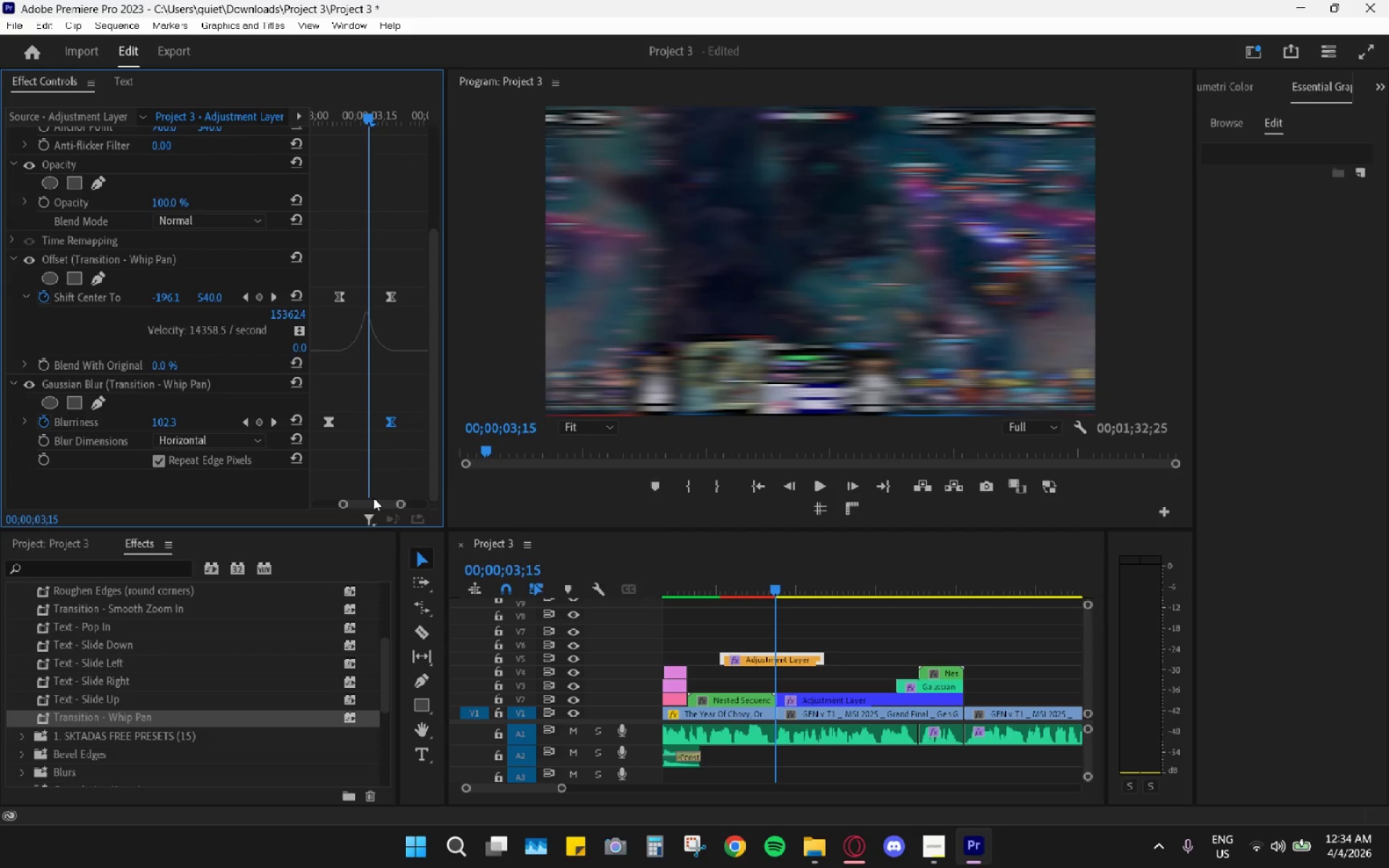 
left_click_drag(start_coordinate=[373, 505], to_coordinate=[364, 505])
 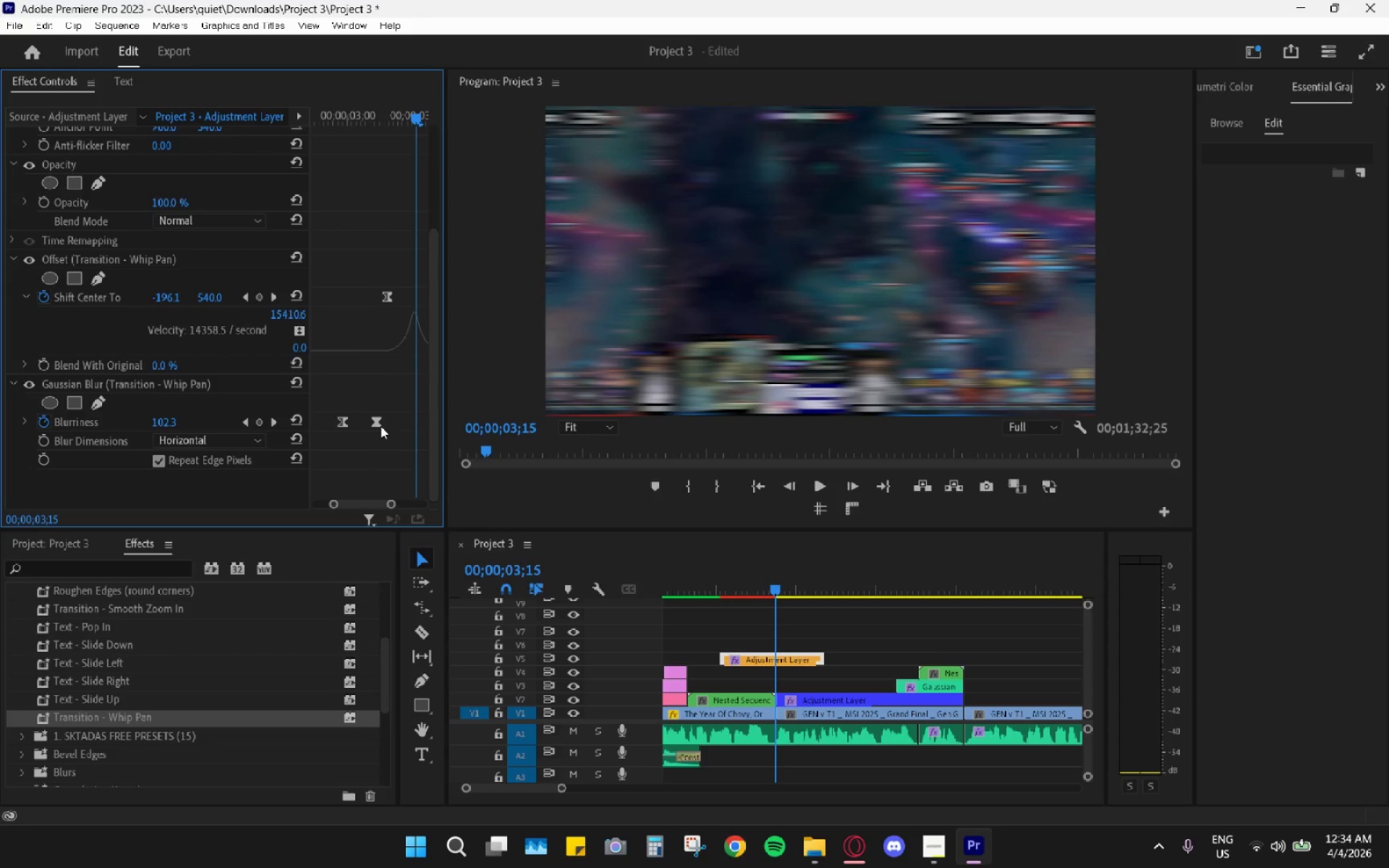 
scroll: coordinate [370, 436], scroll_direction: none, amount: 0.0
 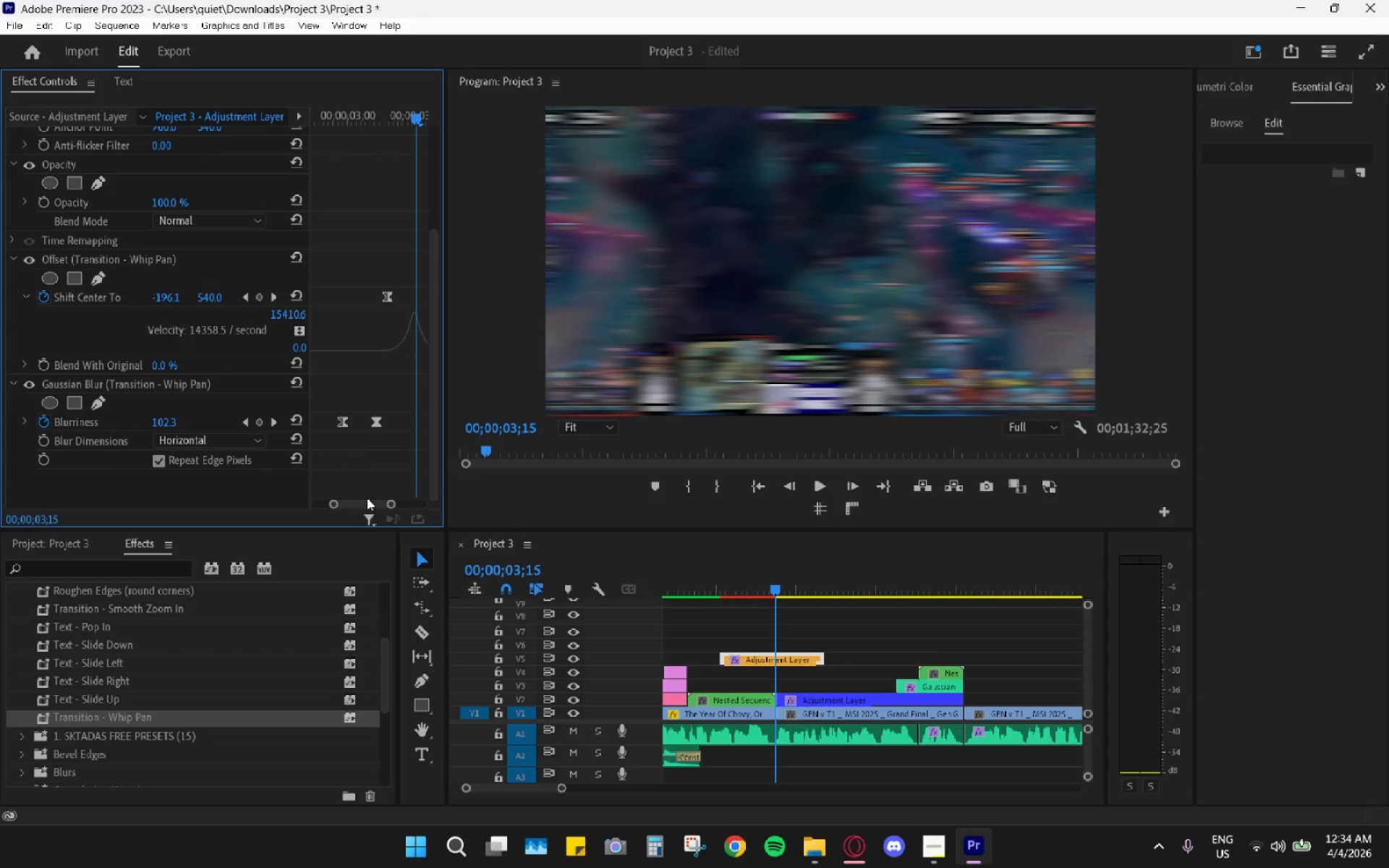 
left_click_drag(start_coordinate=[372, 503], to_coordinate=[375, 504])
 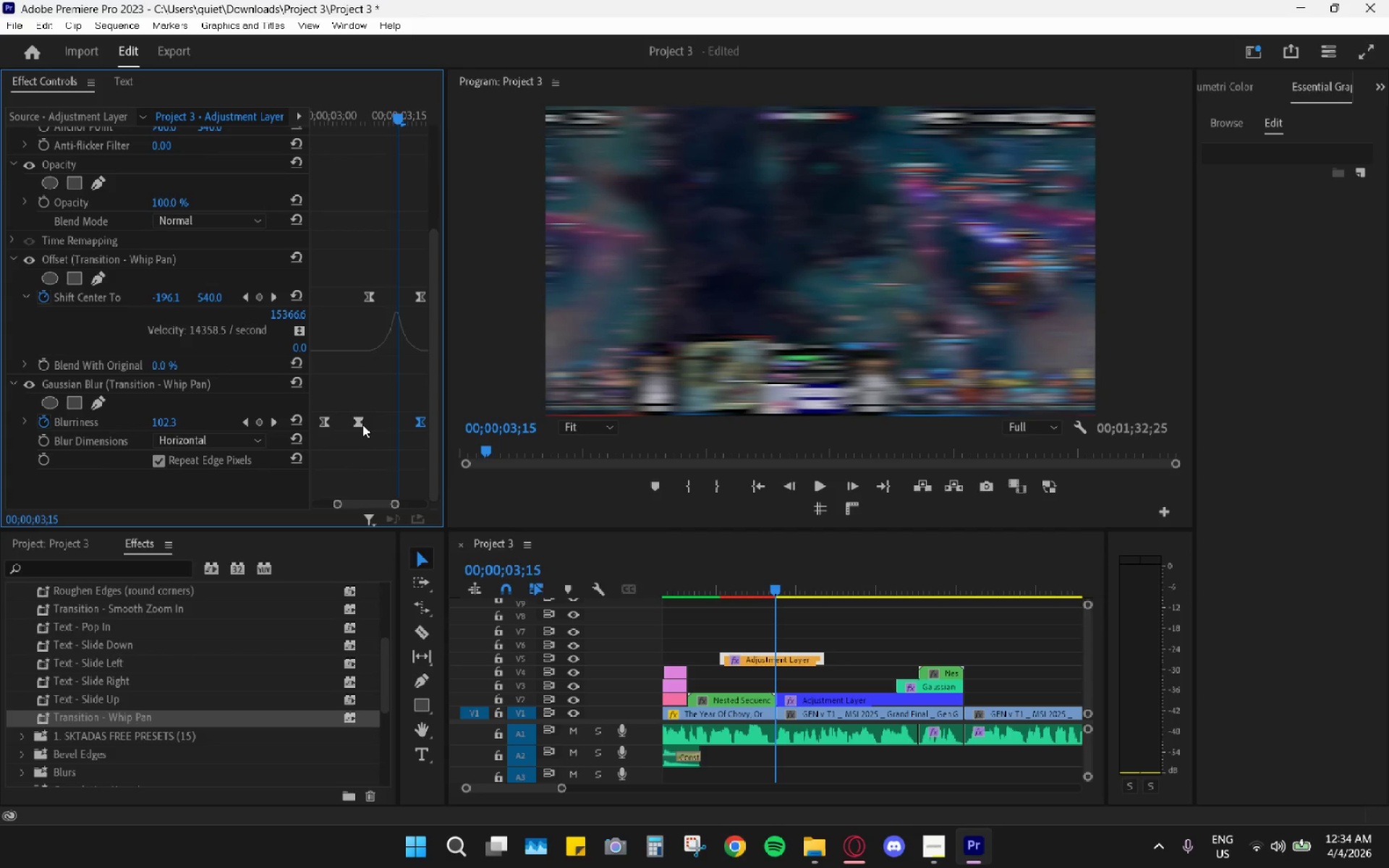 
left_click_drag(start_coordinate=[360, 422], to_coordinate=[397, 425])
 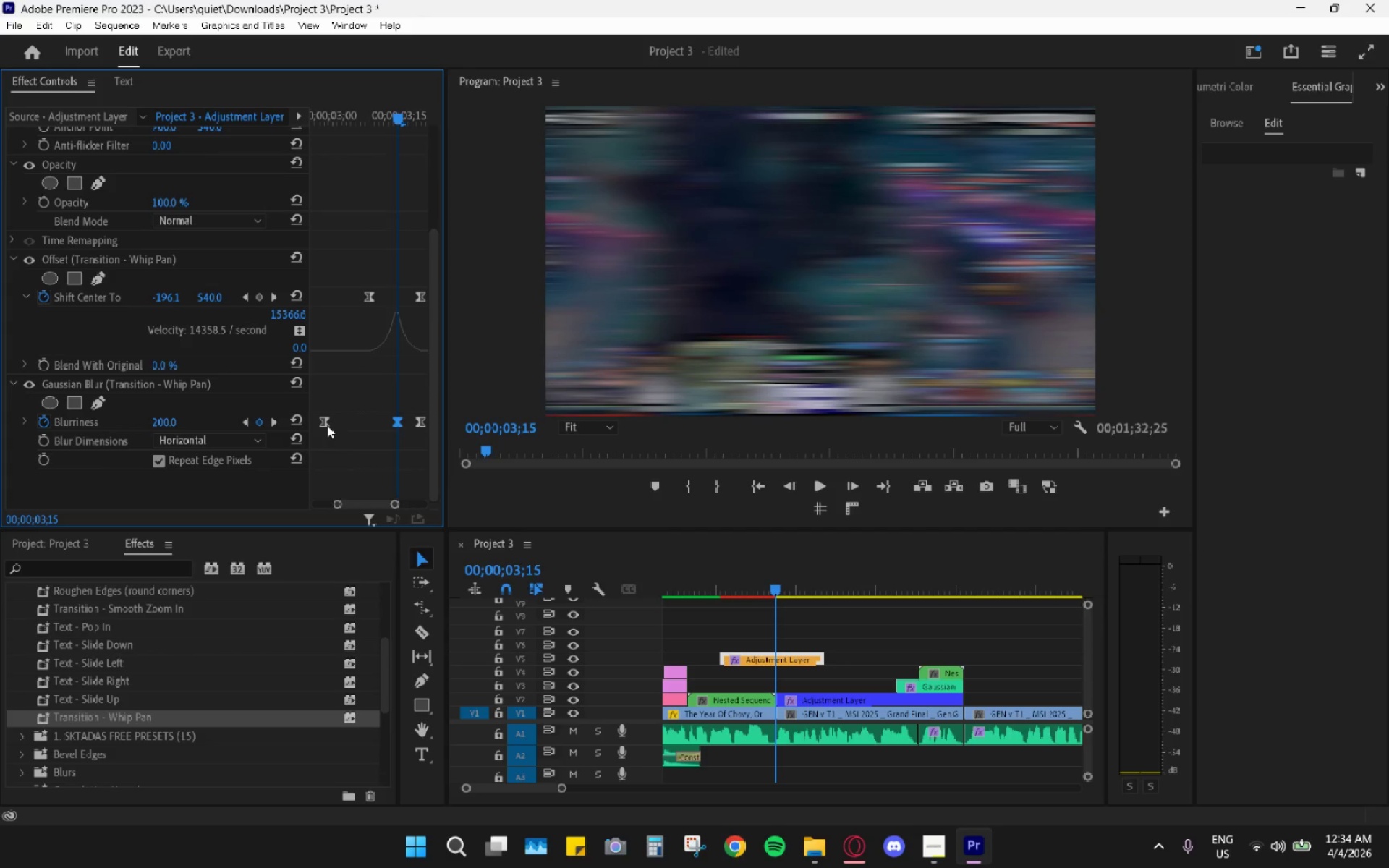 
left_click_drag(start_coordinate=[327, 425], to_coordinate=[374, 426])
 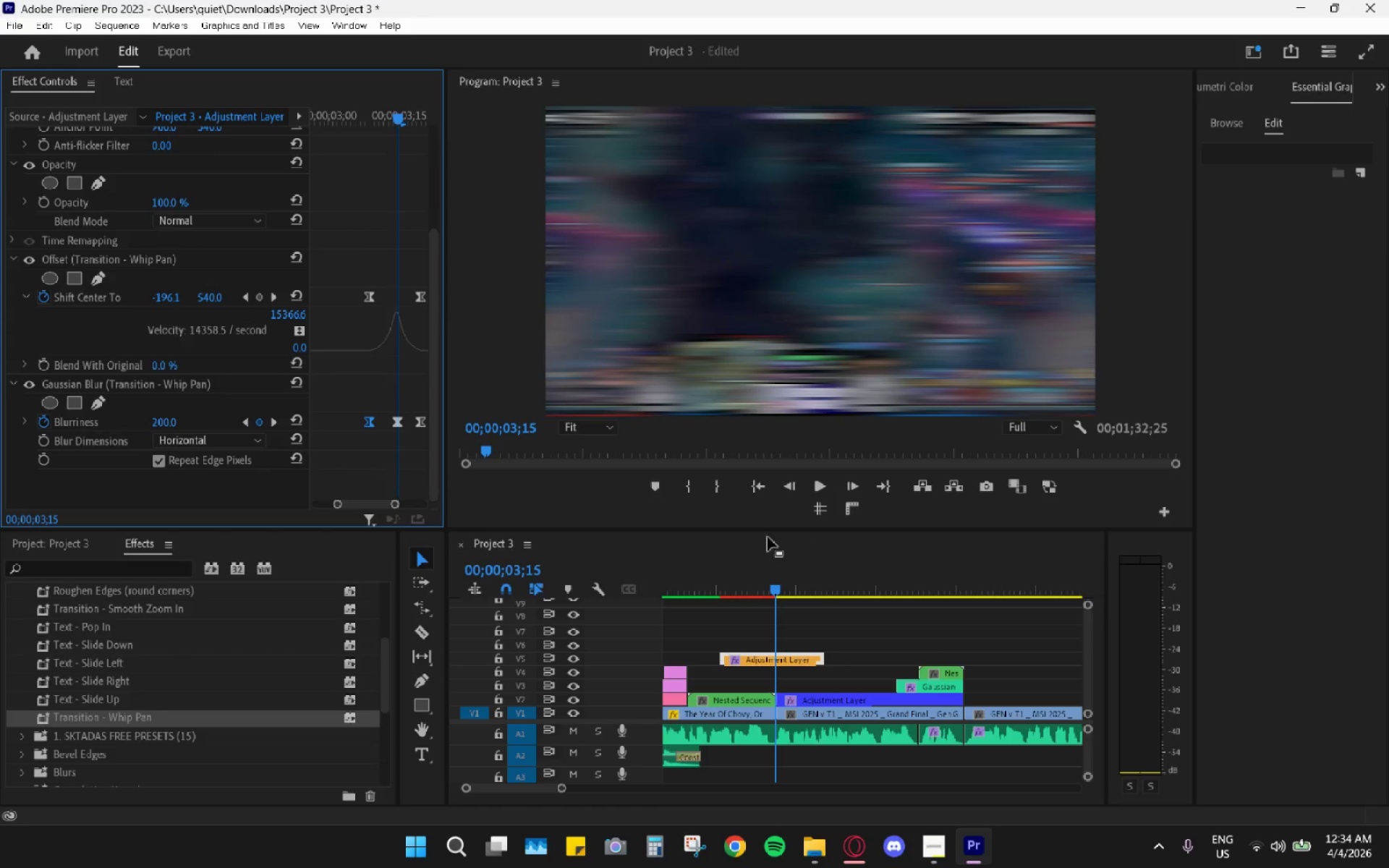 
left_click_drag(start_coordinate=[744, 563], to_coordinate=[729, 565])
 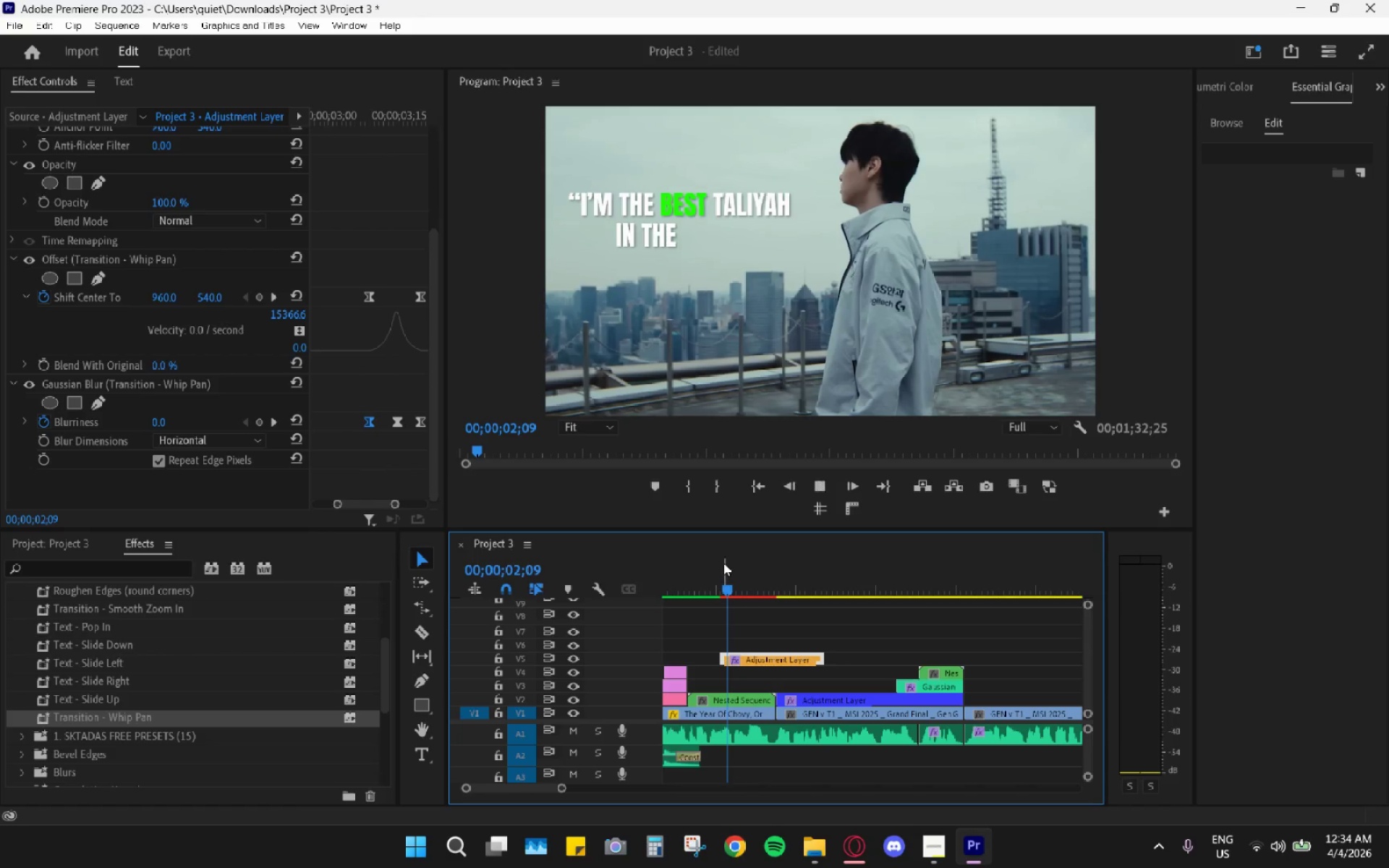 
key(Space)
 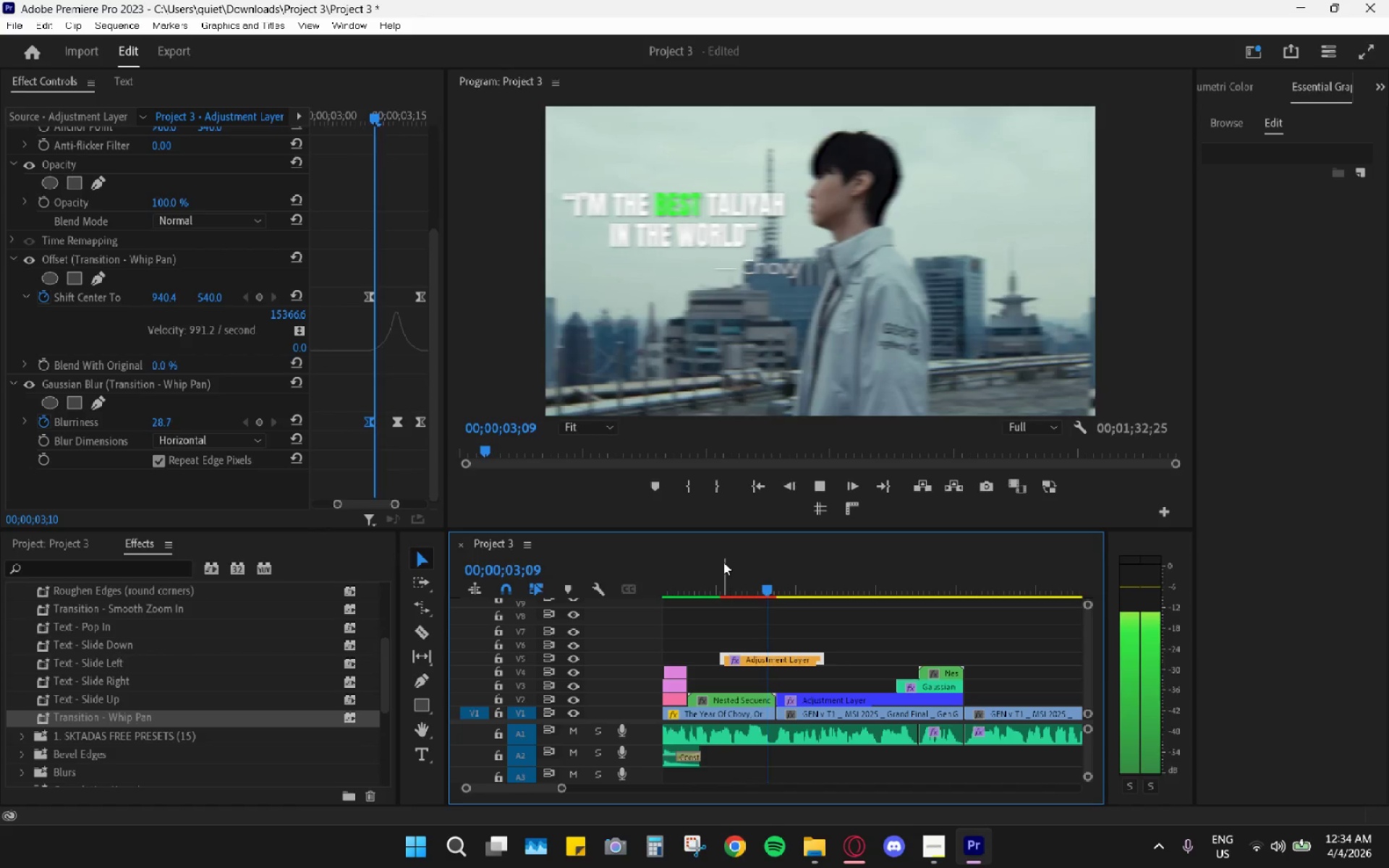 
key(Space)
 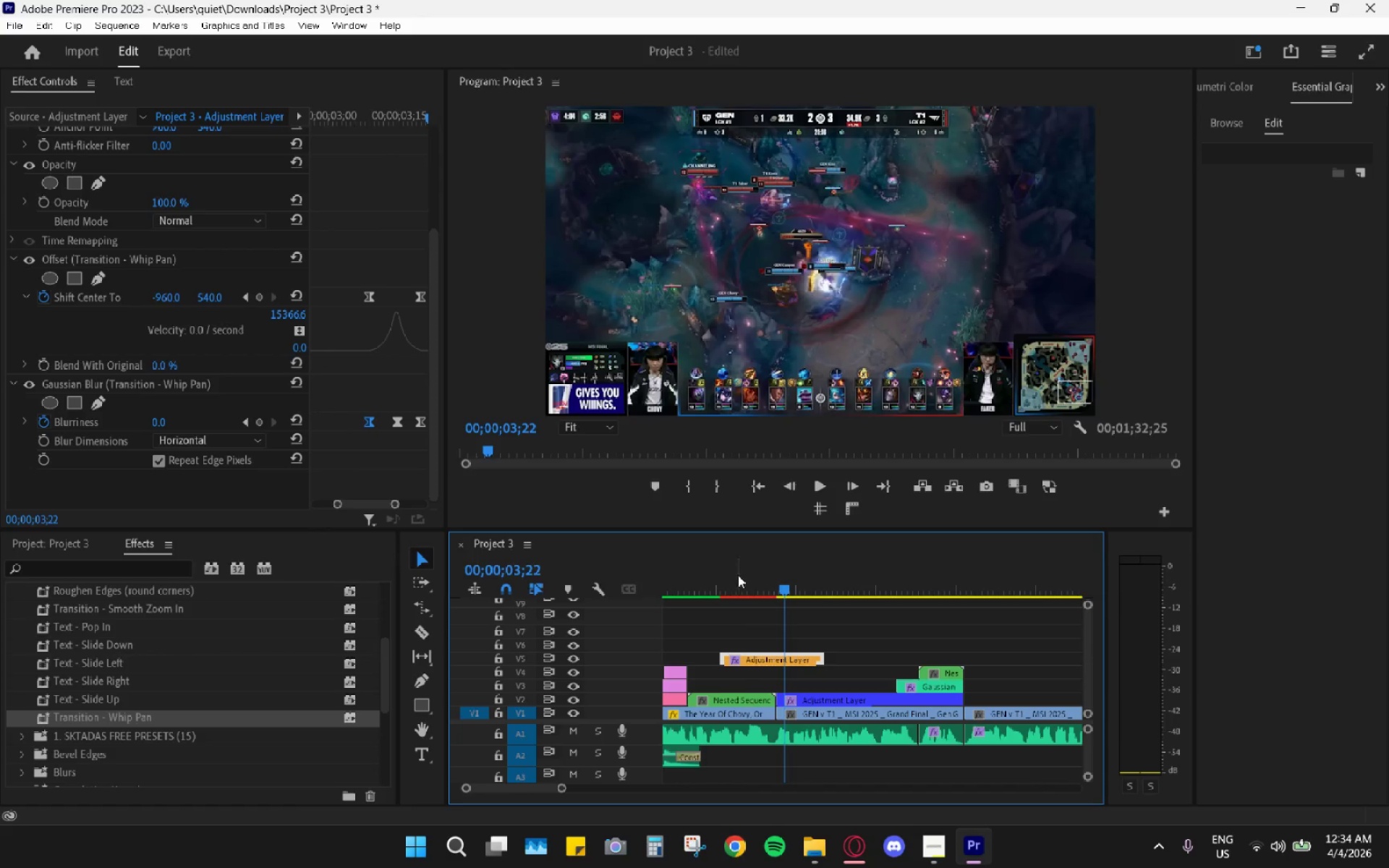 
left_click_drag(start_coordinate=[739, 577], to_coordinate=[774, 600])
 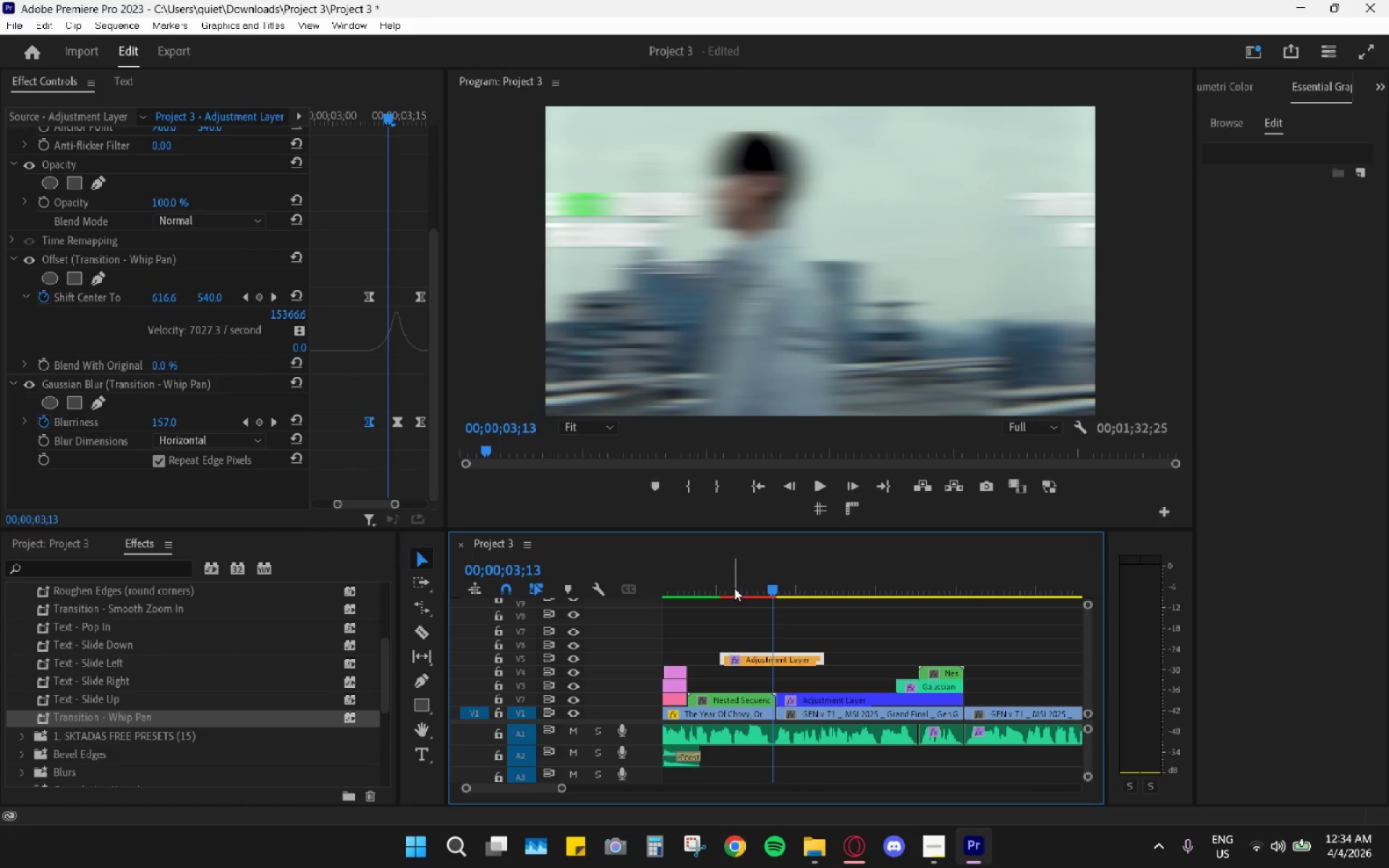 
left_click_drag(start_coordinate=[724, 588], to_coordinate=[721, 588])
 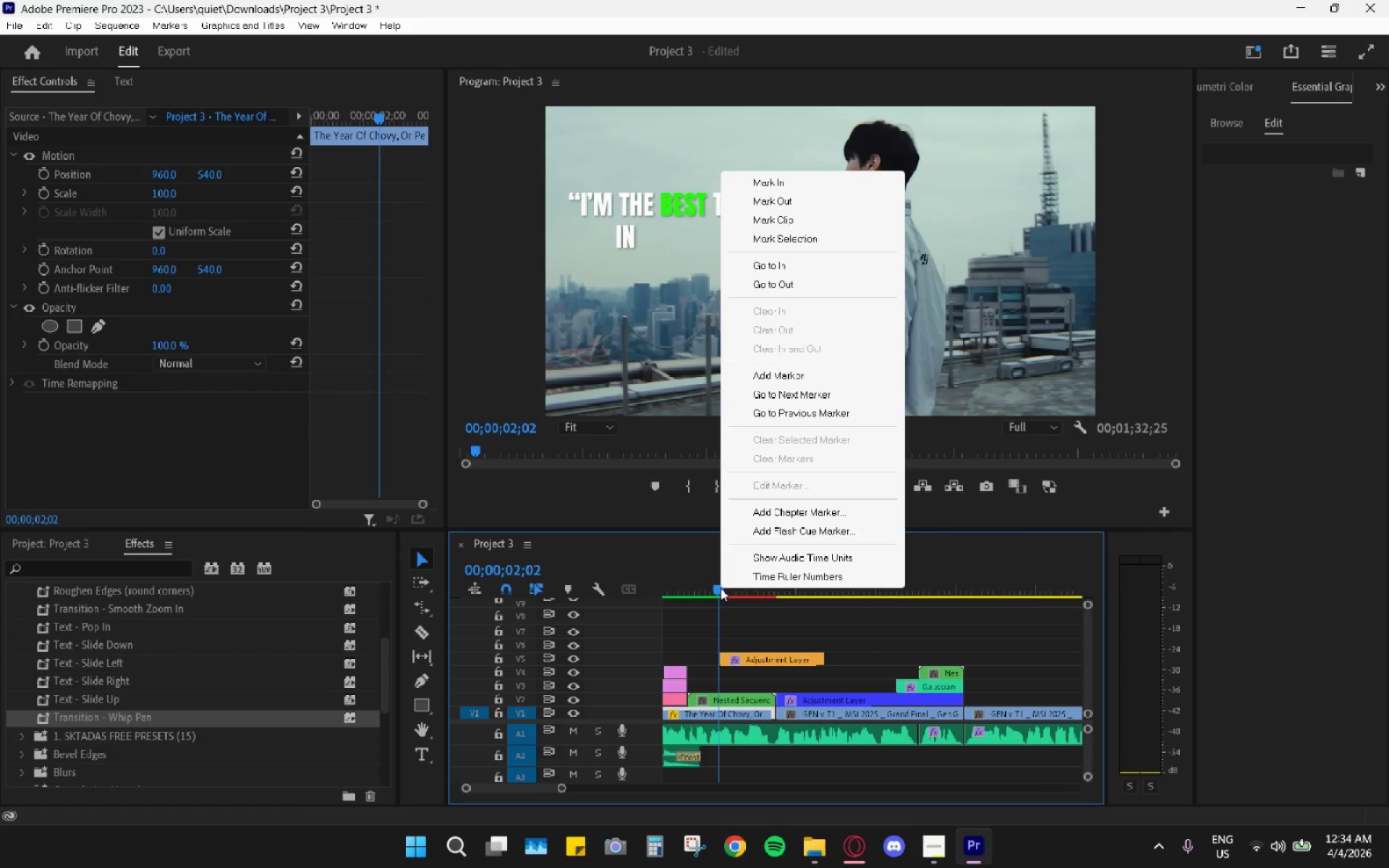 
right_click([721, 588])
 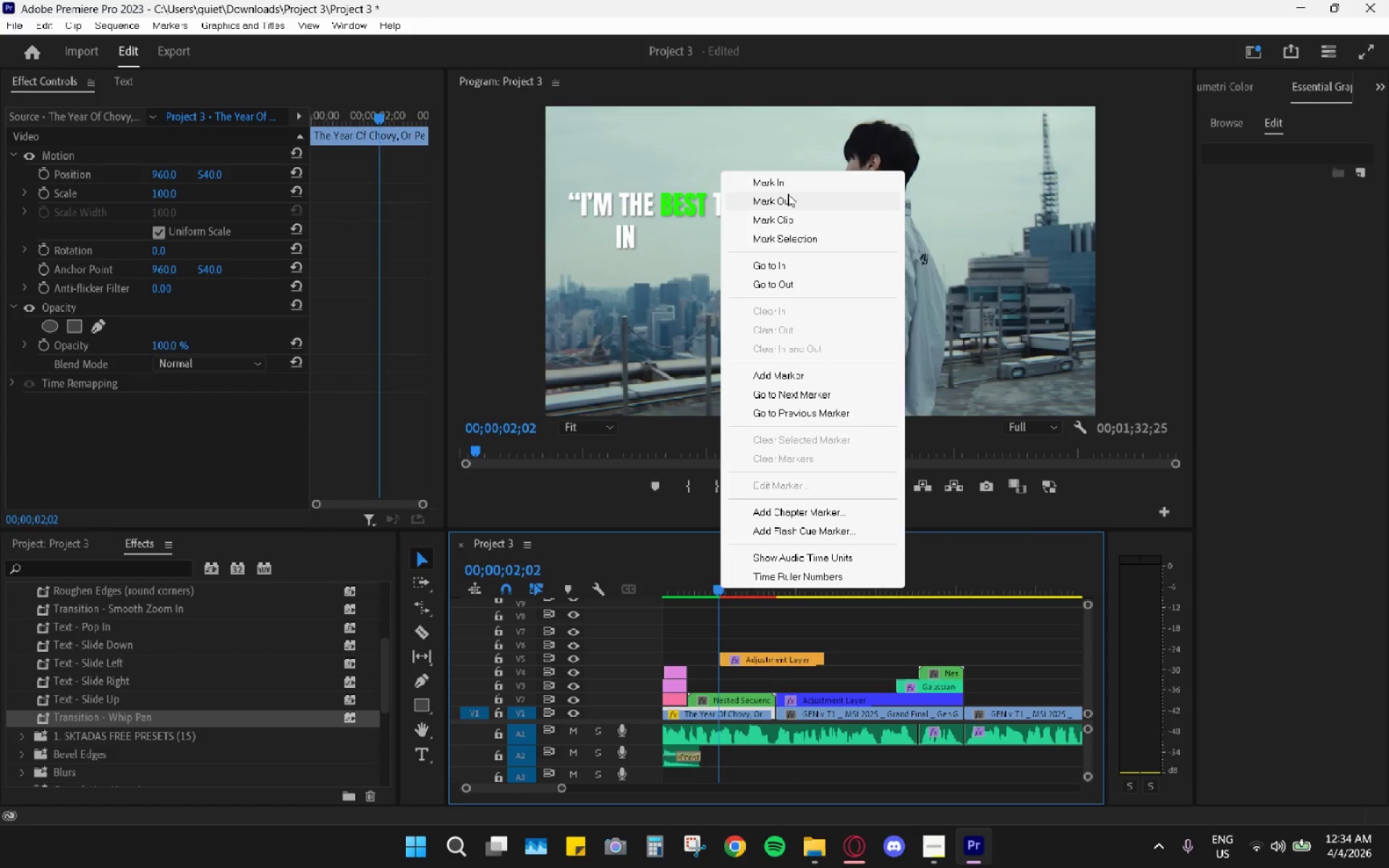 
left_click([787, 190])
 